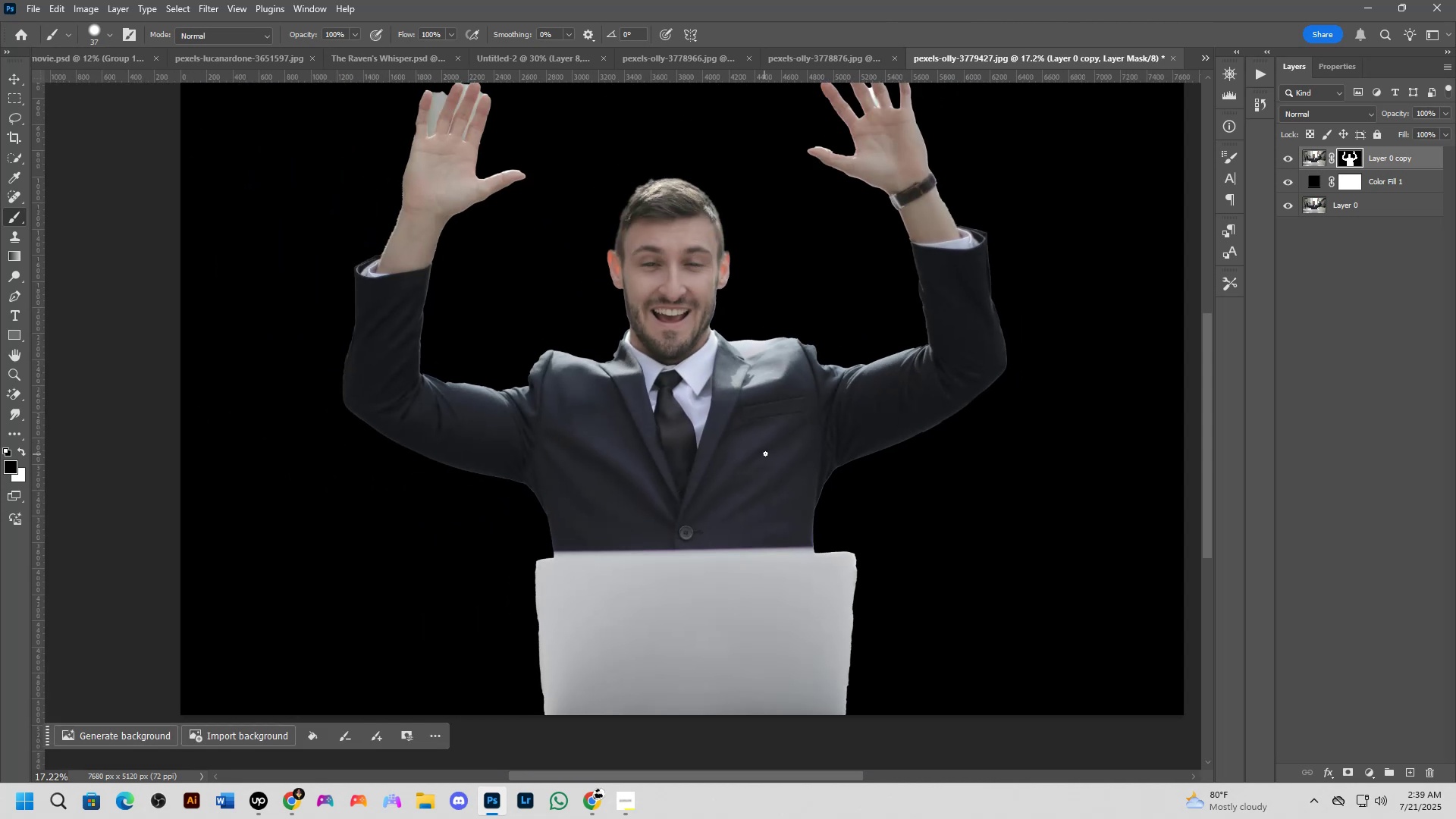 
key(B)
 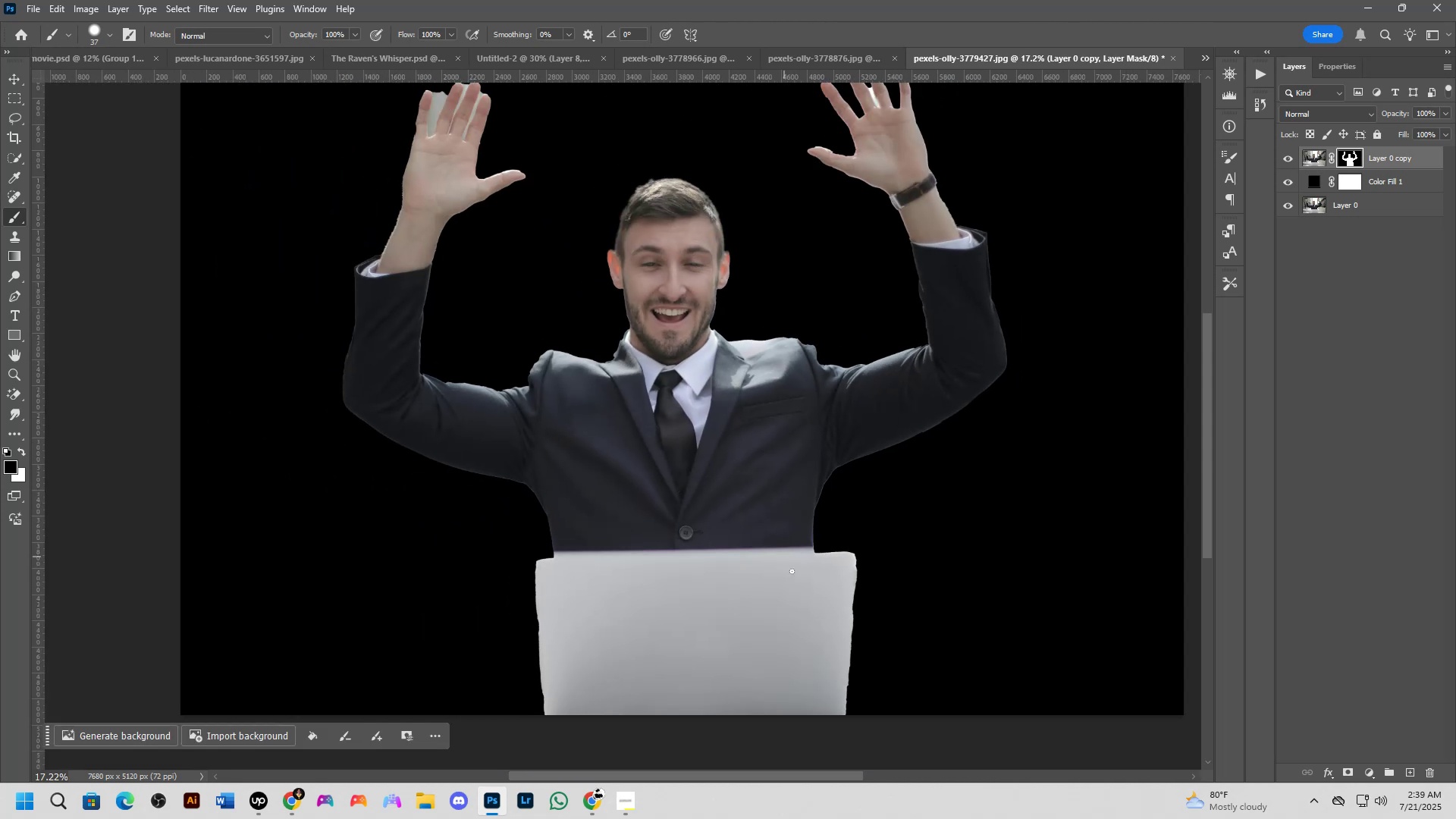 
key(Alt+AltLeft)
 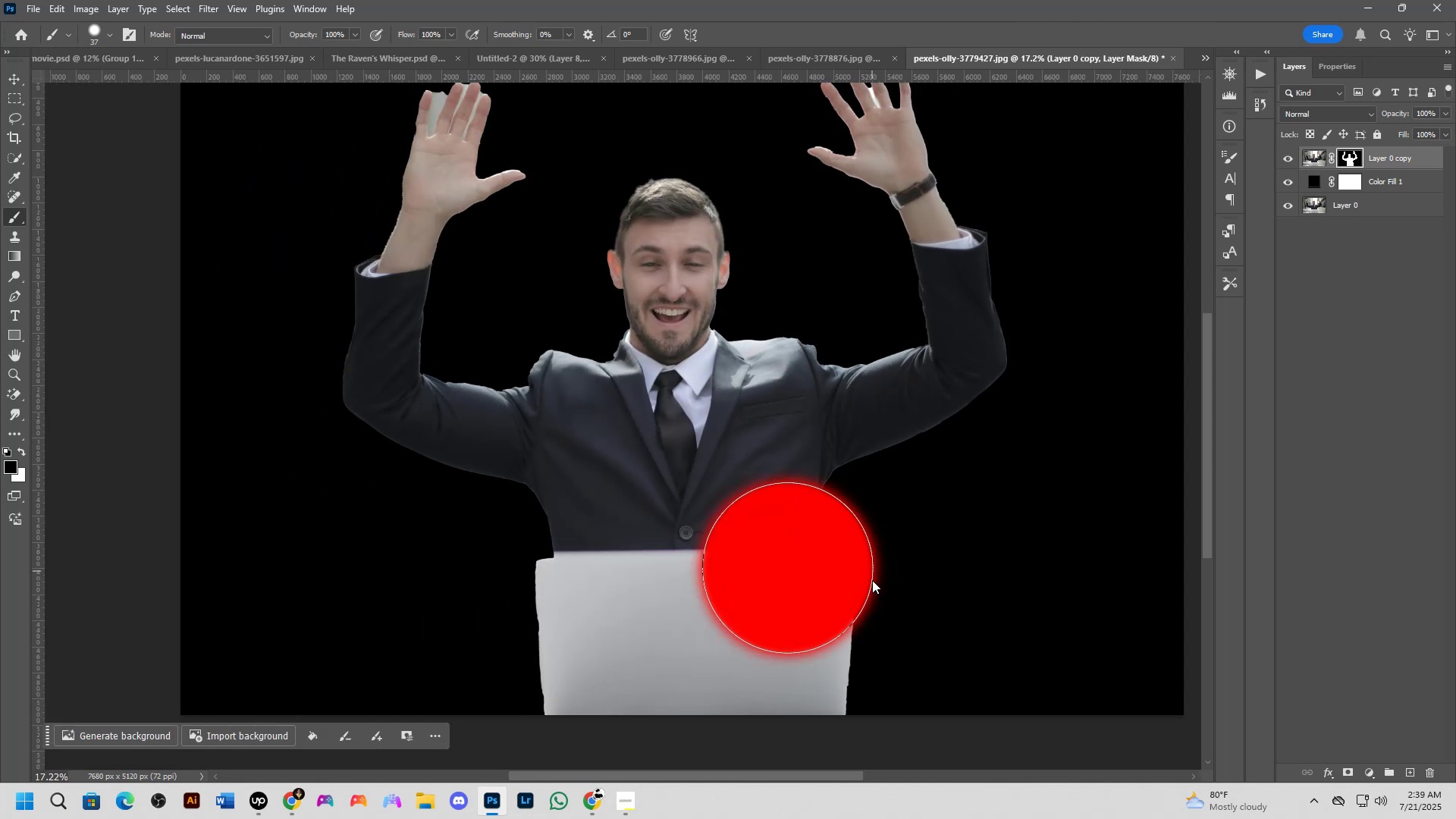 
left_click_drag(start_coordinate=[784, 711], to_coordinate=[1193, 678])
 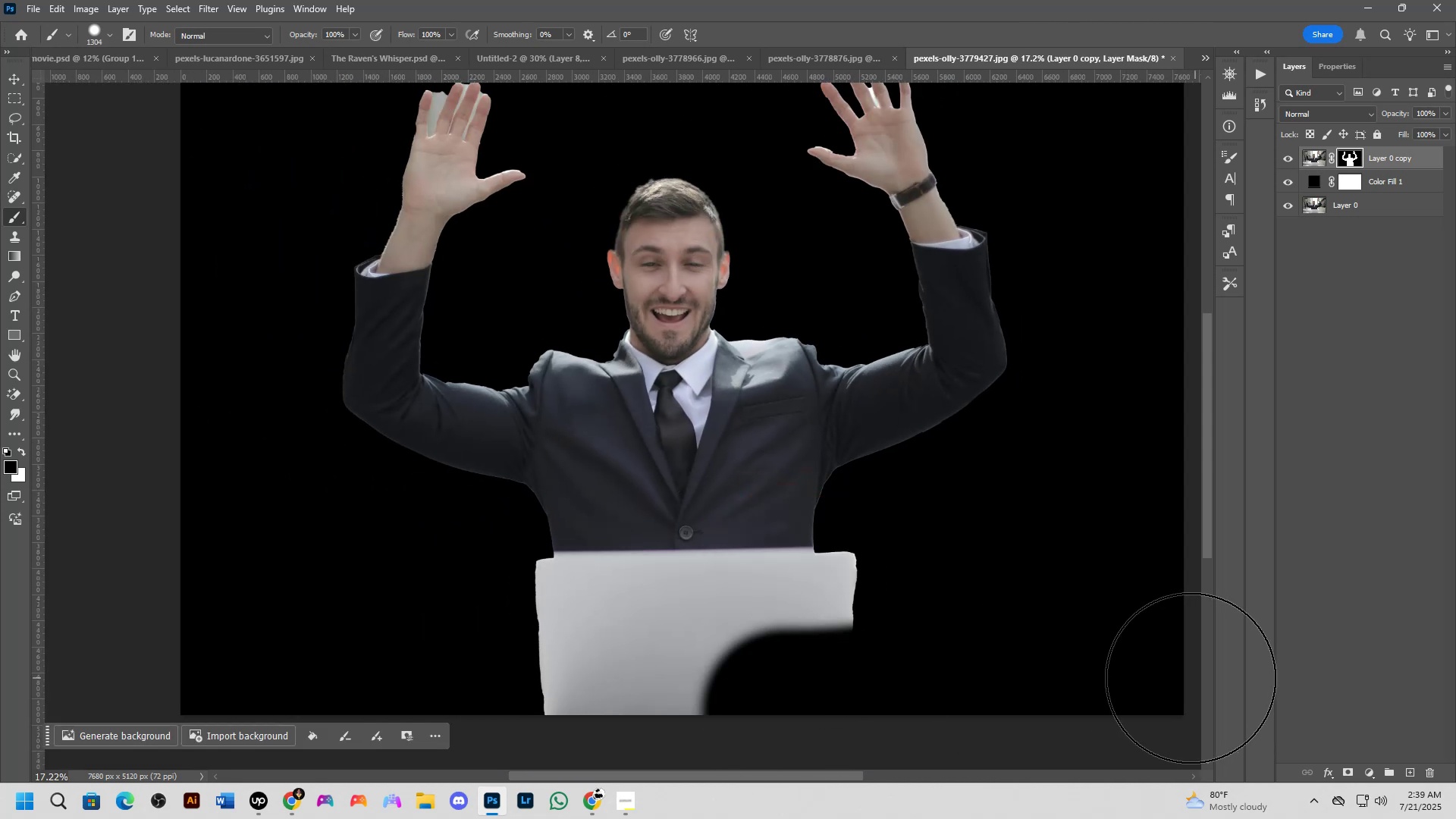 
key(Control+ControlLeft)
 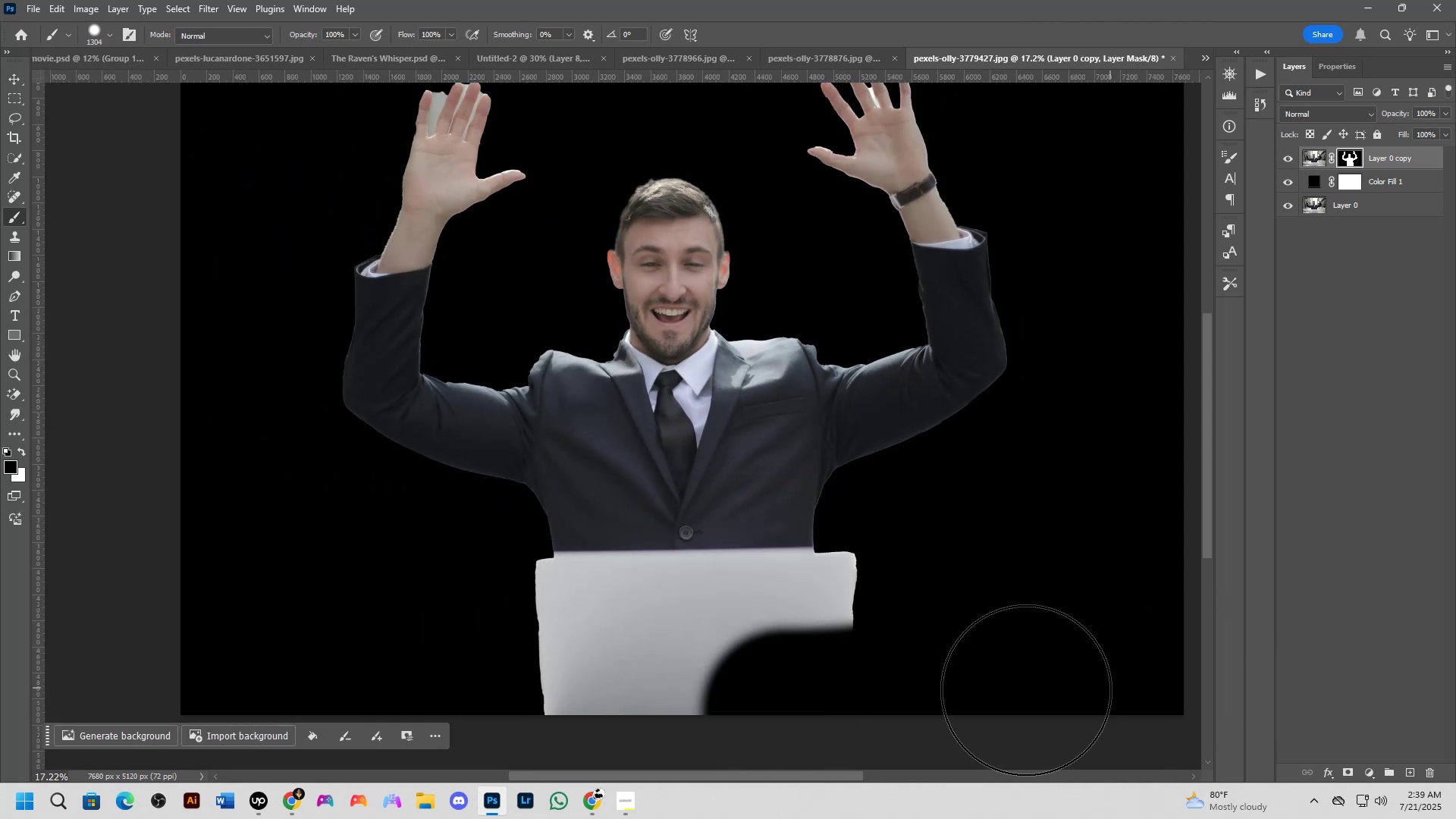 
key(Control+Z)
 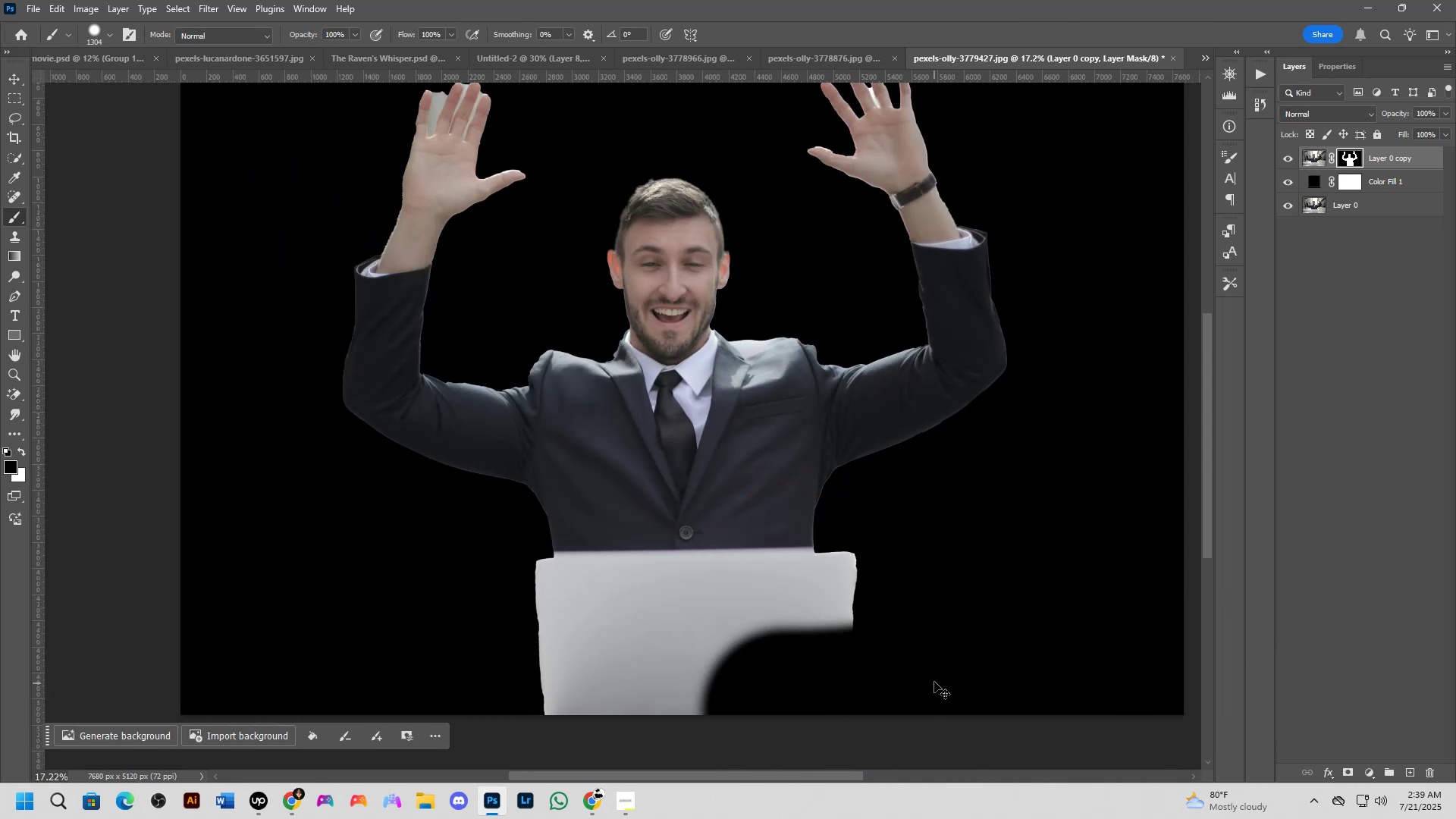 
key(X)
 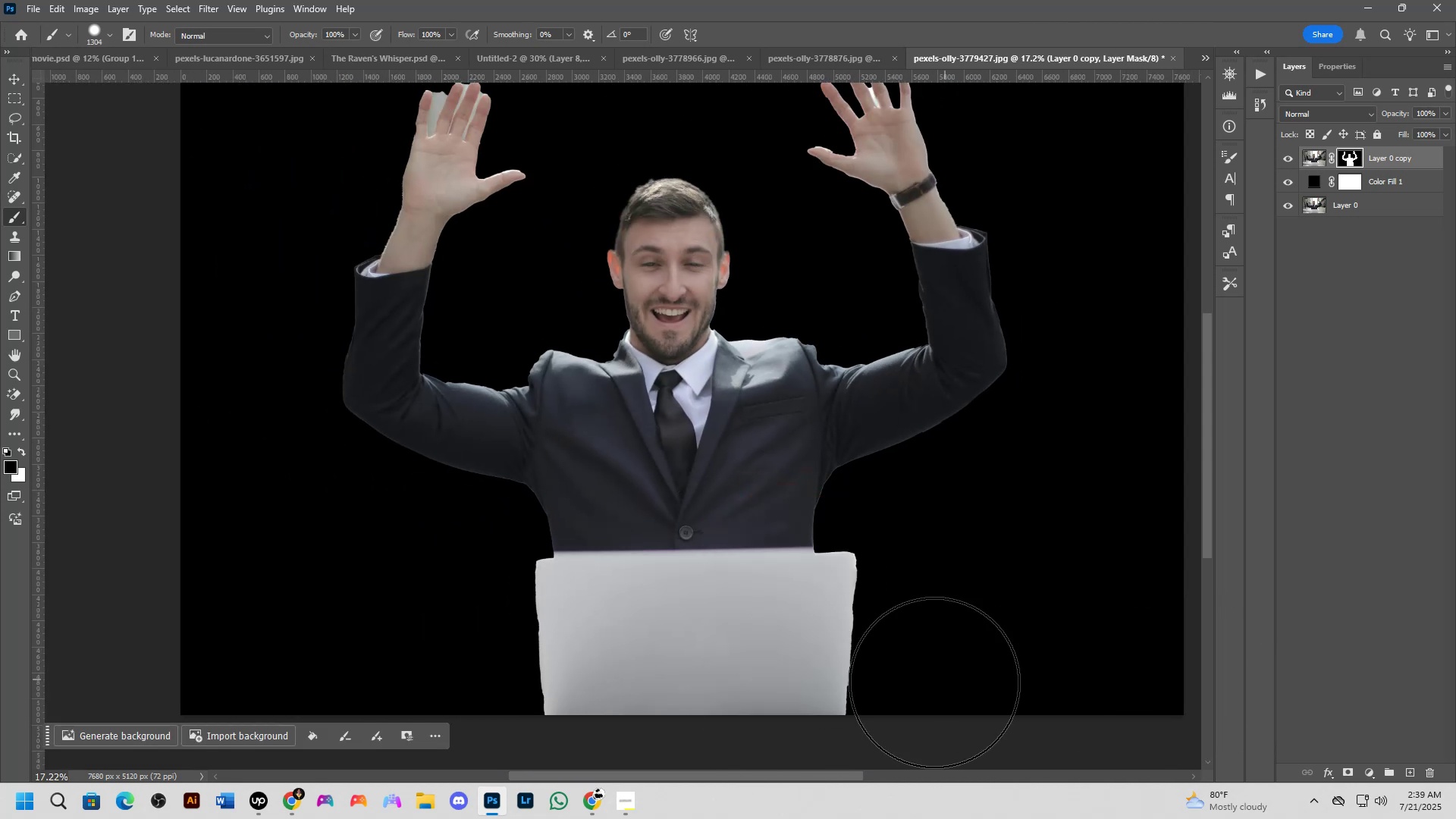 
left_click_drag(start_coordinate=[801, 690], to_coordinate=[1285, 676])
 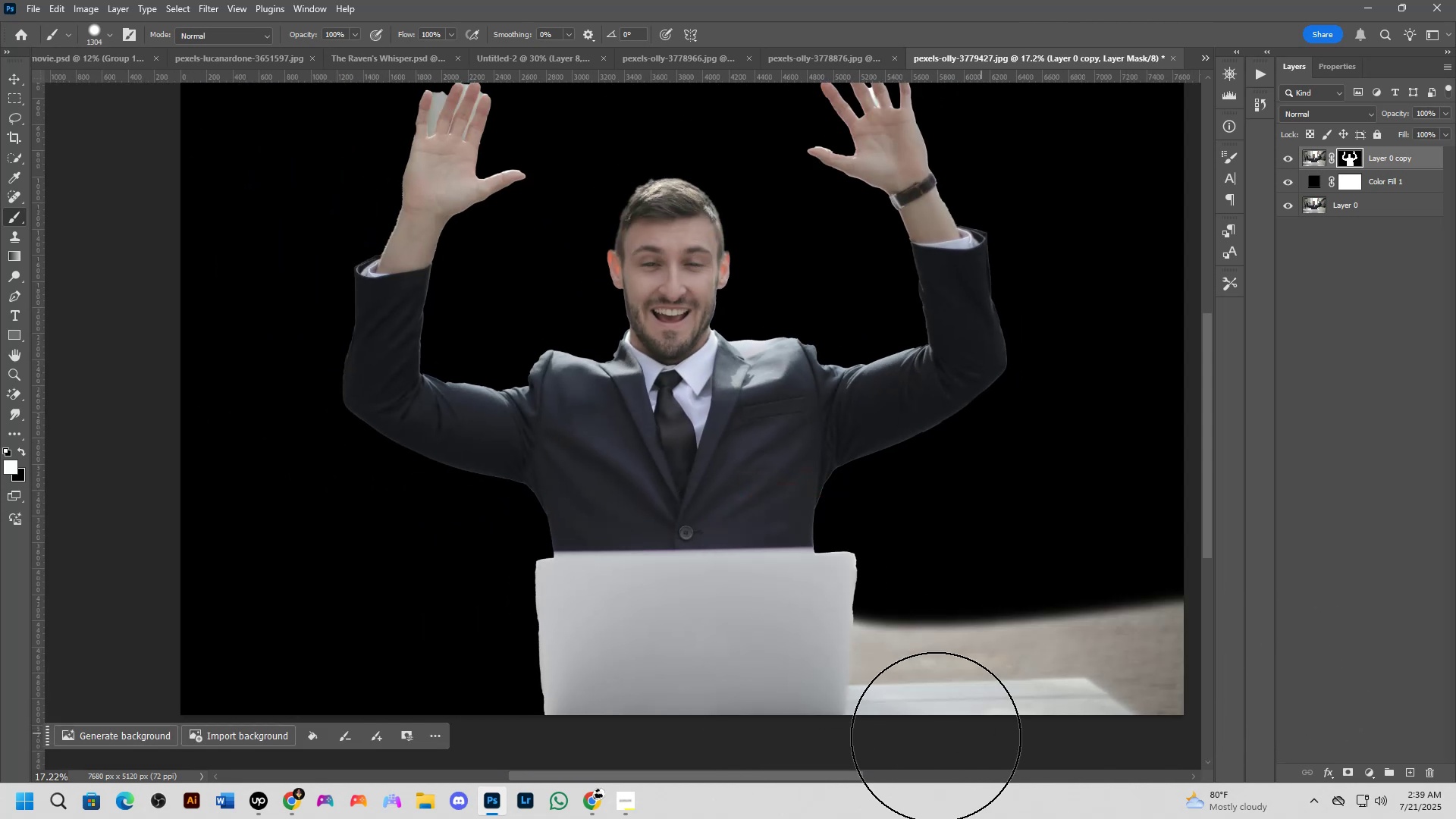 
key(Control+Z)
 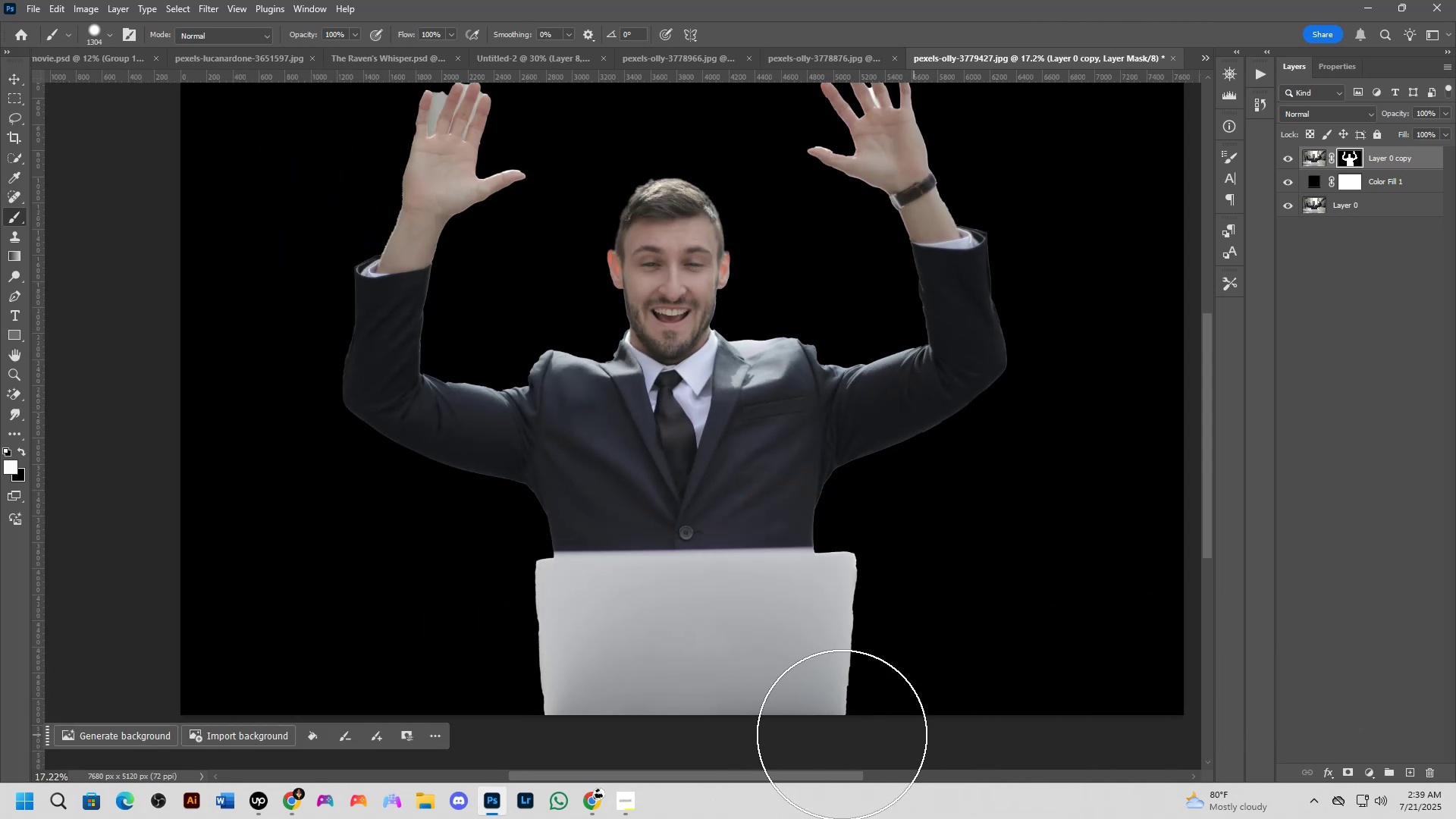 
left_click_drag(start_coordinate=[753, 748], to_coordinate=[1372, 709])
 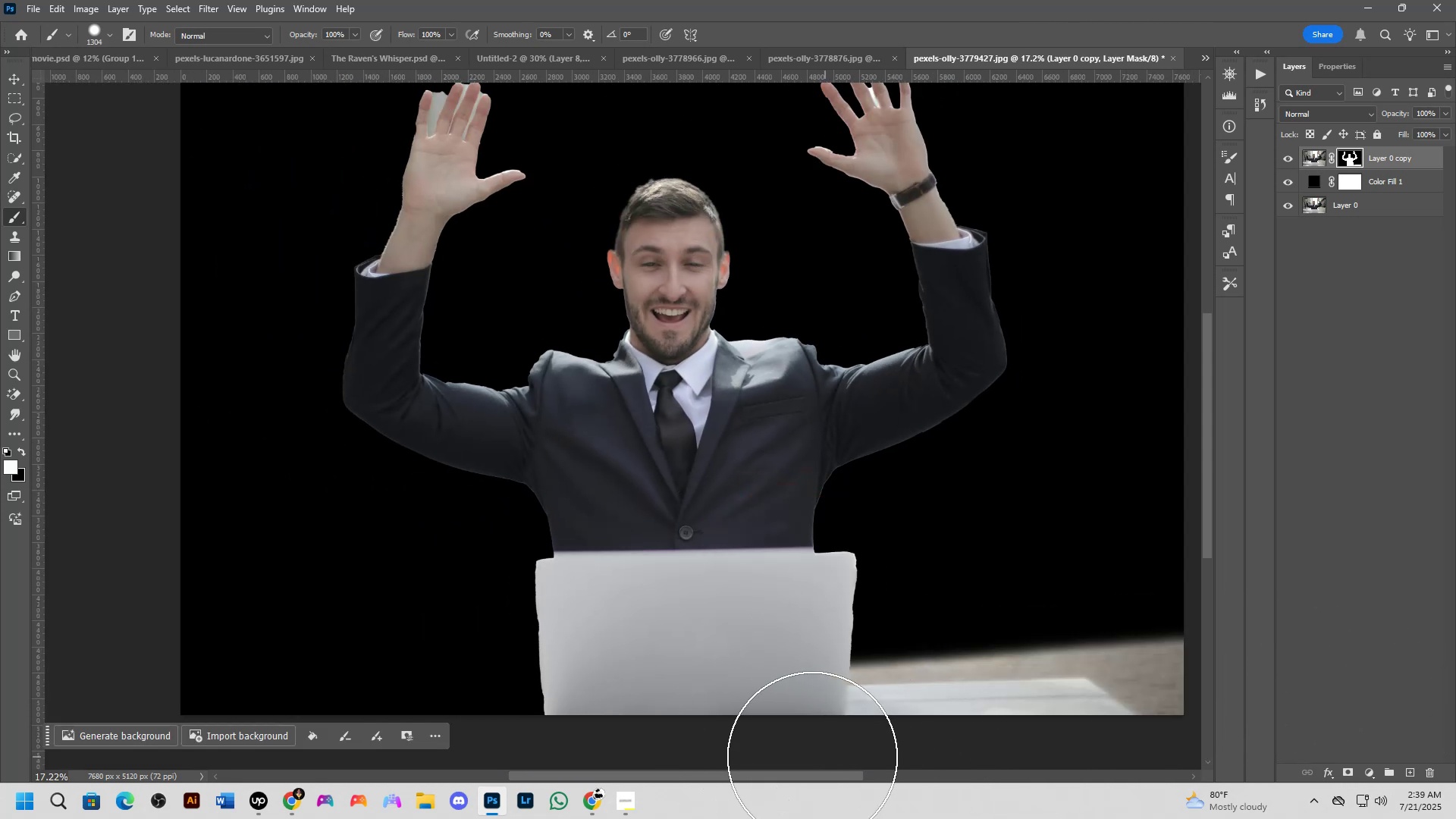 
left_click_drag(start_coordinate=[789, 741], to_coordinate=[308, 643])
 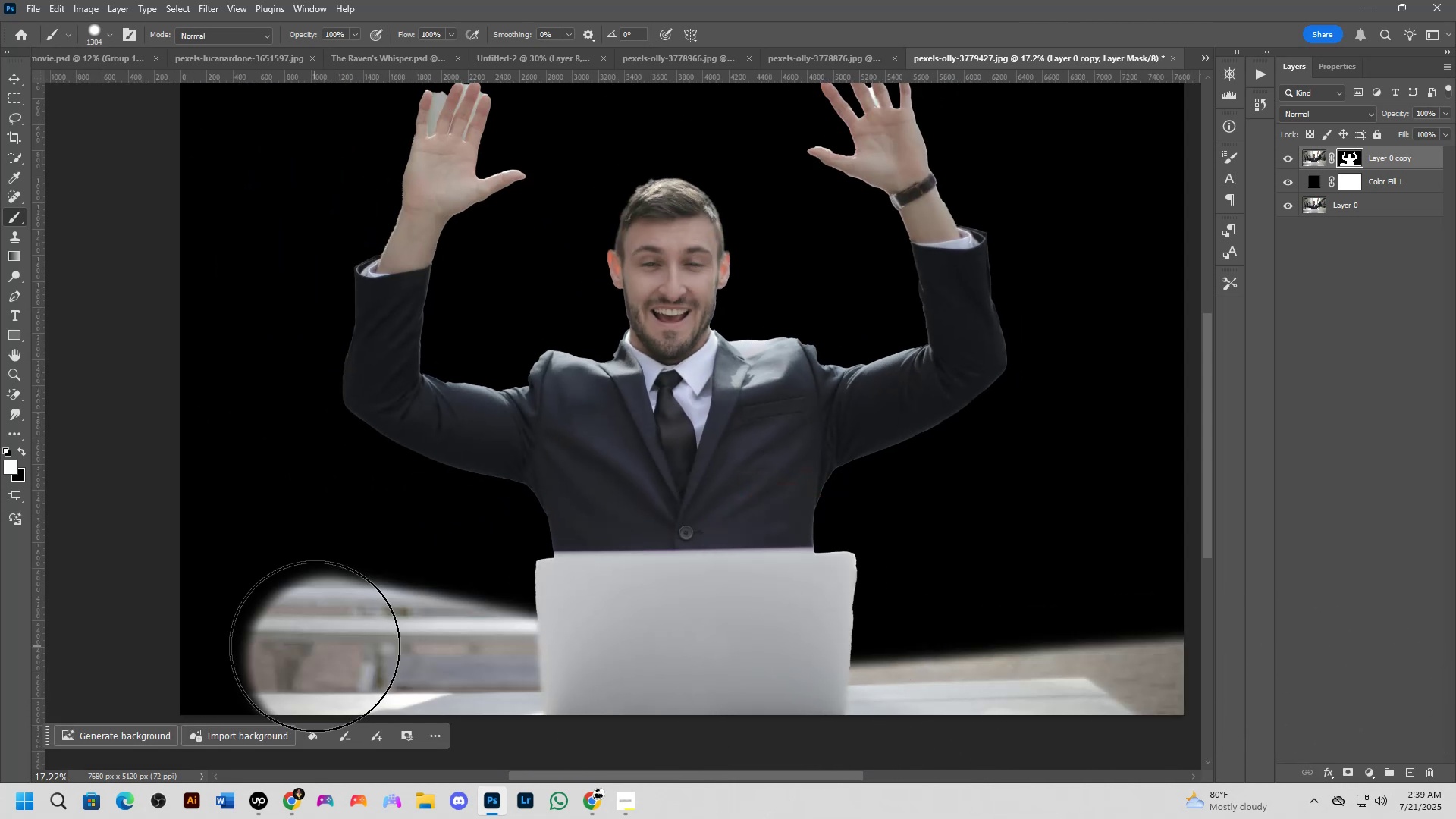 
hold_key(key=Space, duration=0.47)
 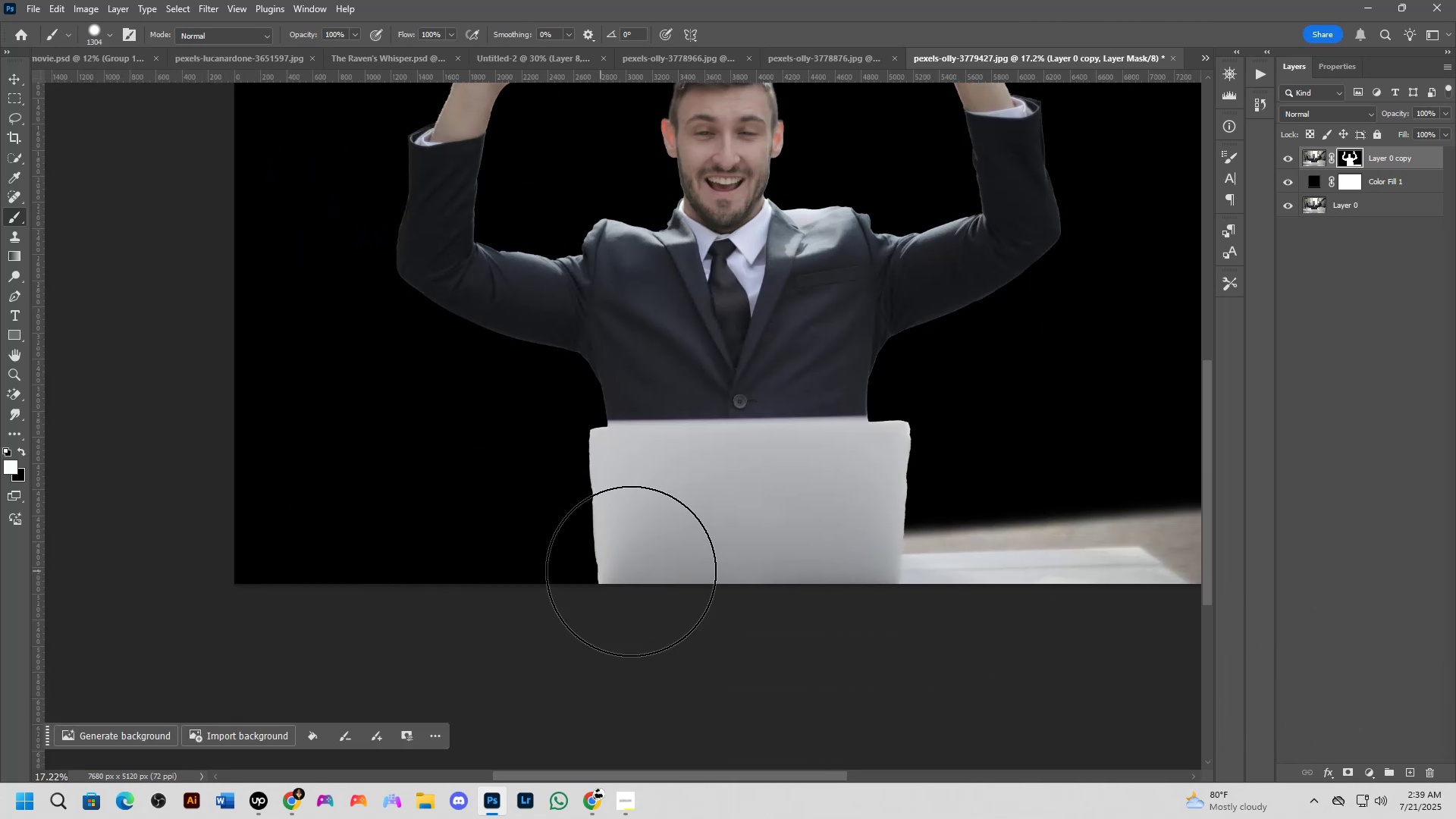 
left_click_drag(start_coordinate=[350, 643], to_coordinate=[404, 512])
 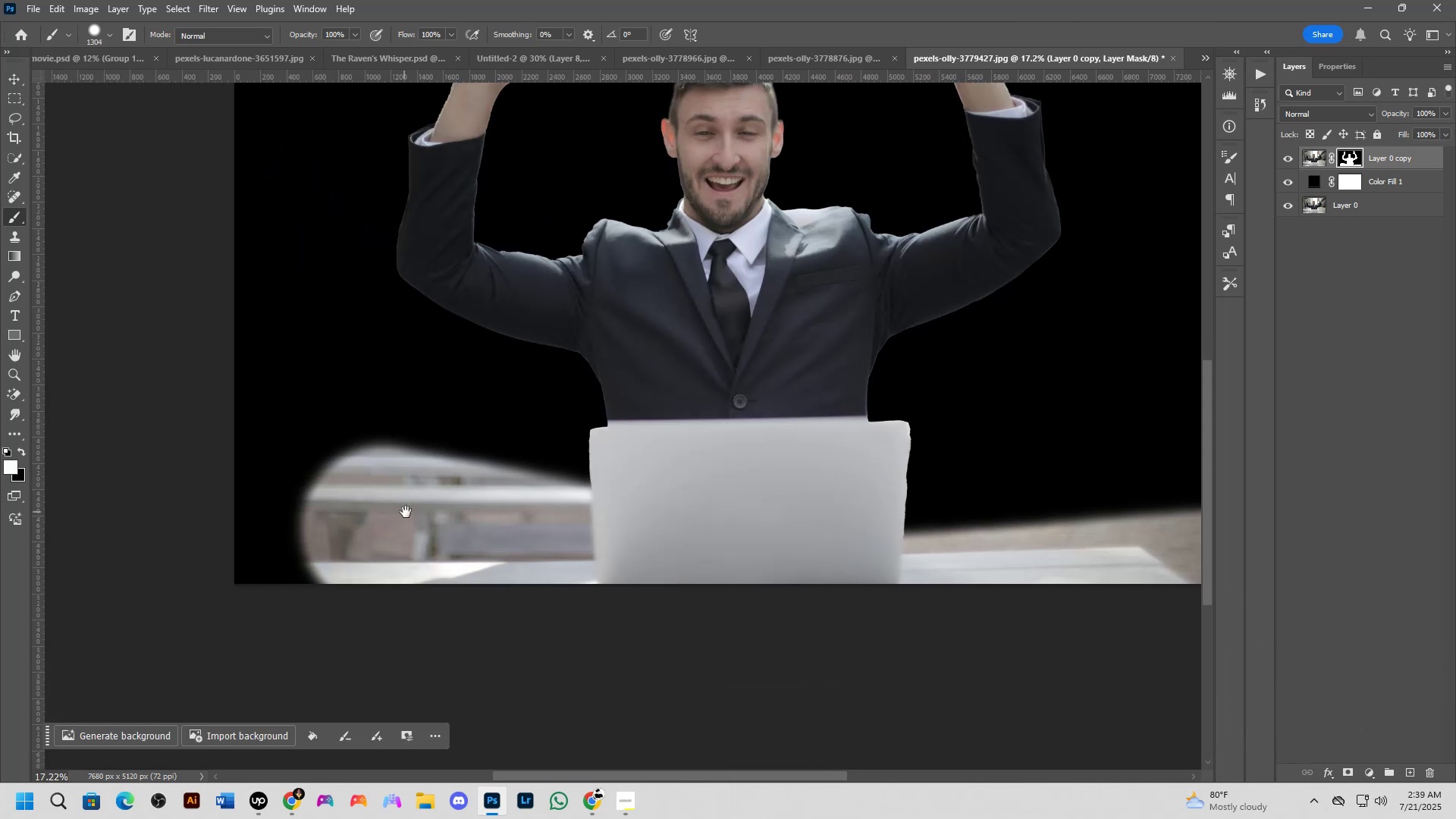 
key(Control+ControlLeft)
 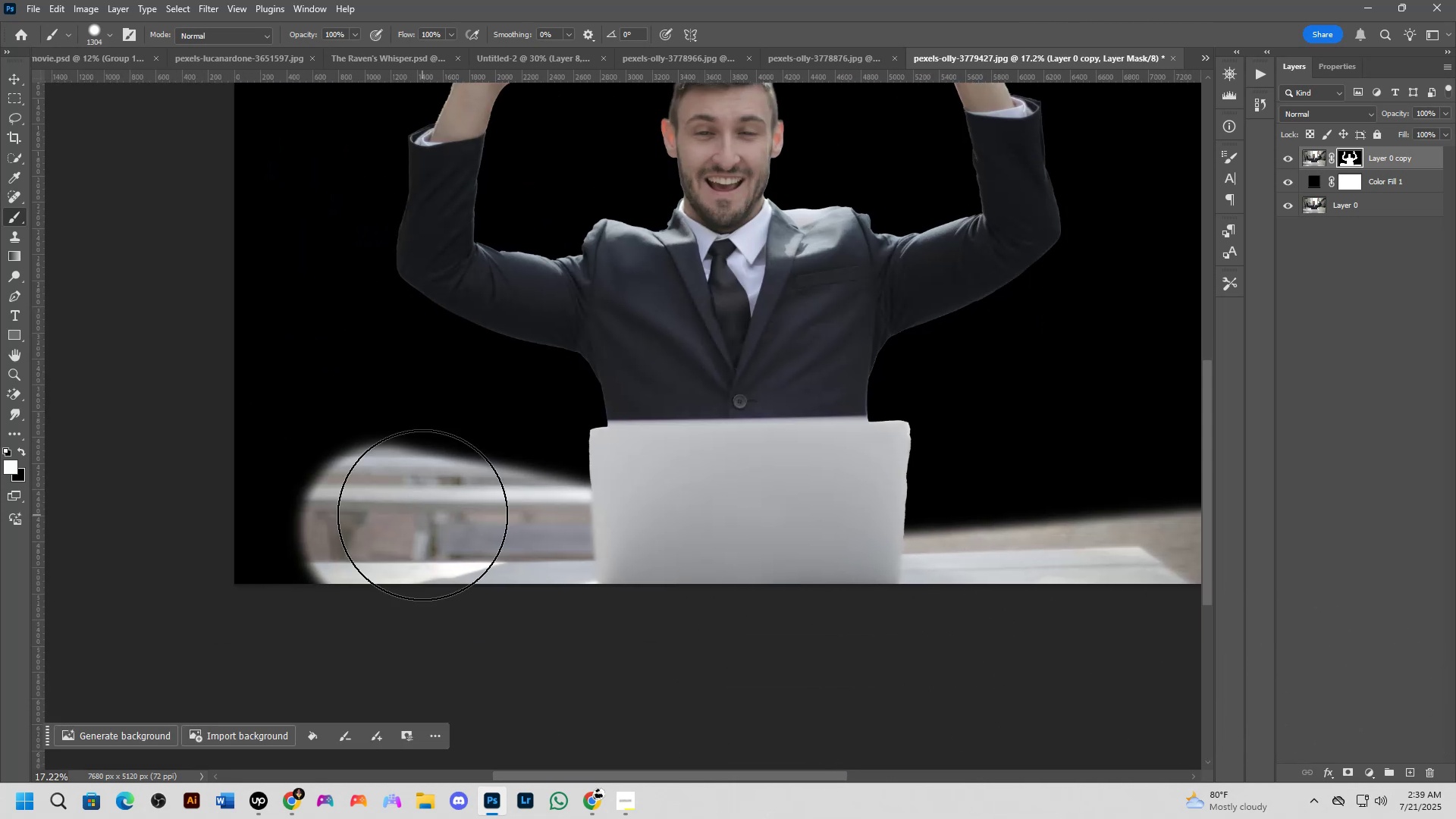 
key(Control+Z)
 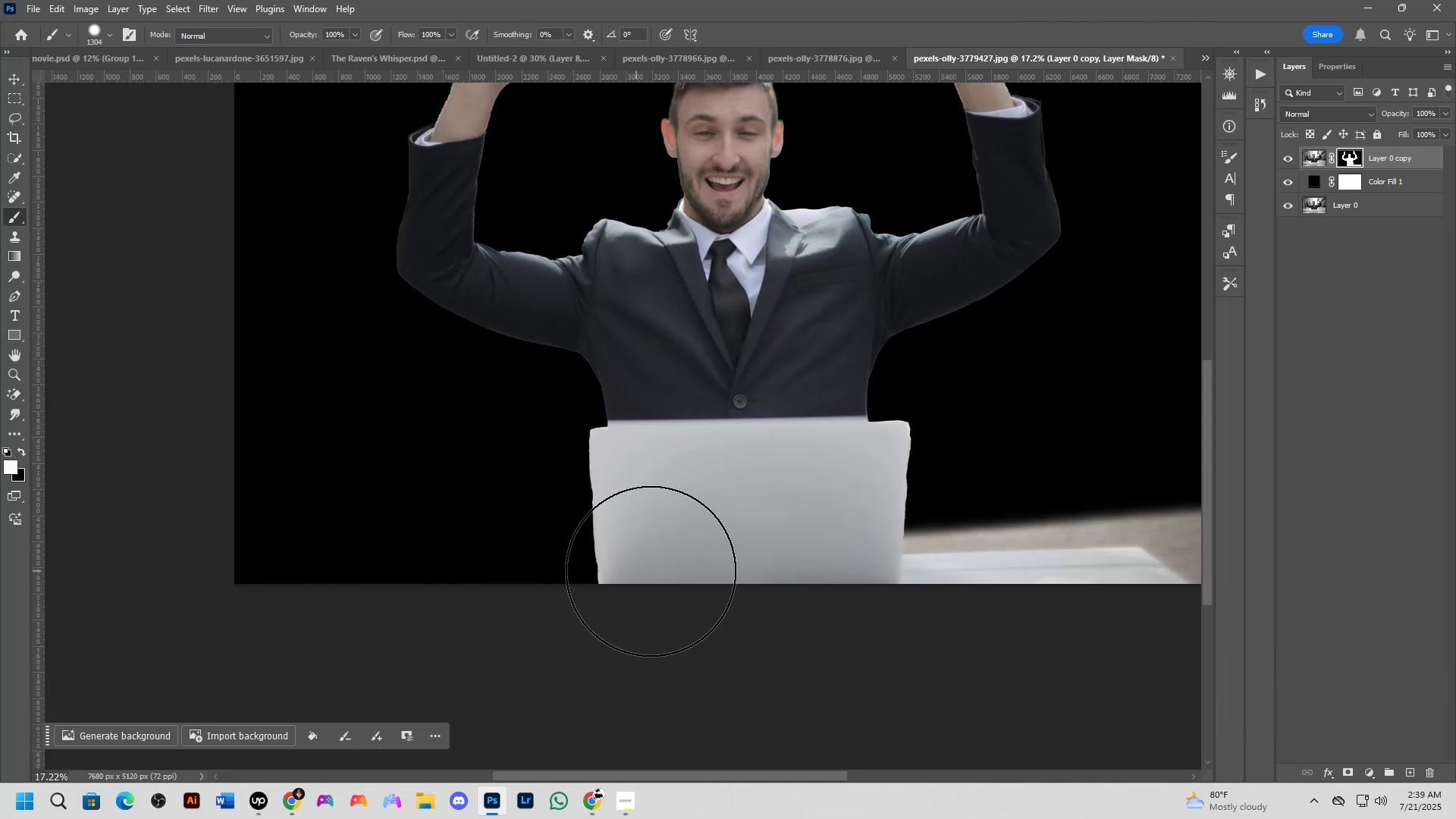 
left_click_drag(start_coordinate=[652, 564], to_coordinate=[0, 666])
 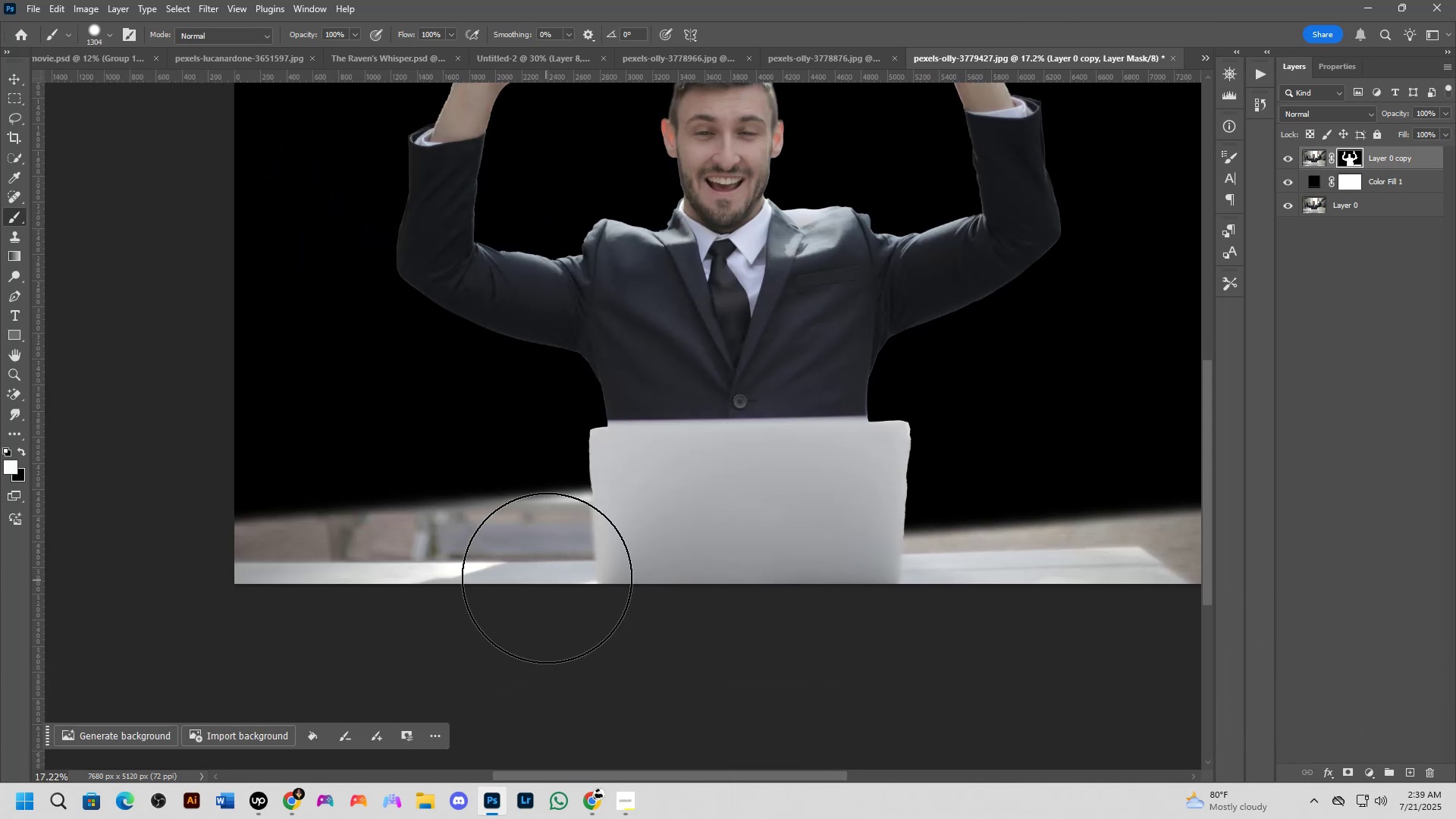 
scroll: coordinate [497, 592], scroll_direction: up, amount: 3.0
 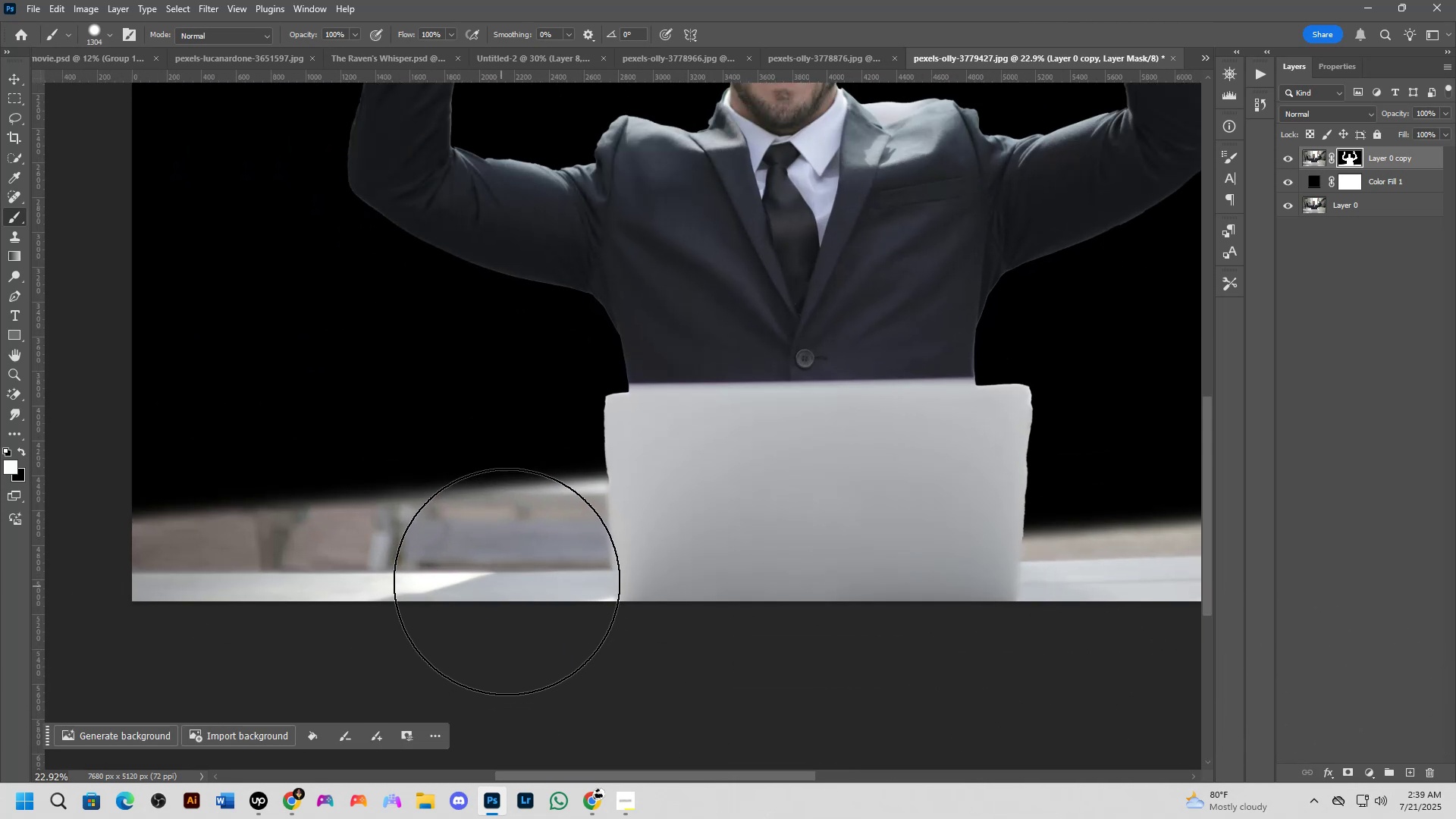 
key(Control+Z)
 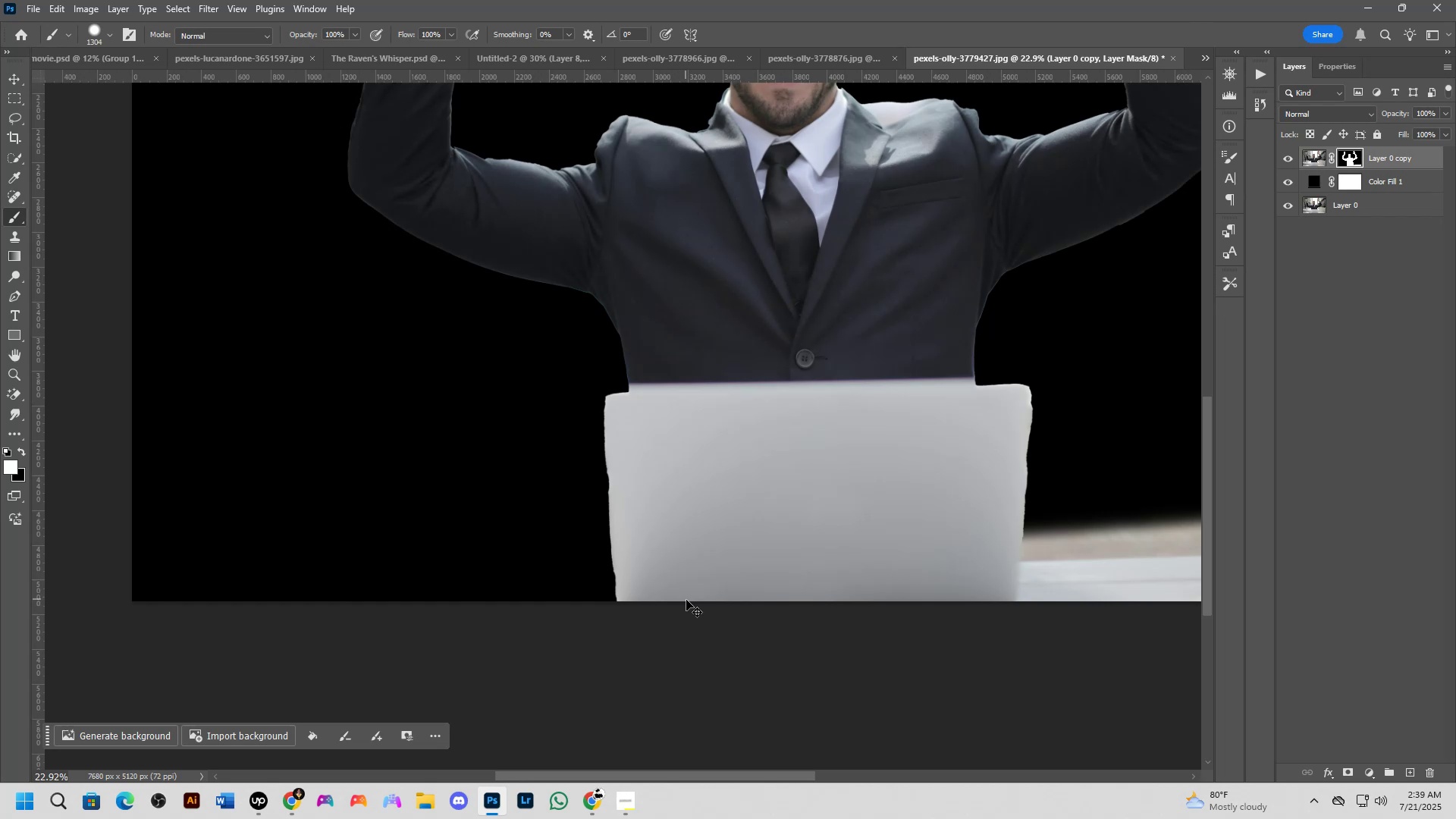 
left_click_drag(start_coordinate=[675, 601], to_coordinate=[121, 657])
 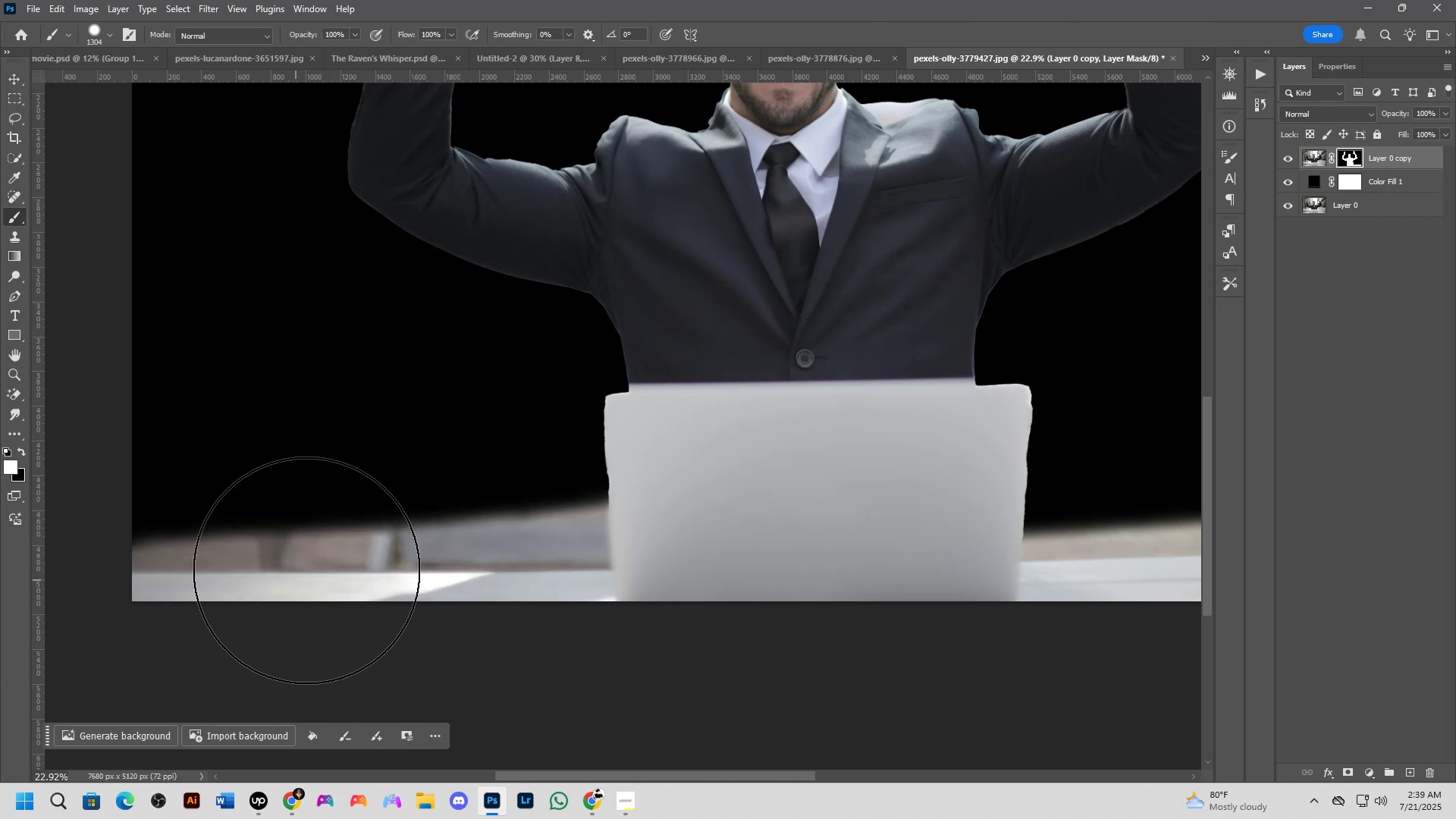 
hold_key(key=Space, duration=0.55)
 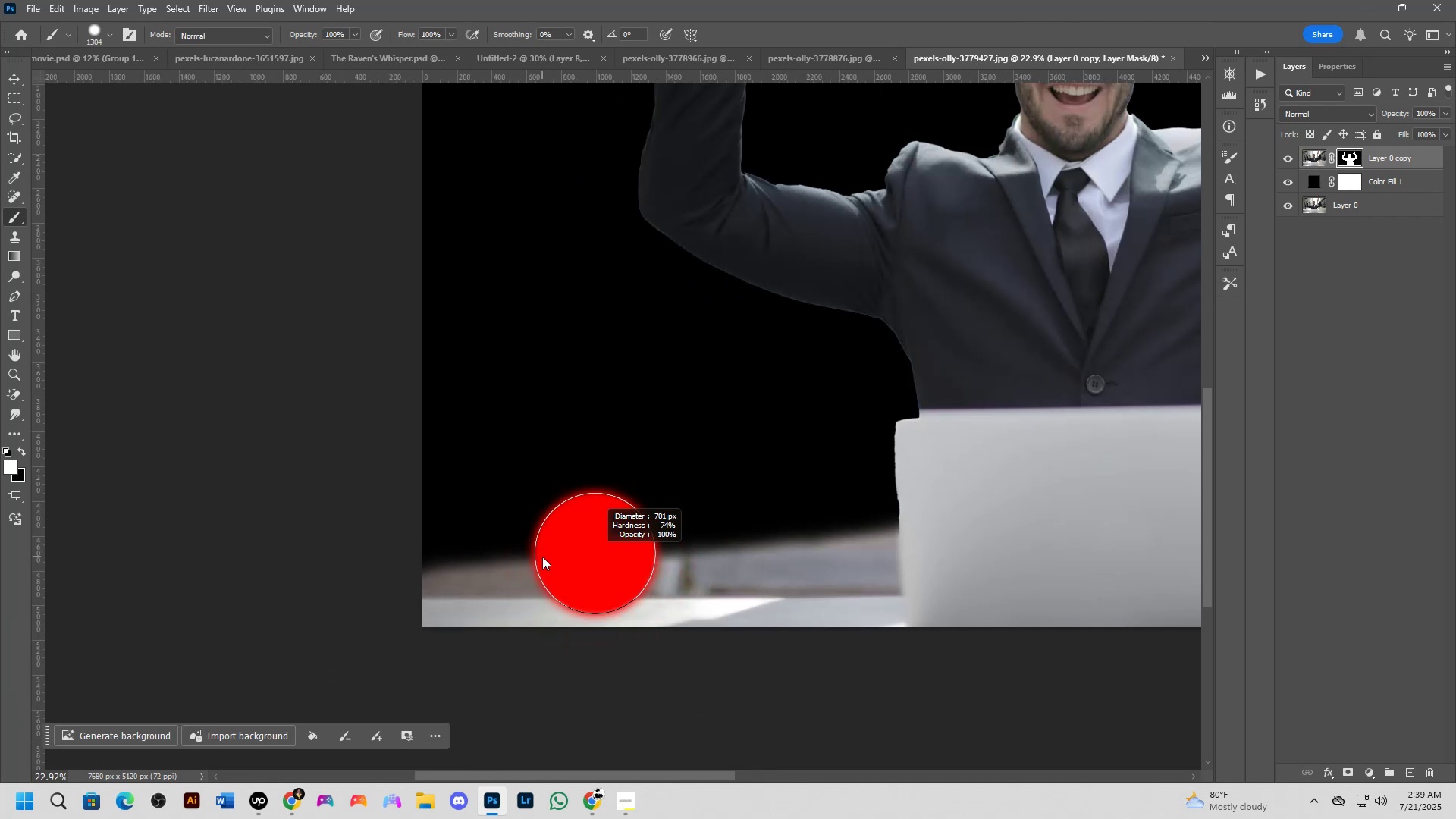 
left_click_drag(start_coordinate=[309, 539], to_coordinate=[600, 565])
 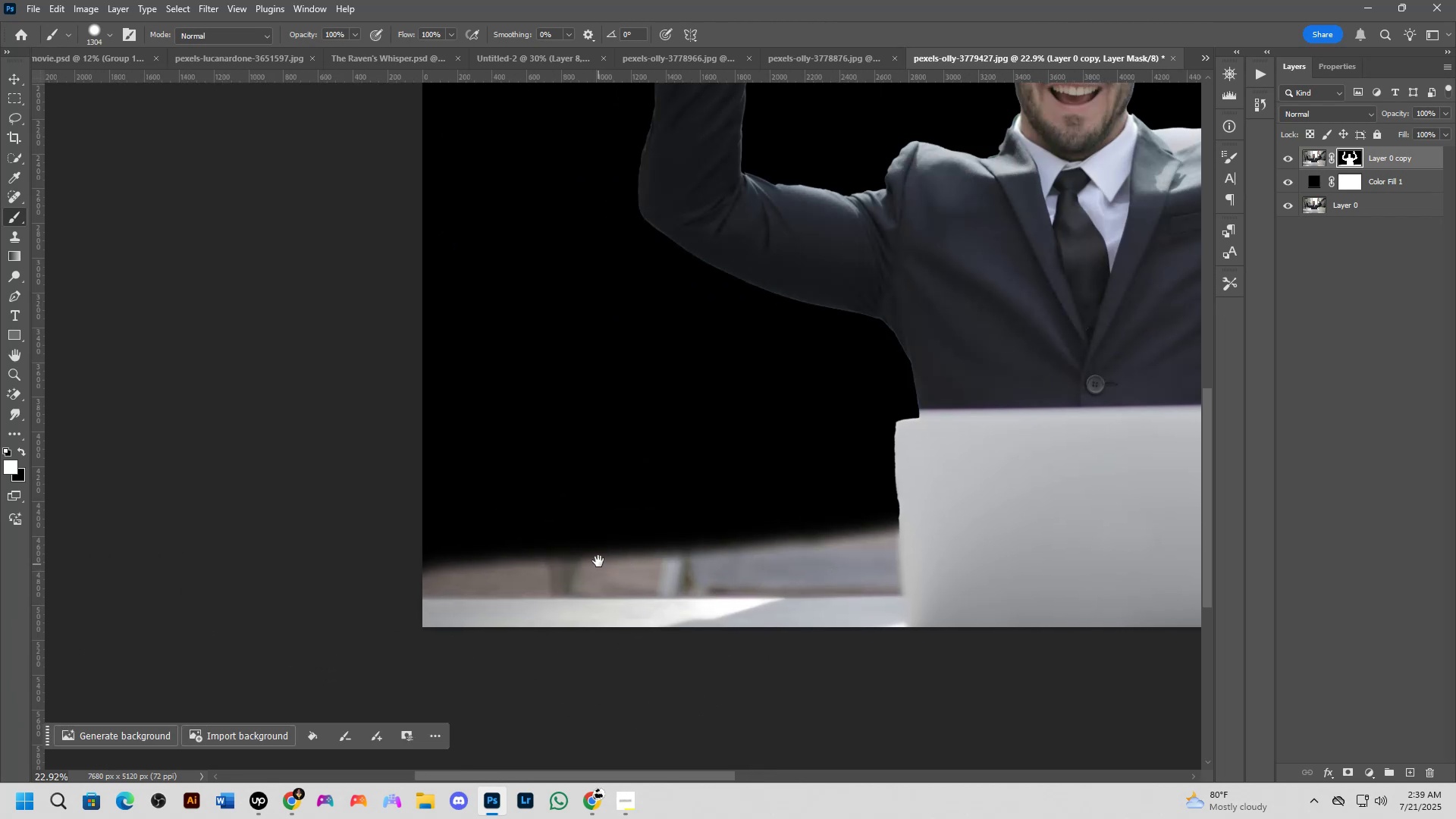 
hold_key(key=AltLeft, duration=1.47)
 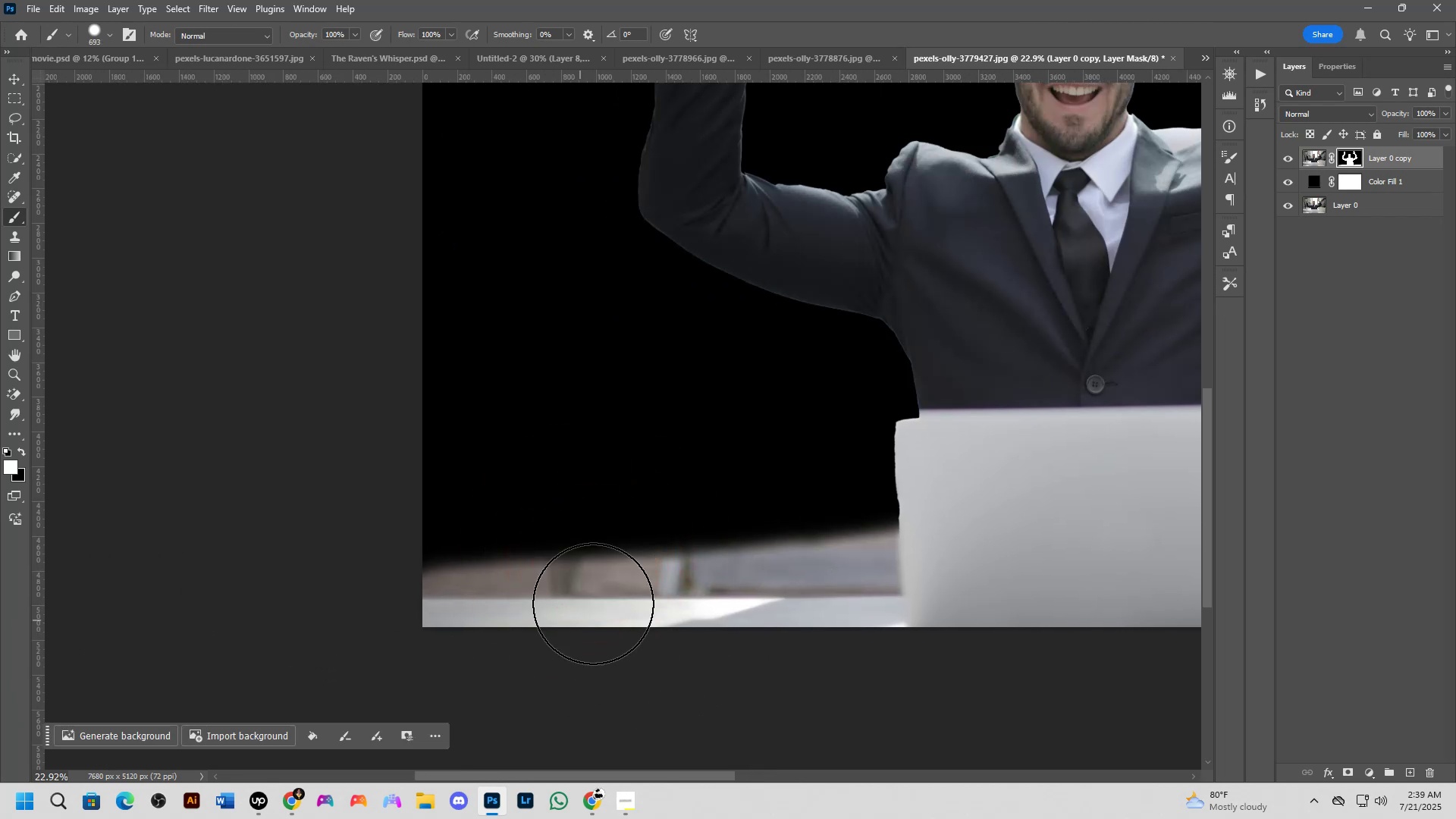 
hold_key(key=AltLeft, duration=0.77)
 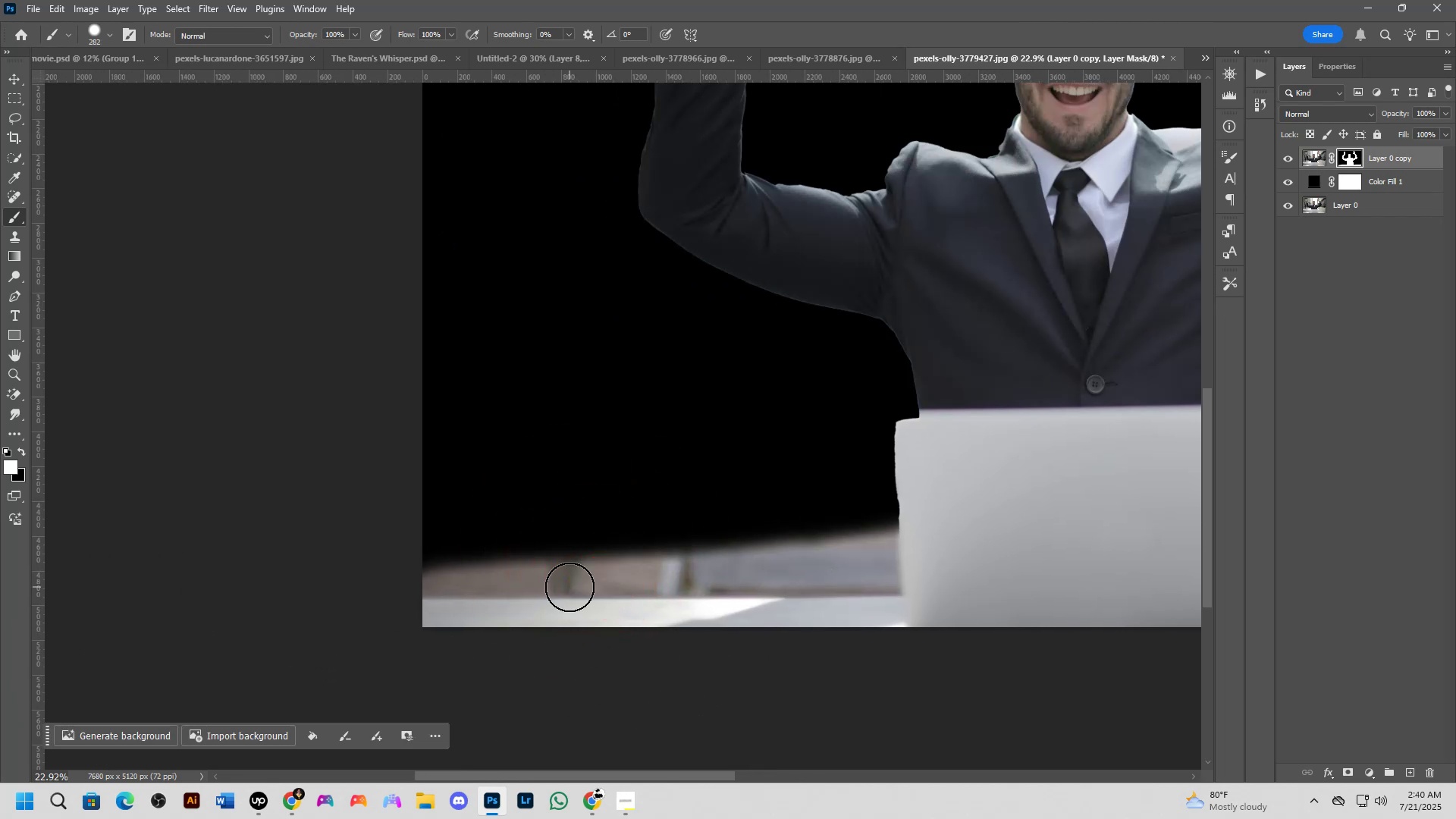 
scroll: coordinate [563, 583], scroll_direction: up, amount: 6.0
 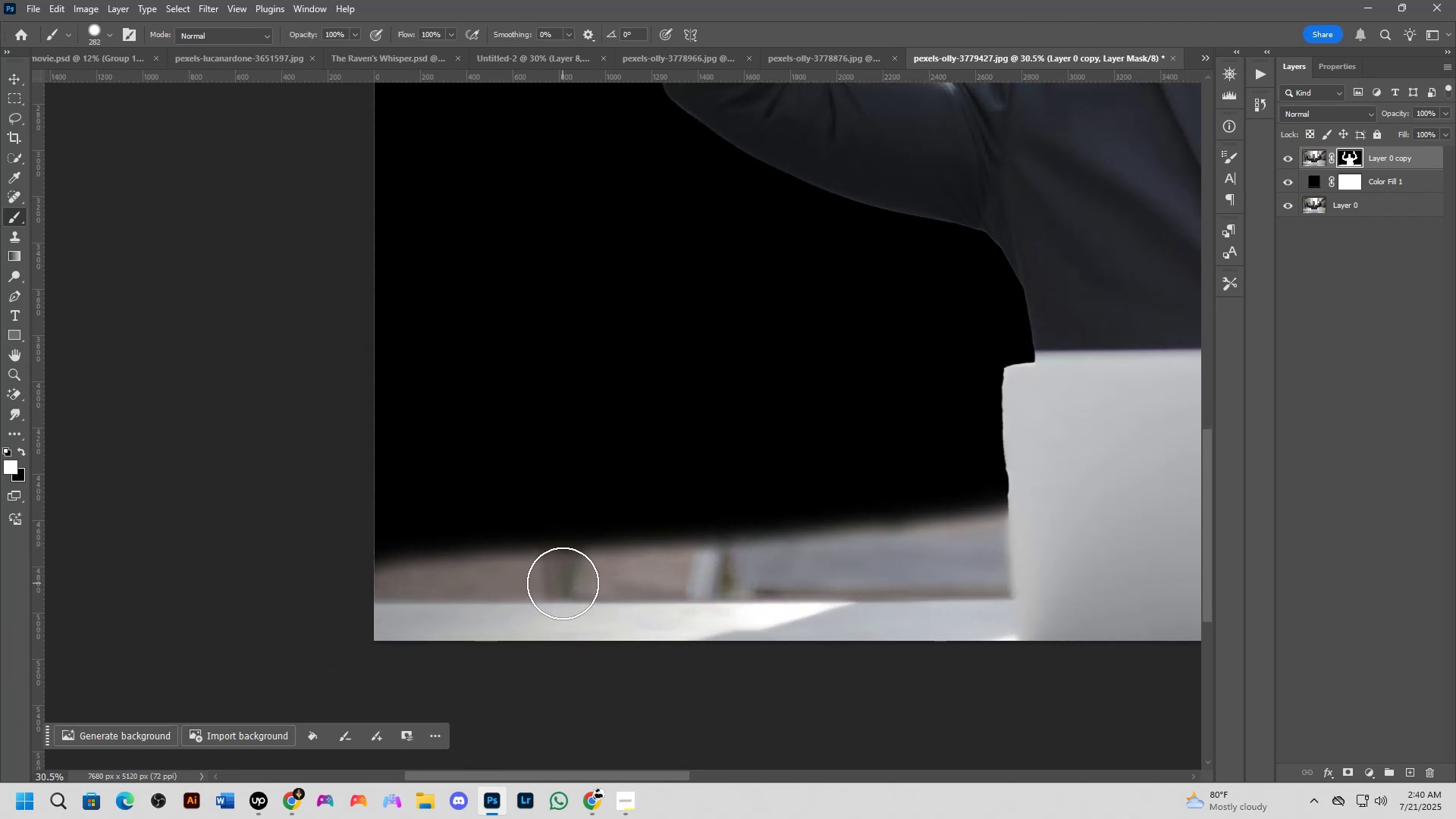 
hold_key(key=AltLeft, duration=1.24)
 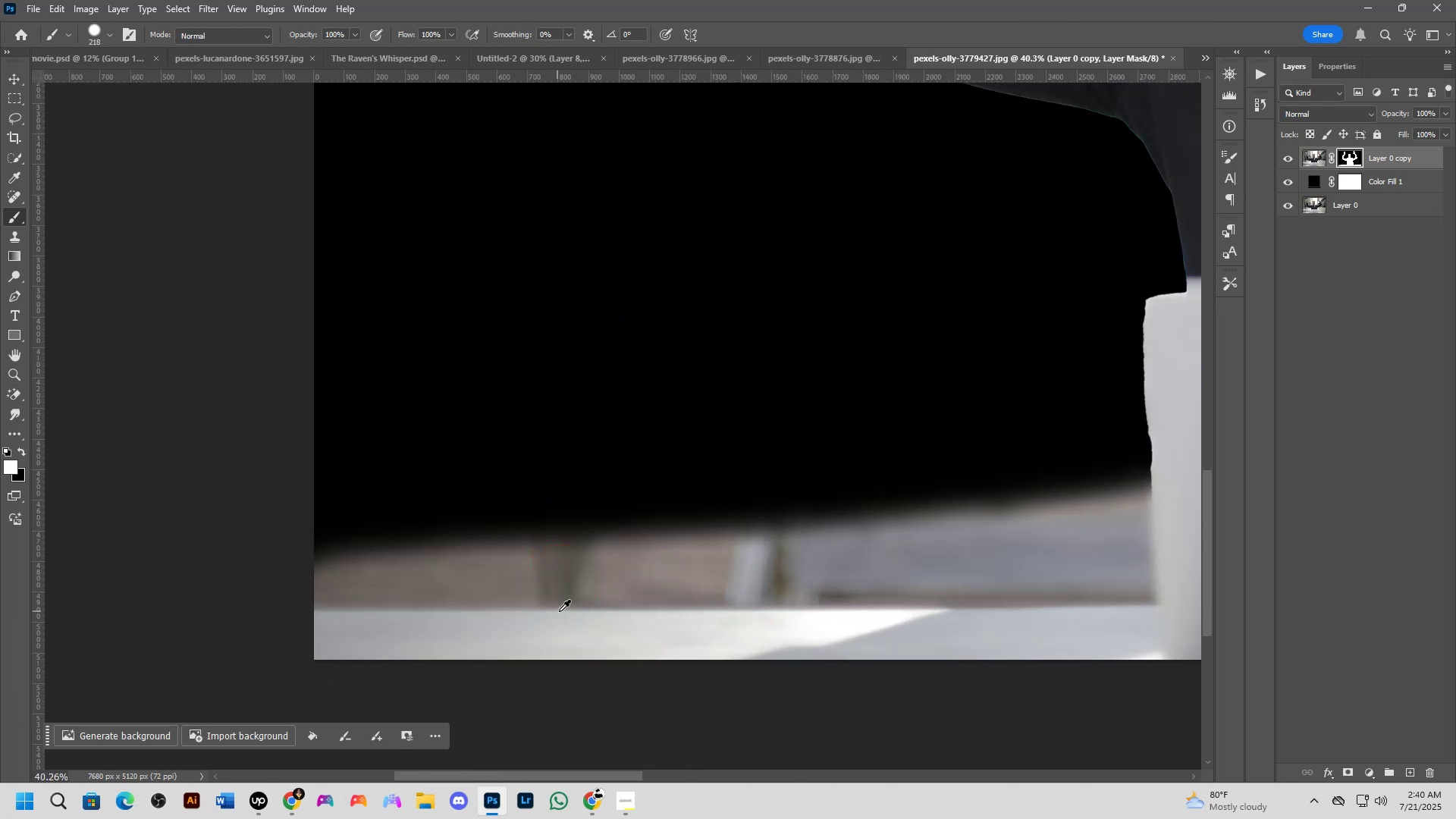 
hold_key(key=AltLeft, duration=0.32)
 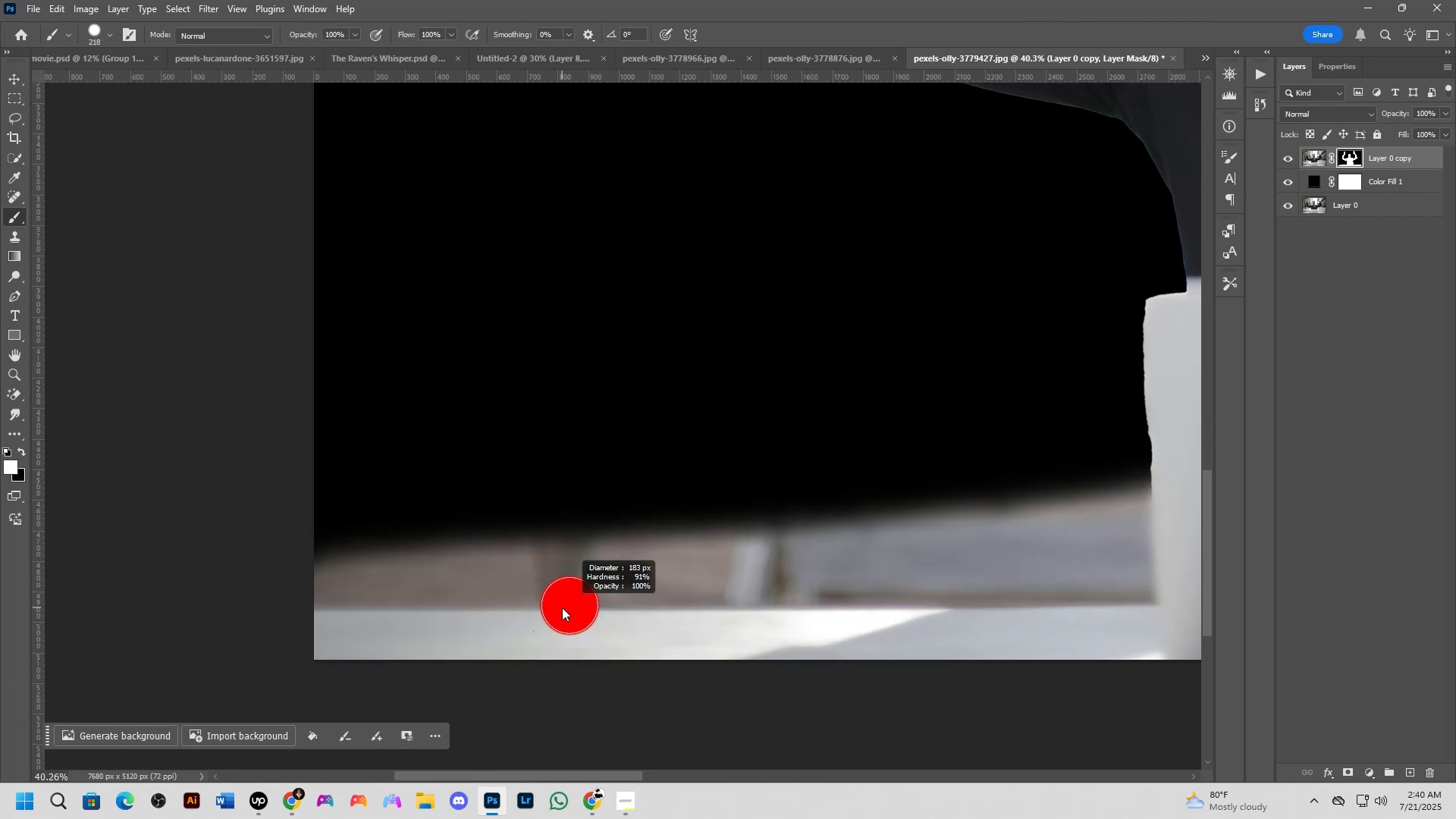 
scroll: coordinate [566, 610], scroll_direction: up, amount: 3.0
 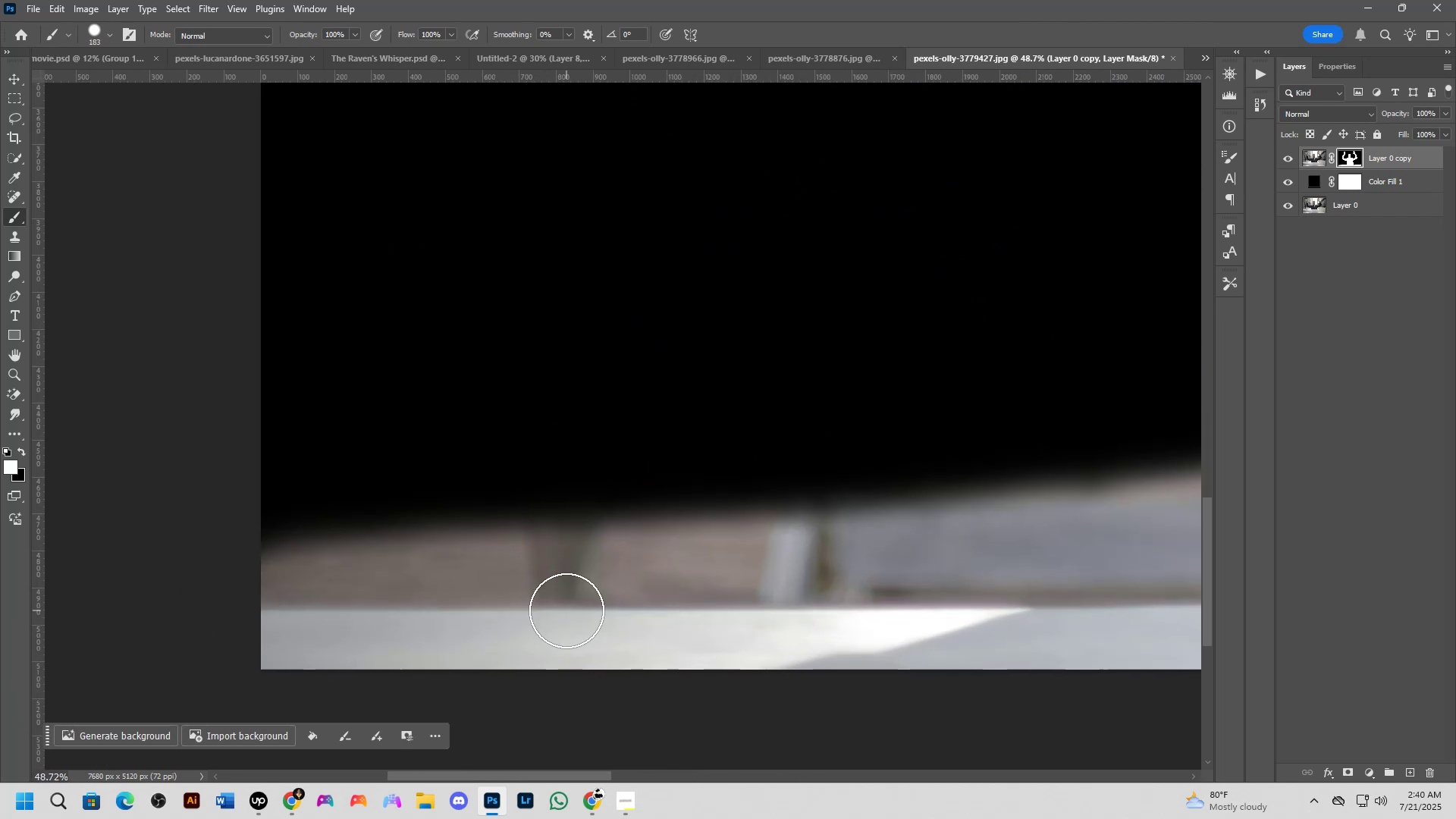 
hold_key(key=Space, duration=0.57)
 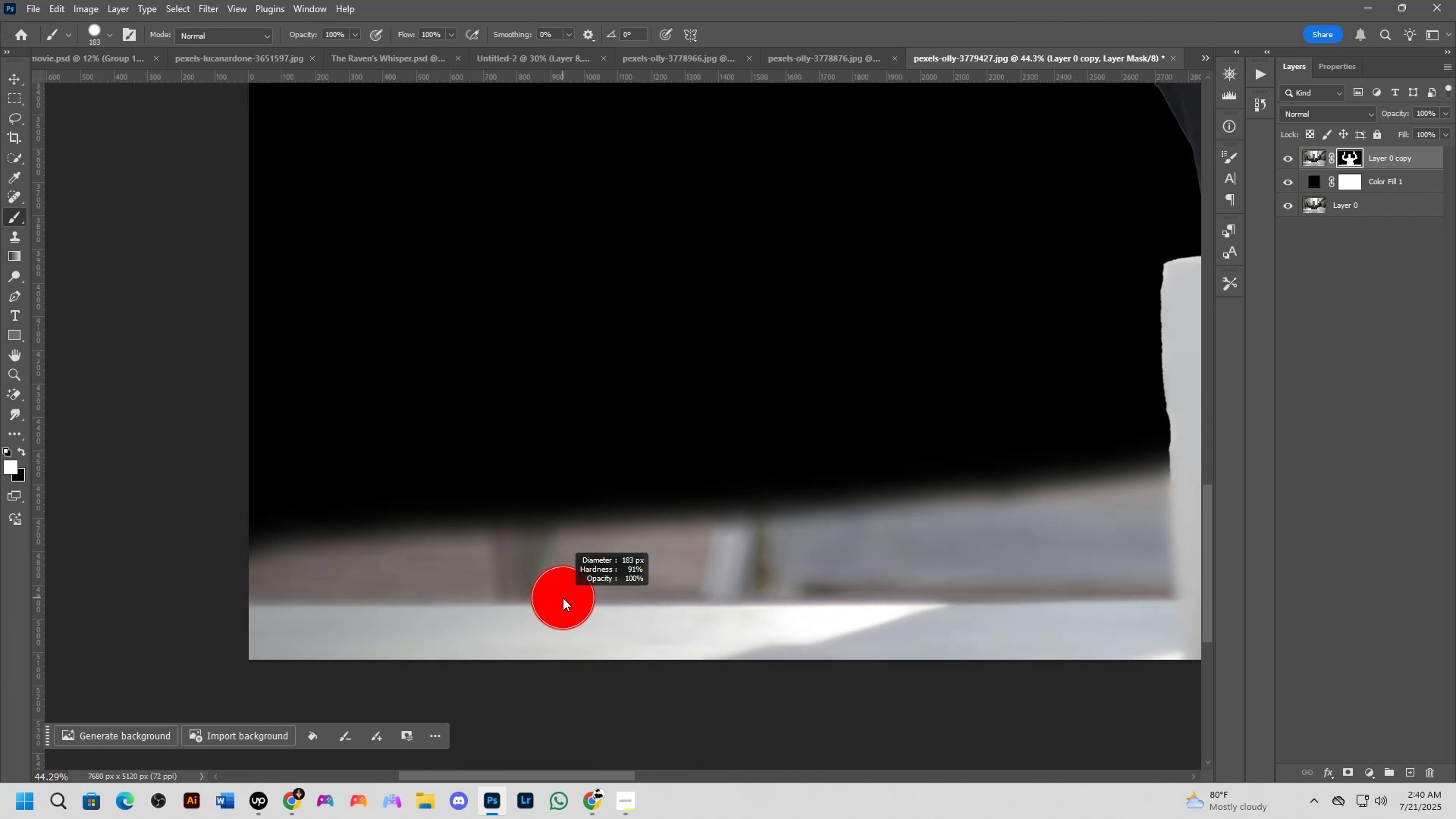 
left_click_drag(start_coordinate=[605, 610], to_coordinate=[558, 607])
 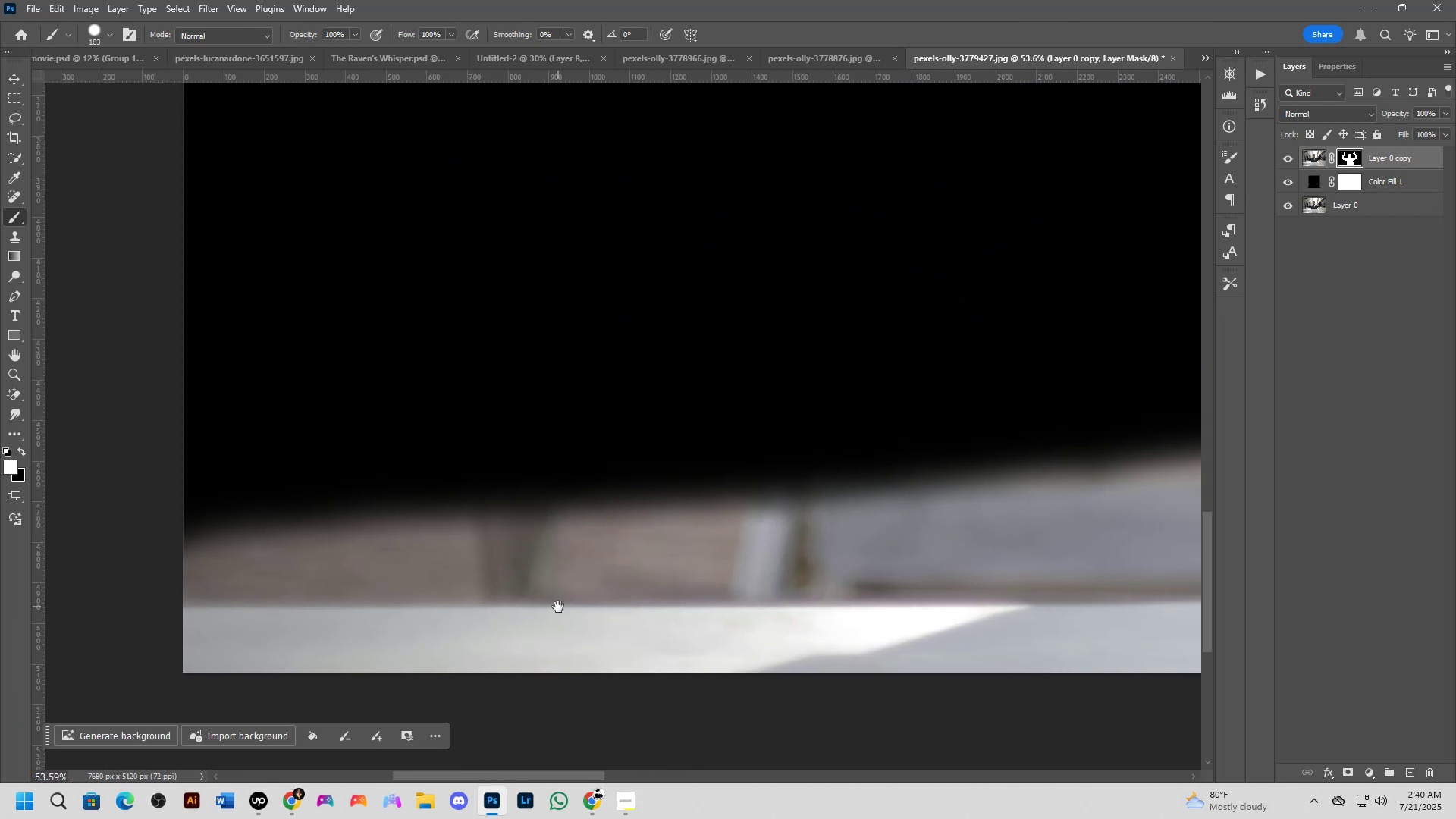 
scroll: coordinate [560, 598], scroll_direction: down, amount: 2.0
 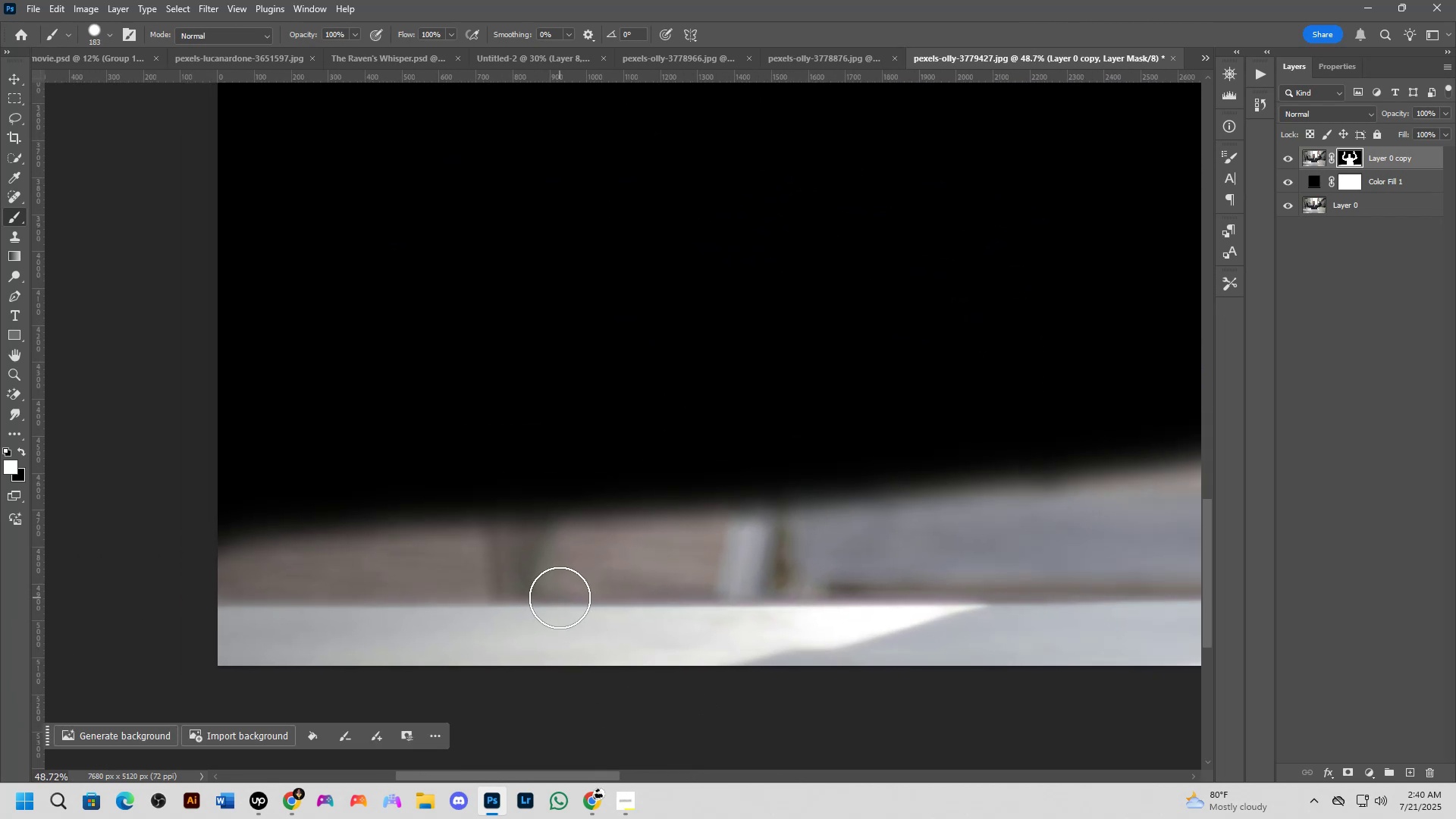 
hold_key(key=AltLeft, duration=0.47)
 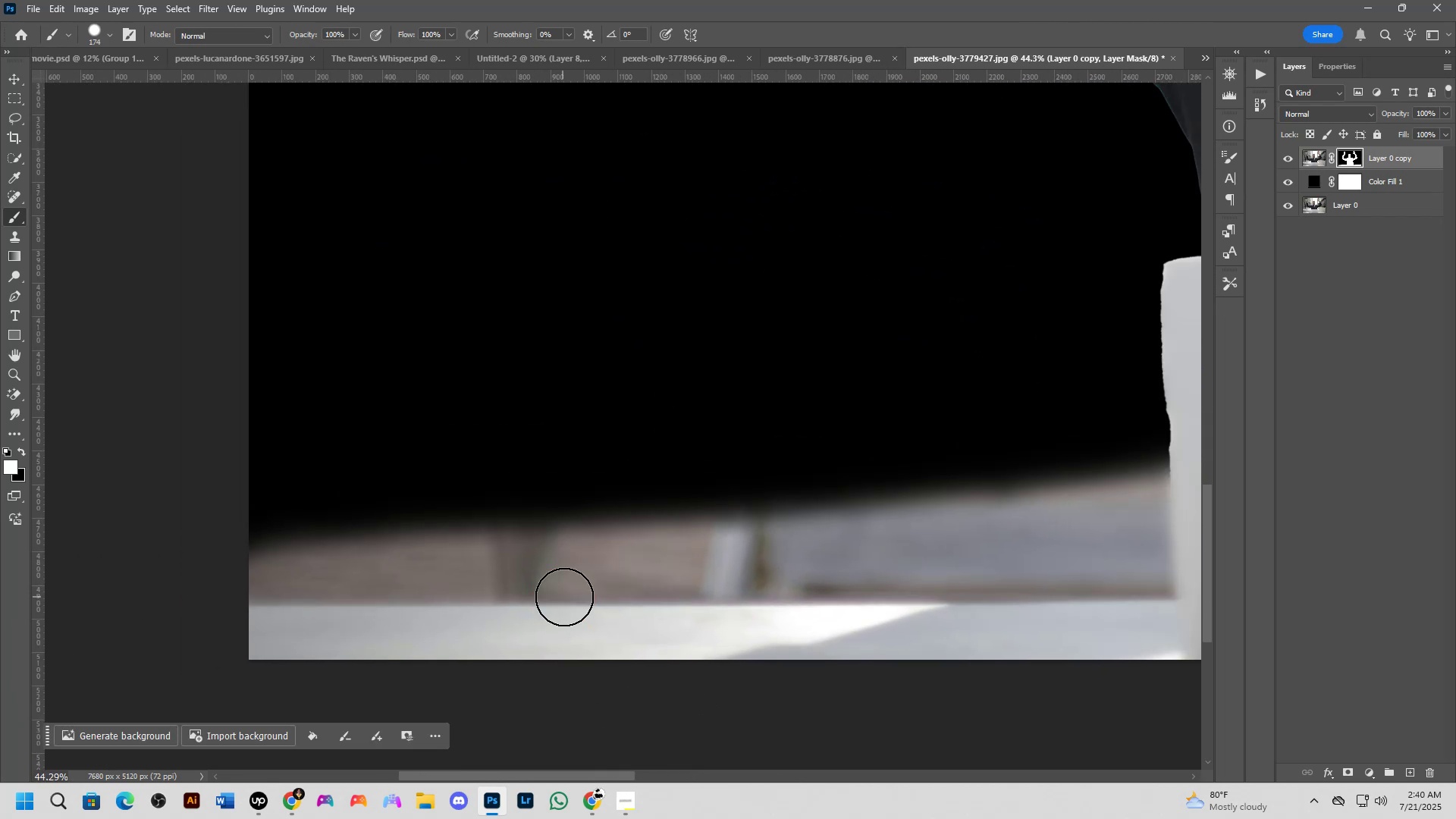 
scroll: coordinate [565, 596], scroll_direction: down, amount: 3.0
 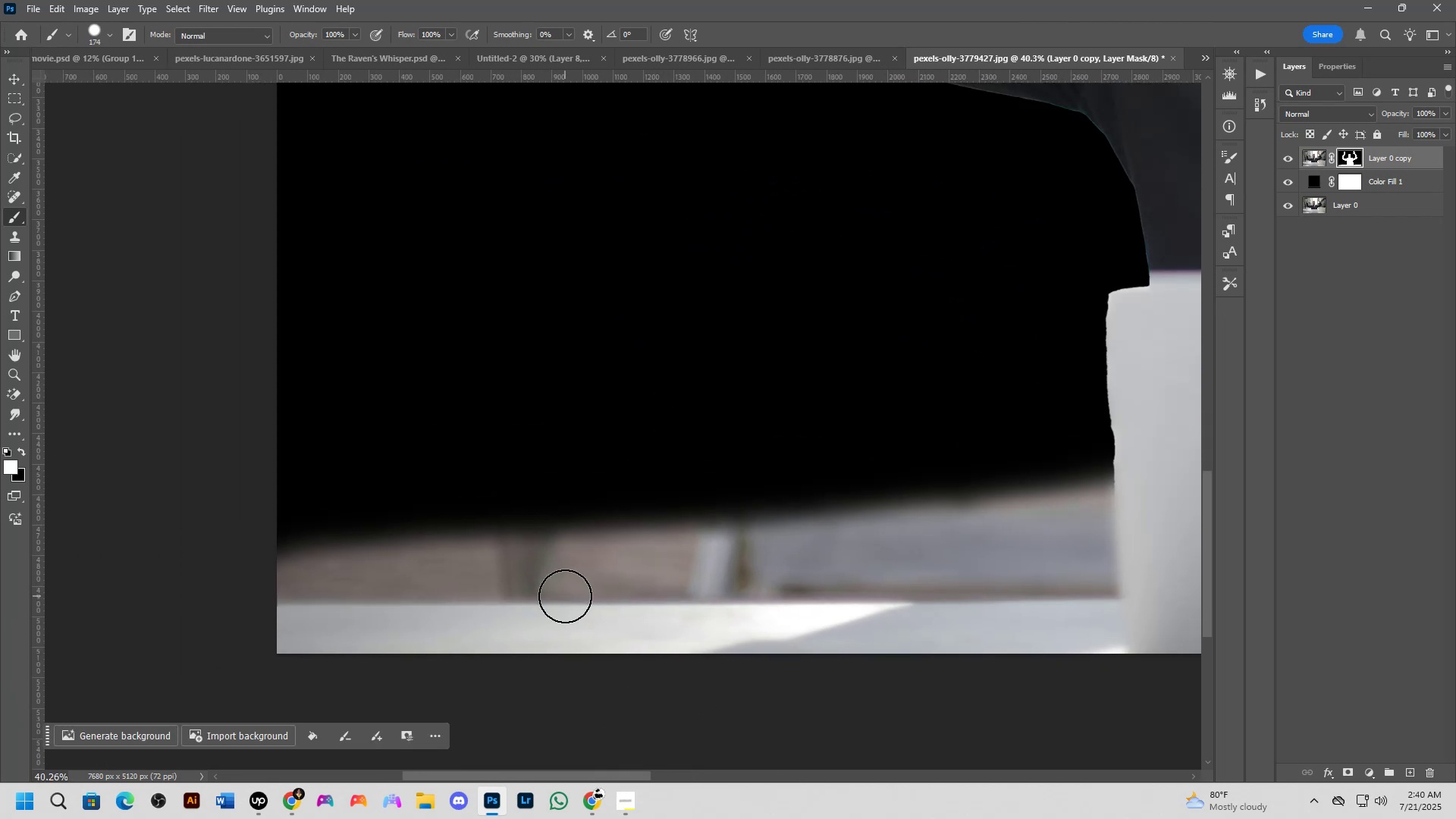 
hold_key(key=Space, duration=0.67)
 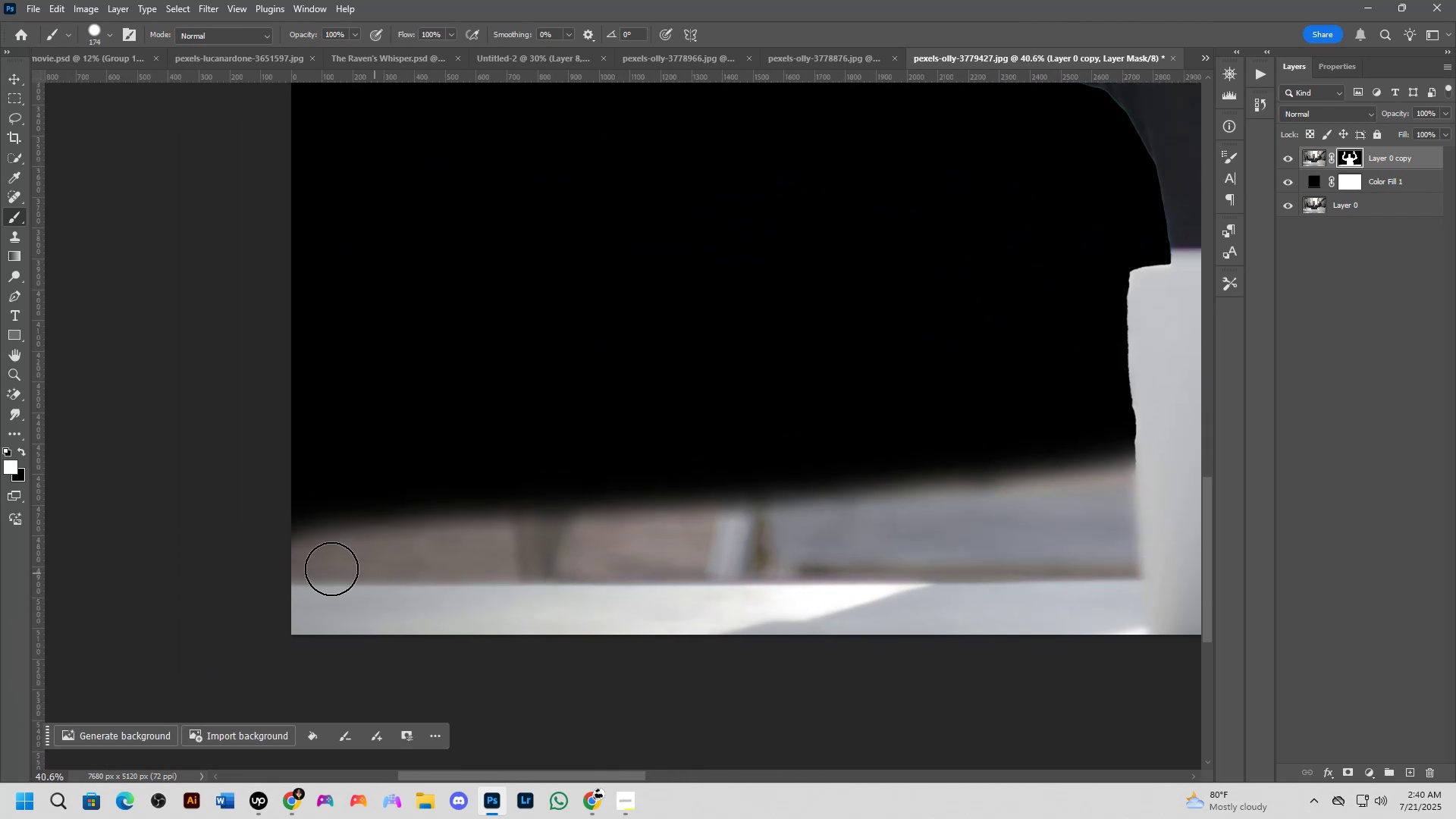 
left_click_drag(start_coordinate=[565, 601], to_coordinate=[562, 584])
 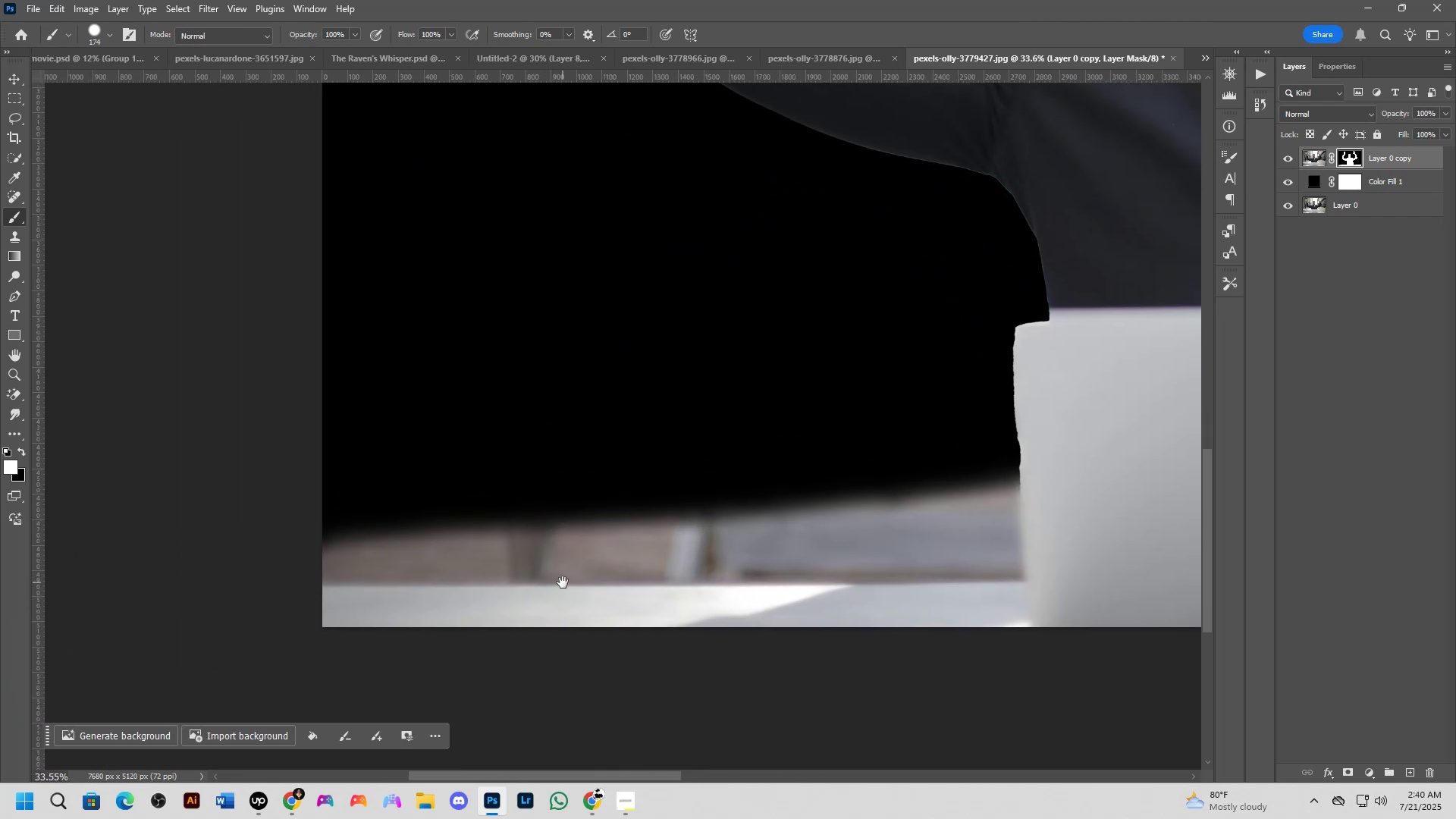 
hold_key(key=Space, duration=2.98)
 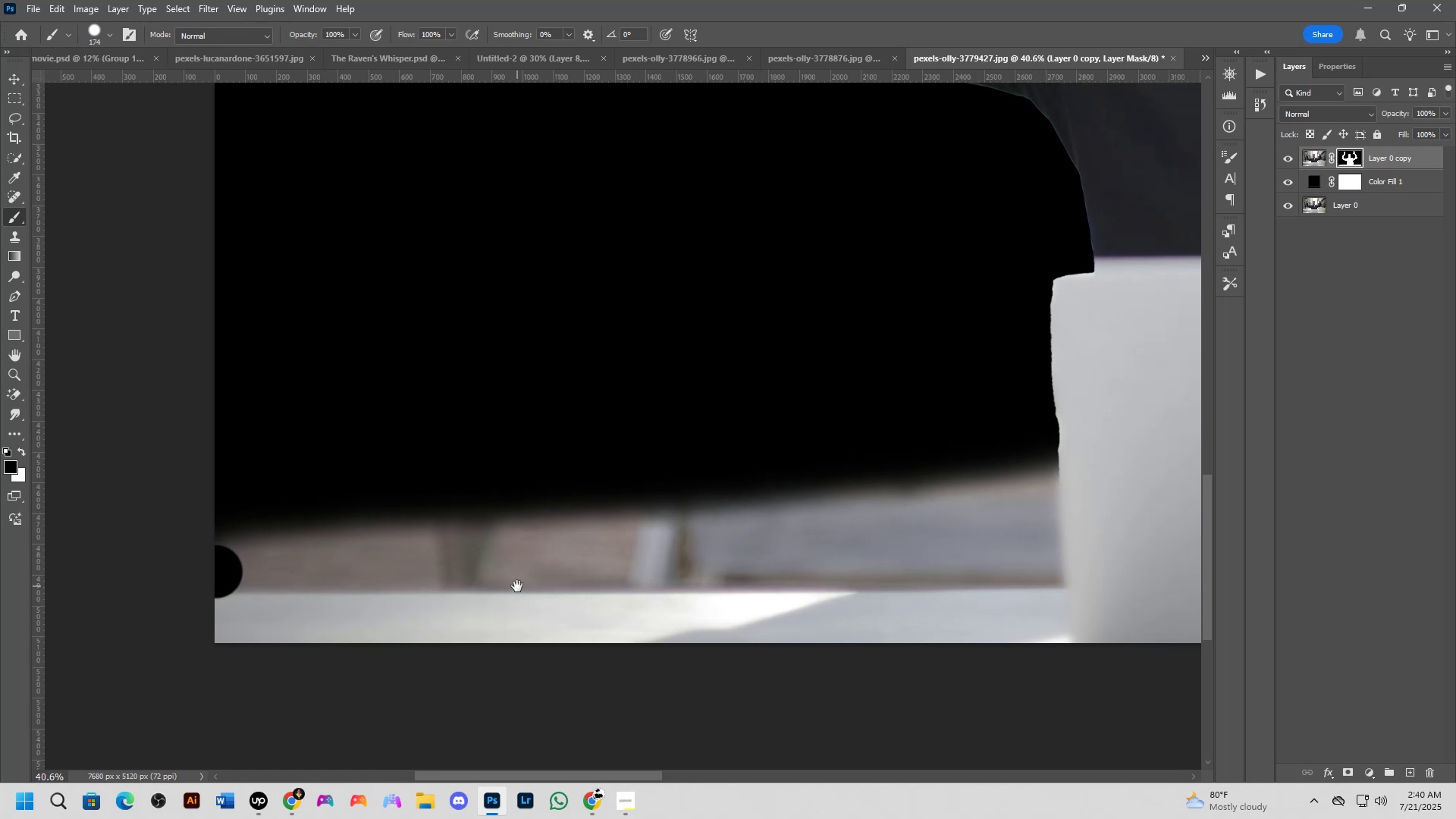 
scroll: coordinate [459, 588], scroll_direction: up, amount: 2.0
 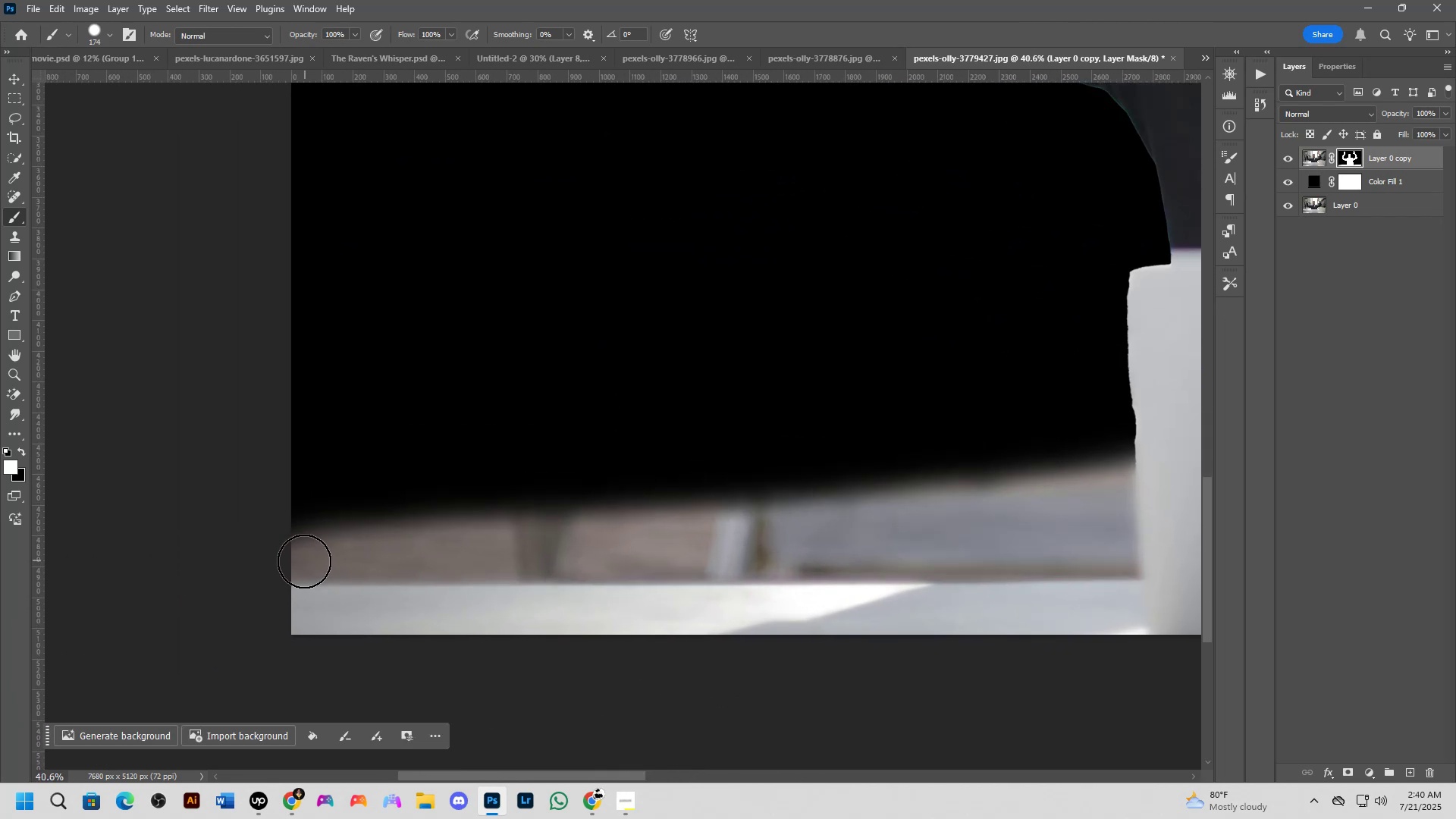 
left_click([302, 563])
 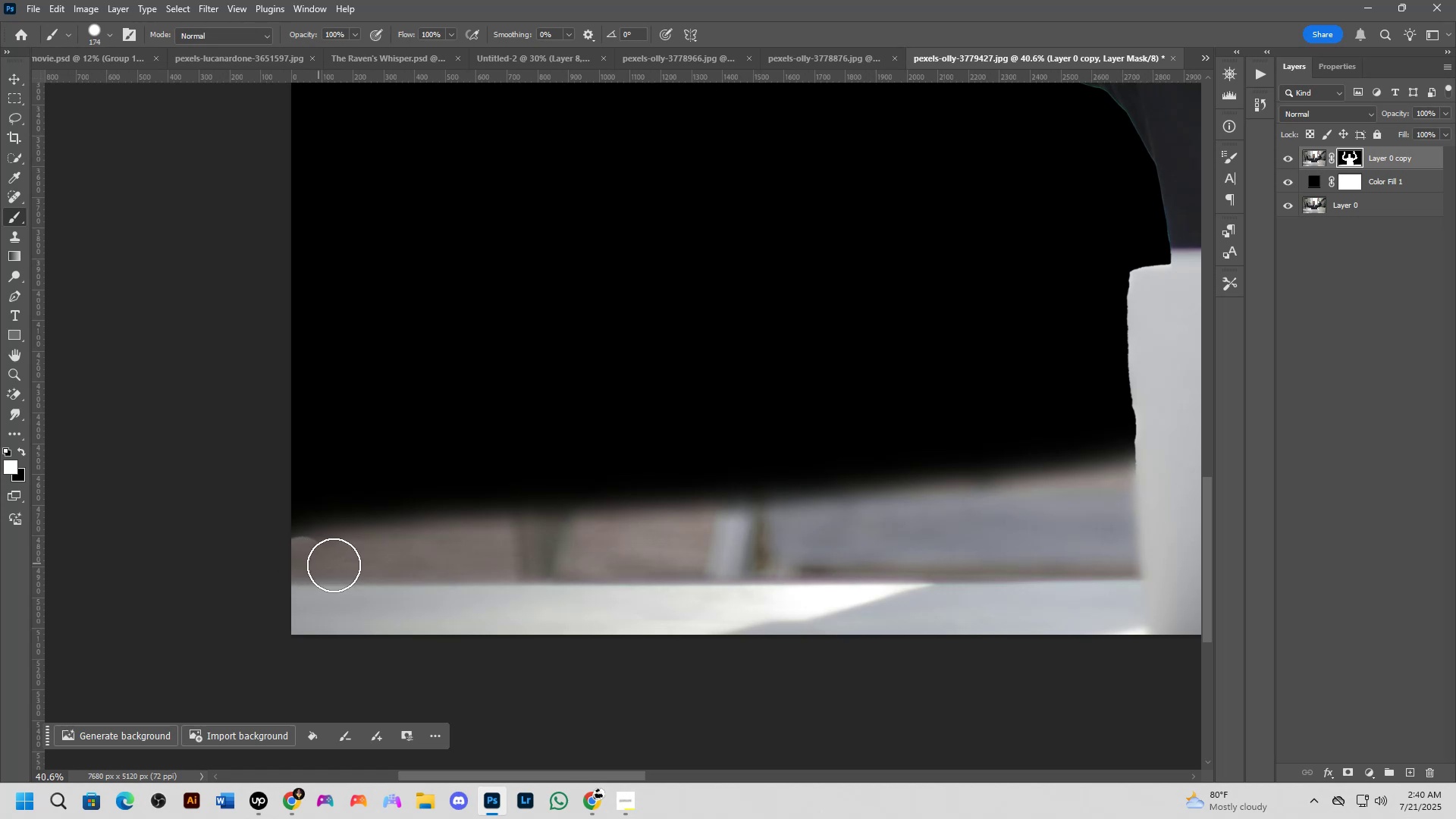 
key(Control+ControlLeft)
 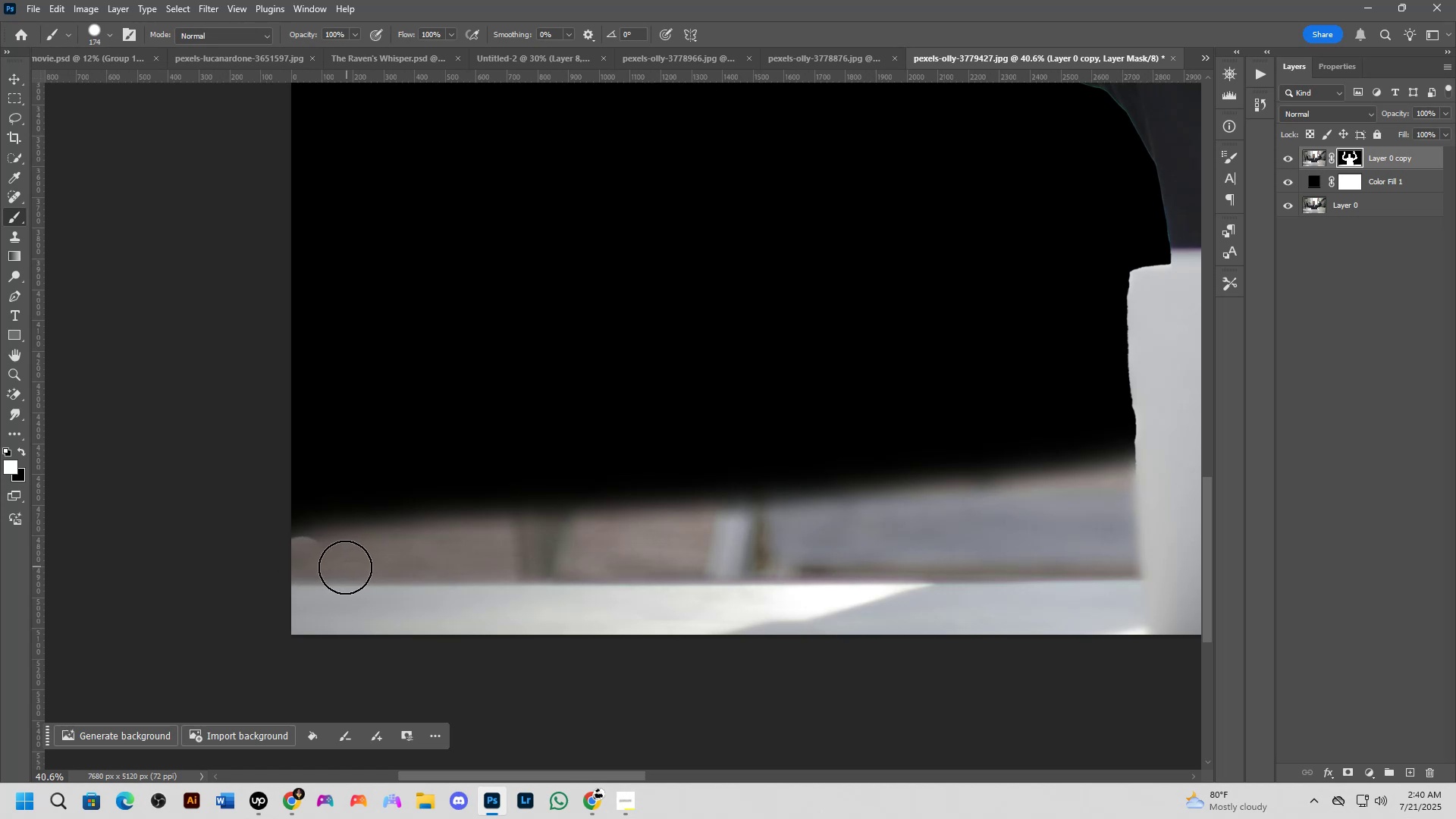 
key(Control+Z)
 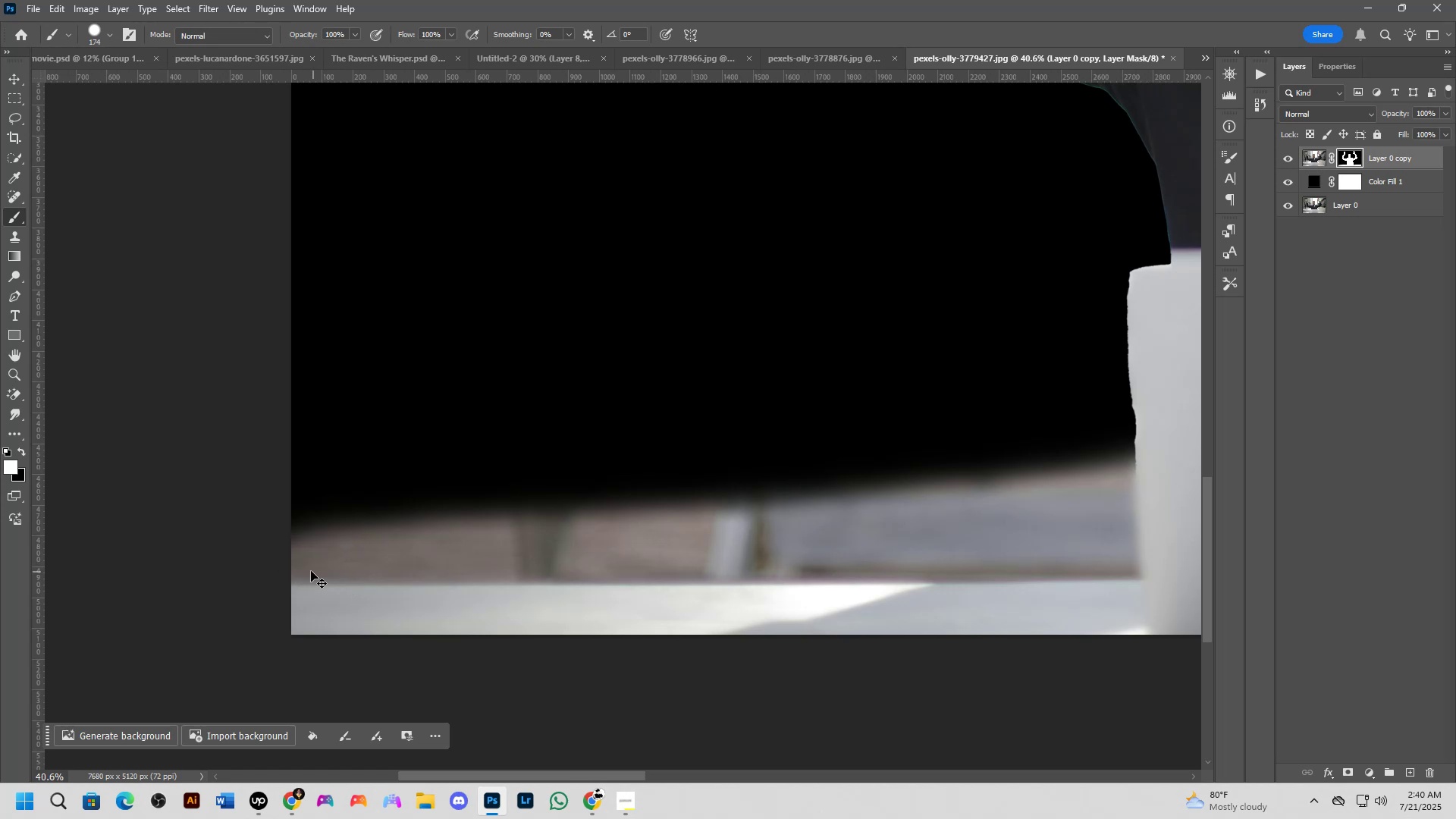 
key(X)
 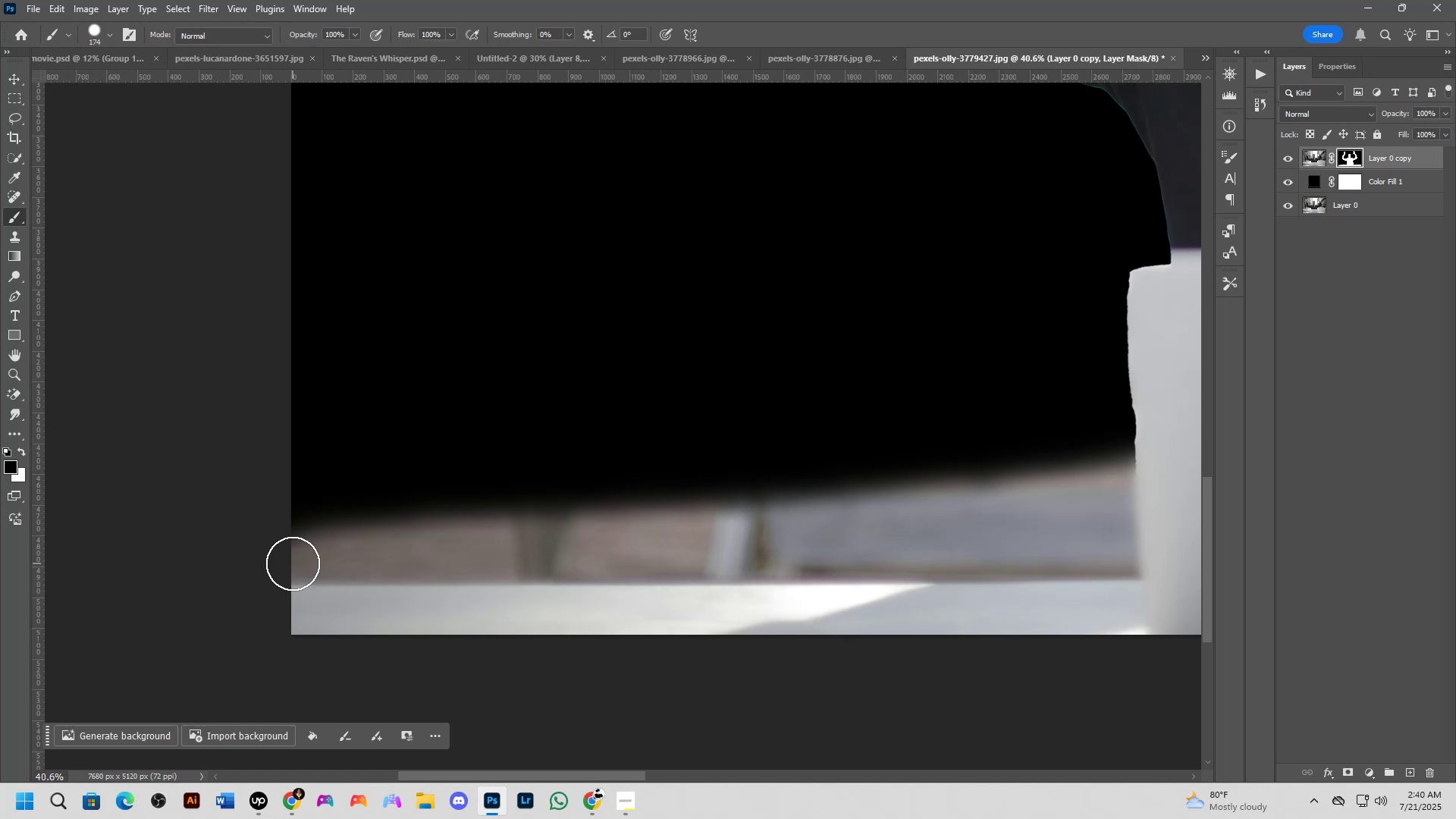 
left_click([293, 563])
 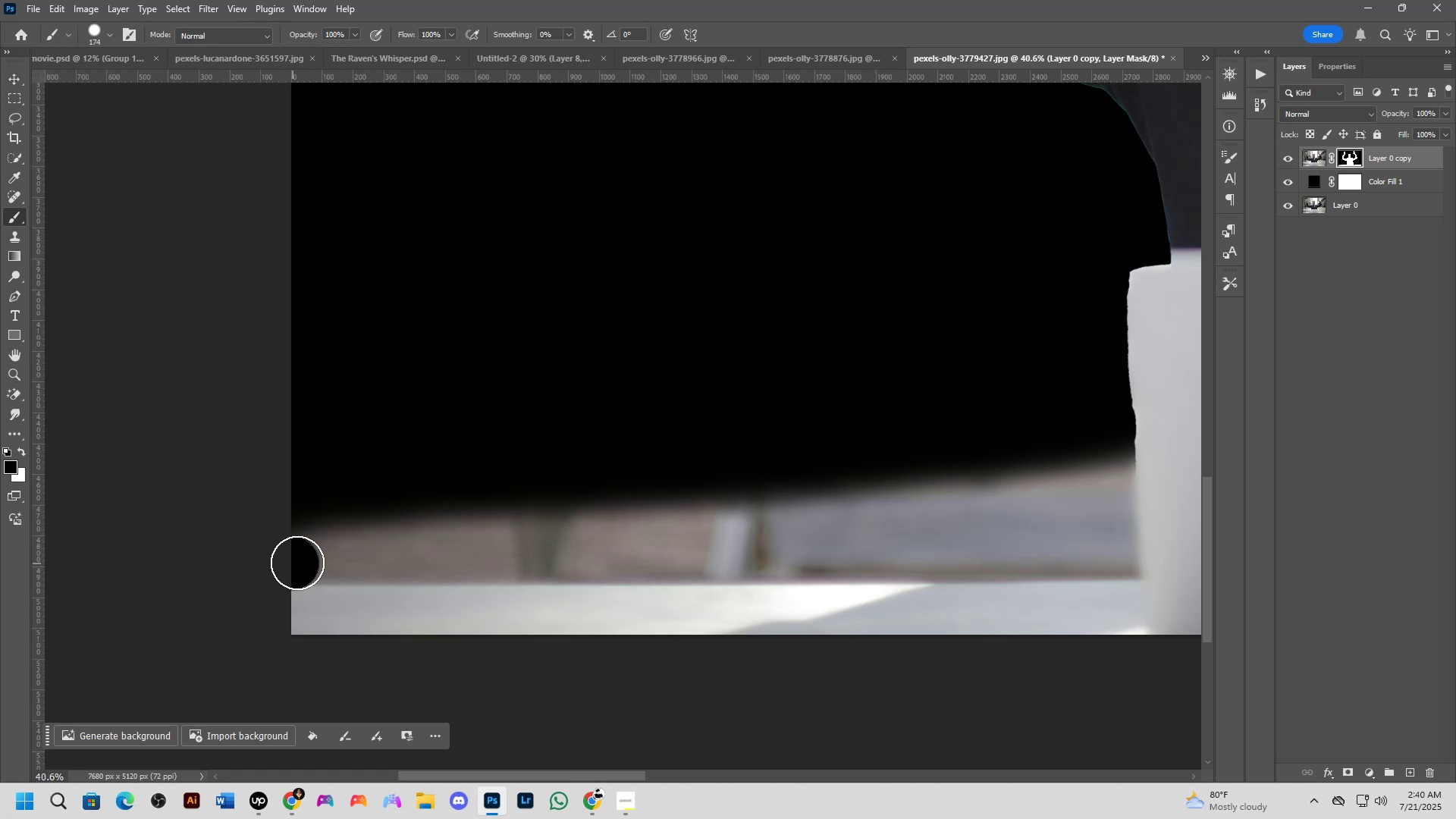 
hold_key(key=Space, duration=0.56)
 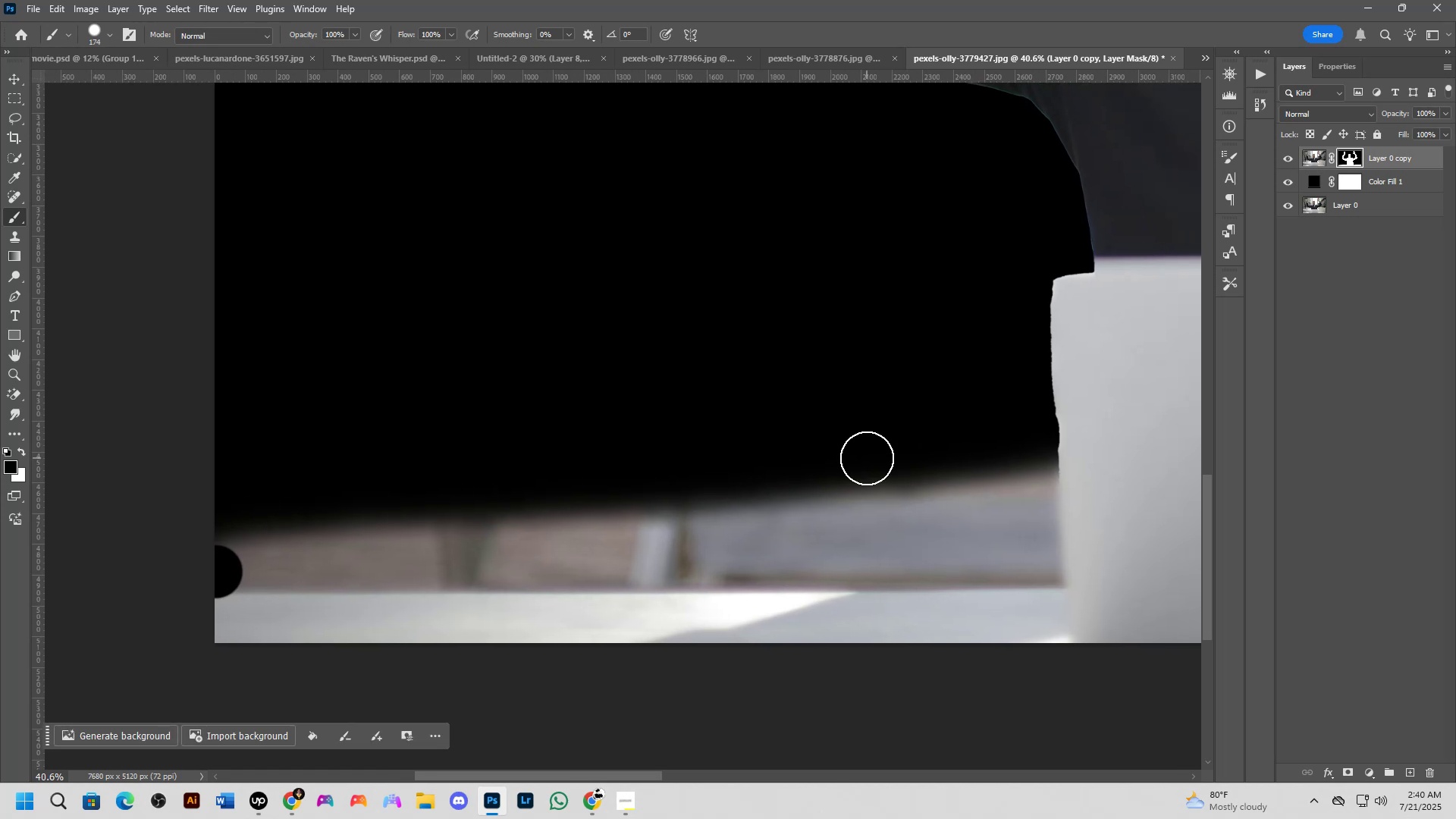 
left_click_drag(start_coordinate=[594, 578], to_coordinate=[517, 586])
 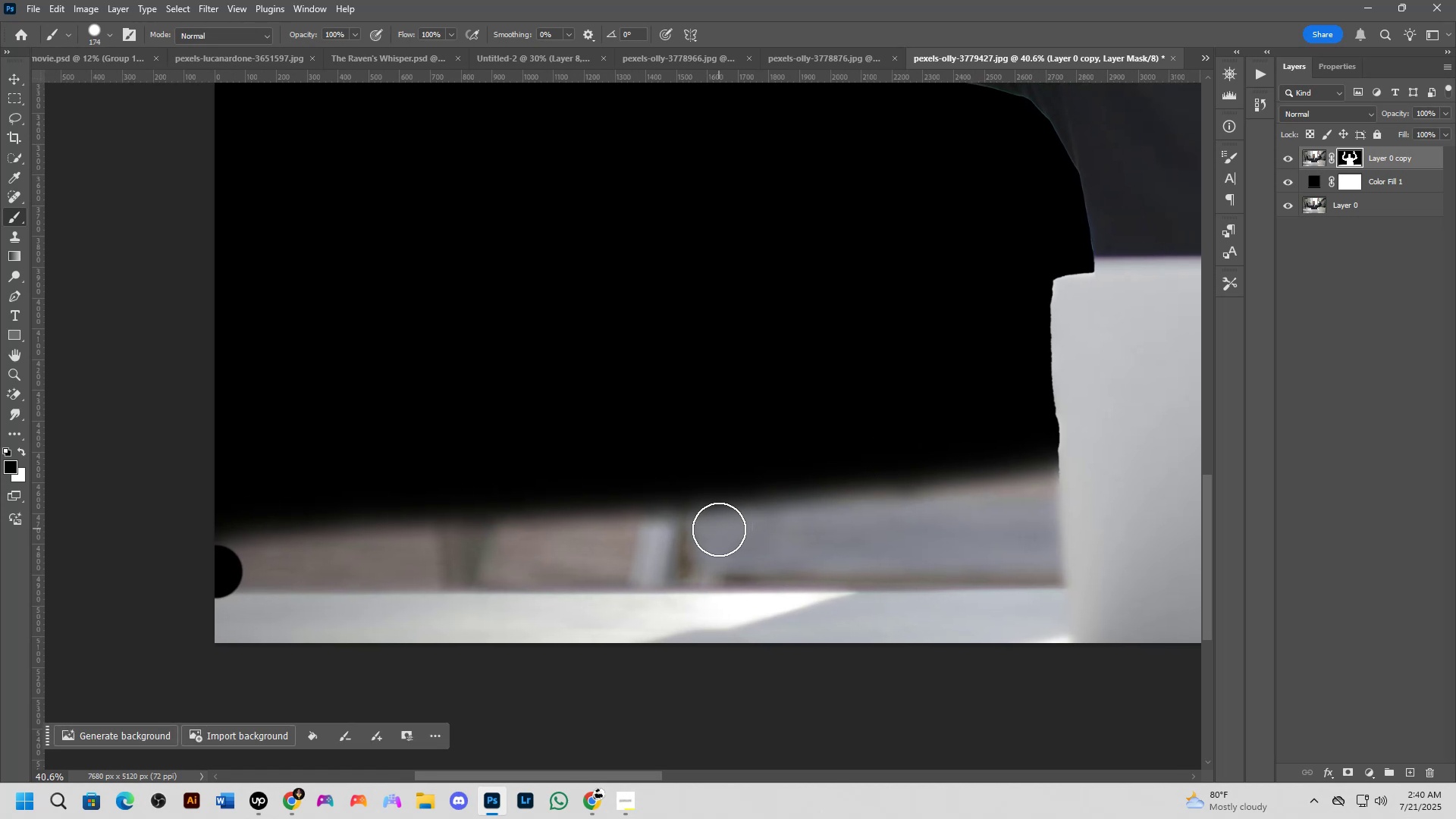 
hold_key(key=ShiftLeft, duration=0.64)
left_click([1046, 574])
 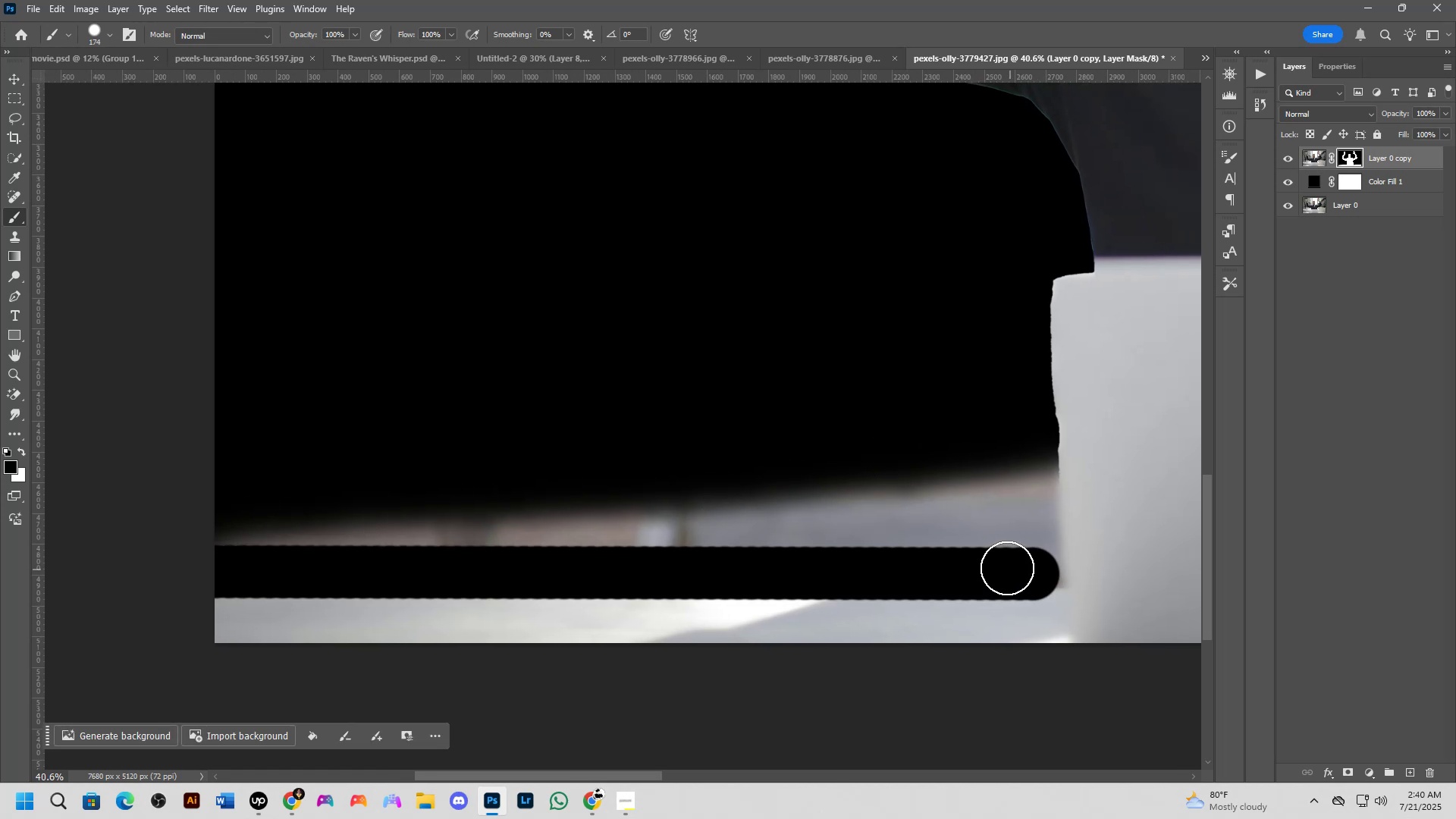 
key(Control+ControlLeft)
 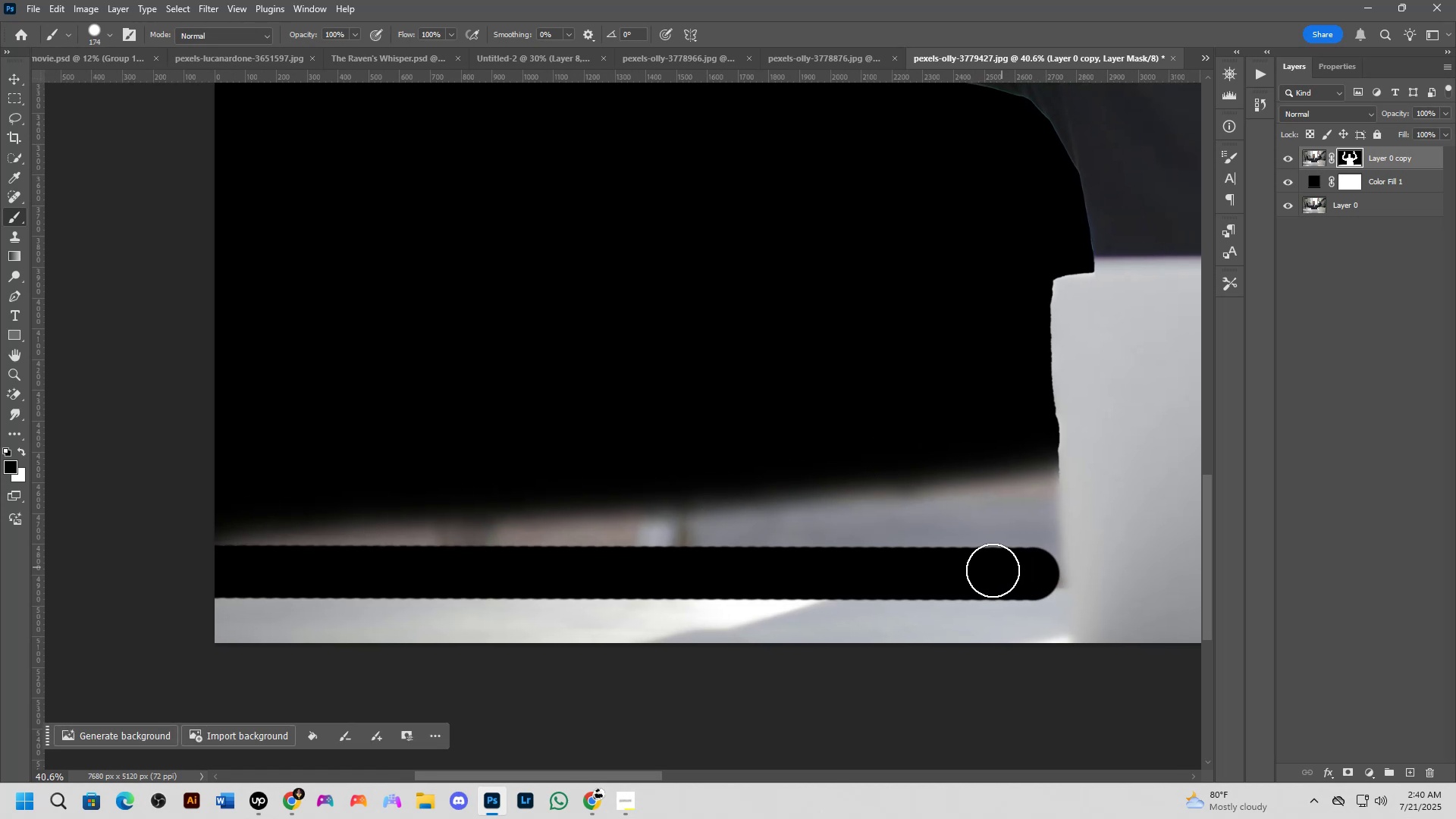 
key(Control+Z)
 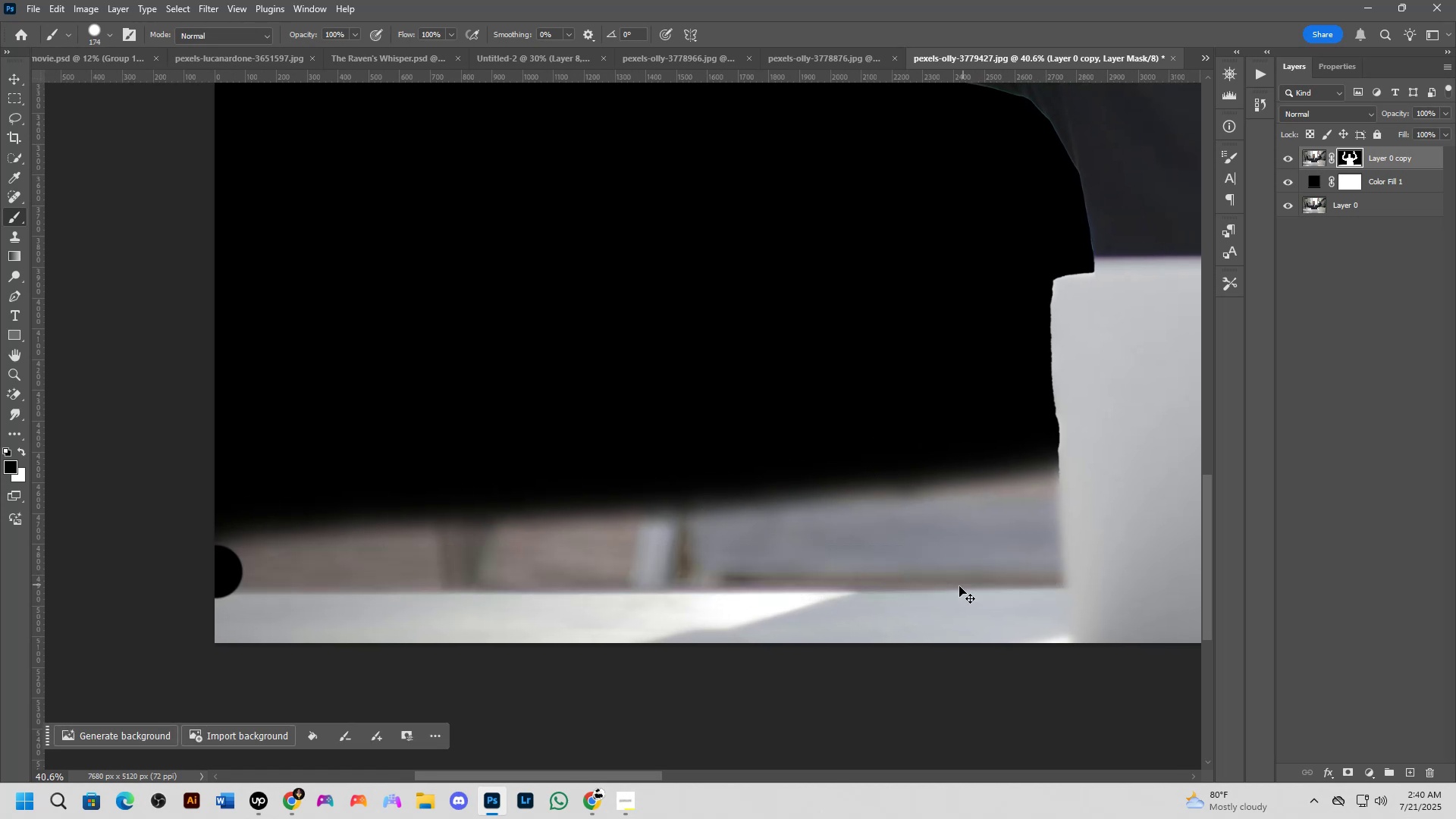 
scroll: coordinate [754, 582], scroll_direction: none, amount: 0.0
 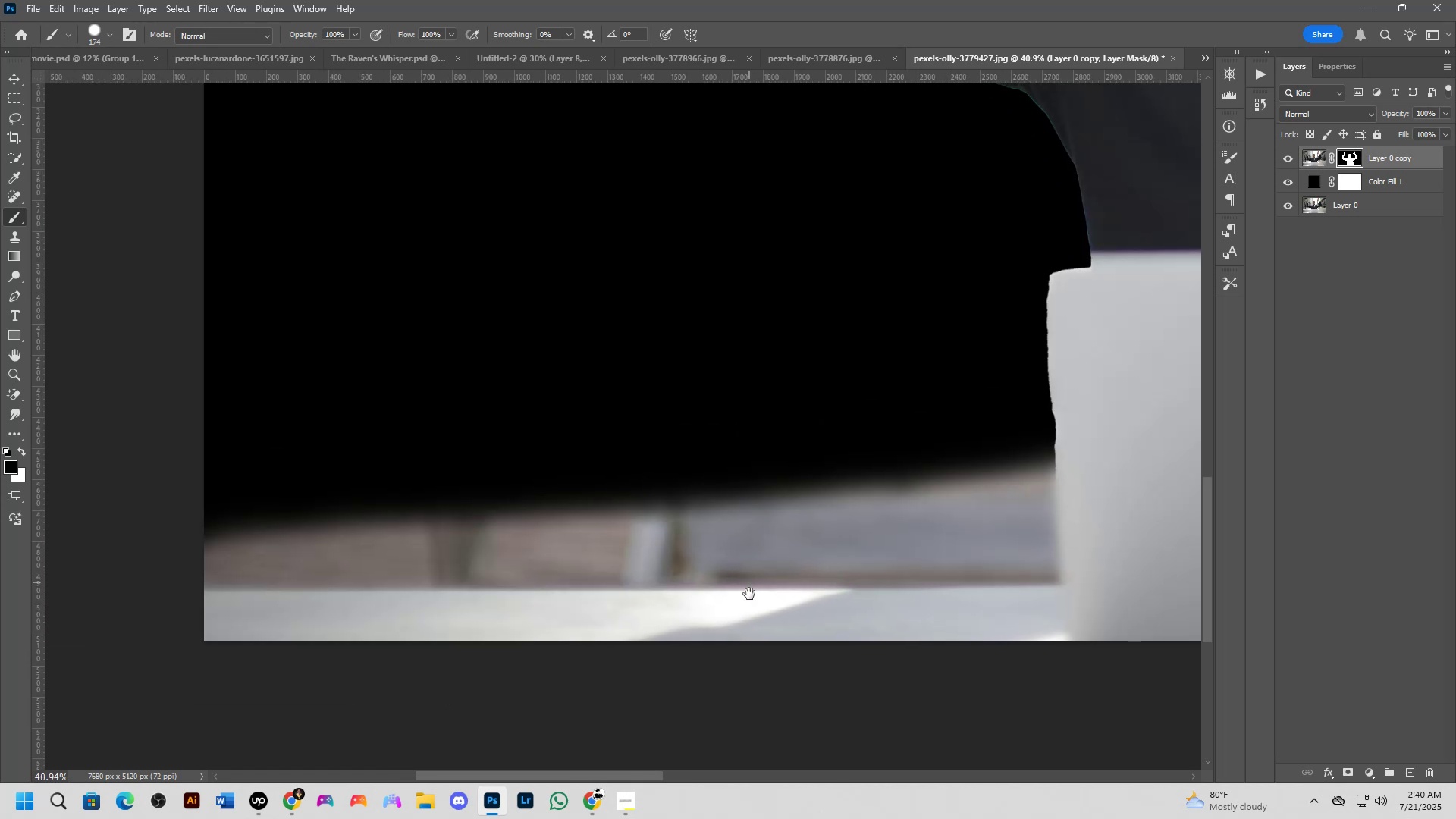 
key(Control+ControlLeft)
 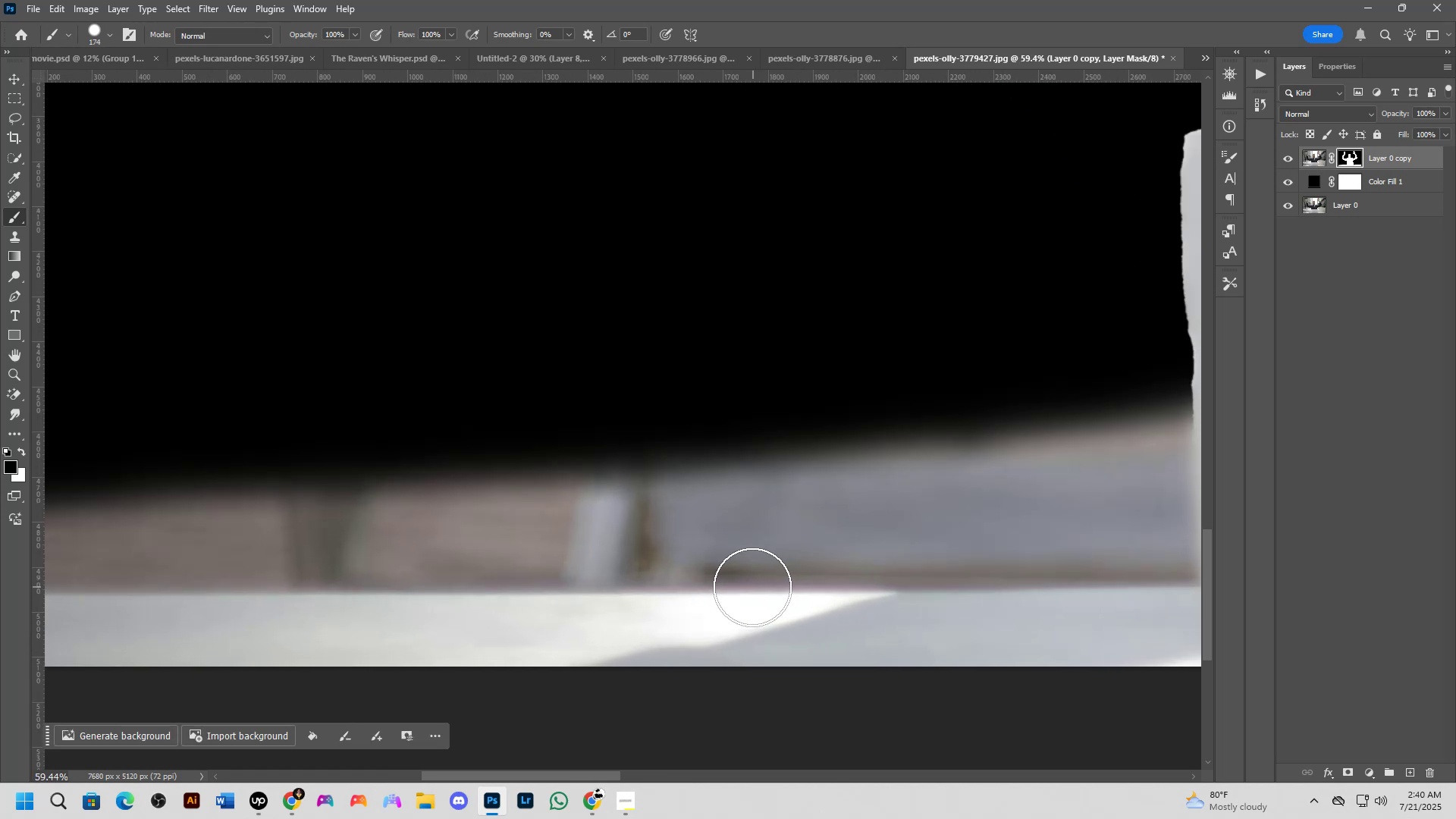 
key(Control+Z)
 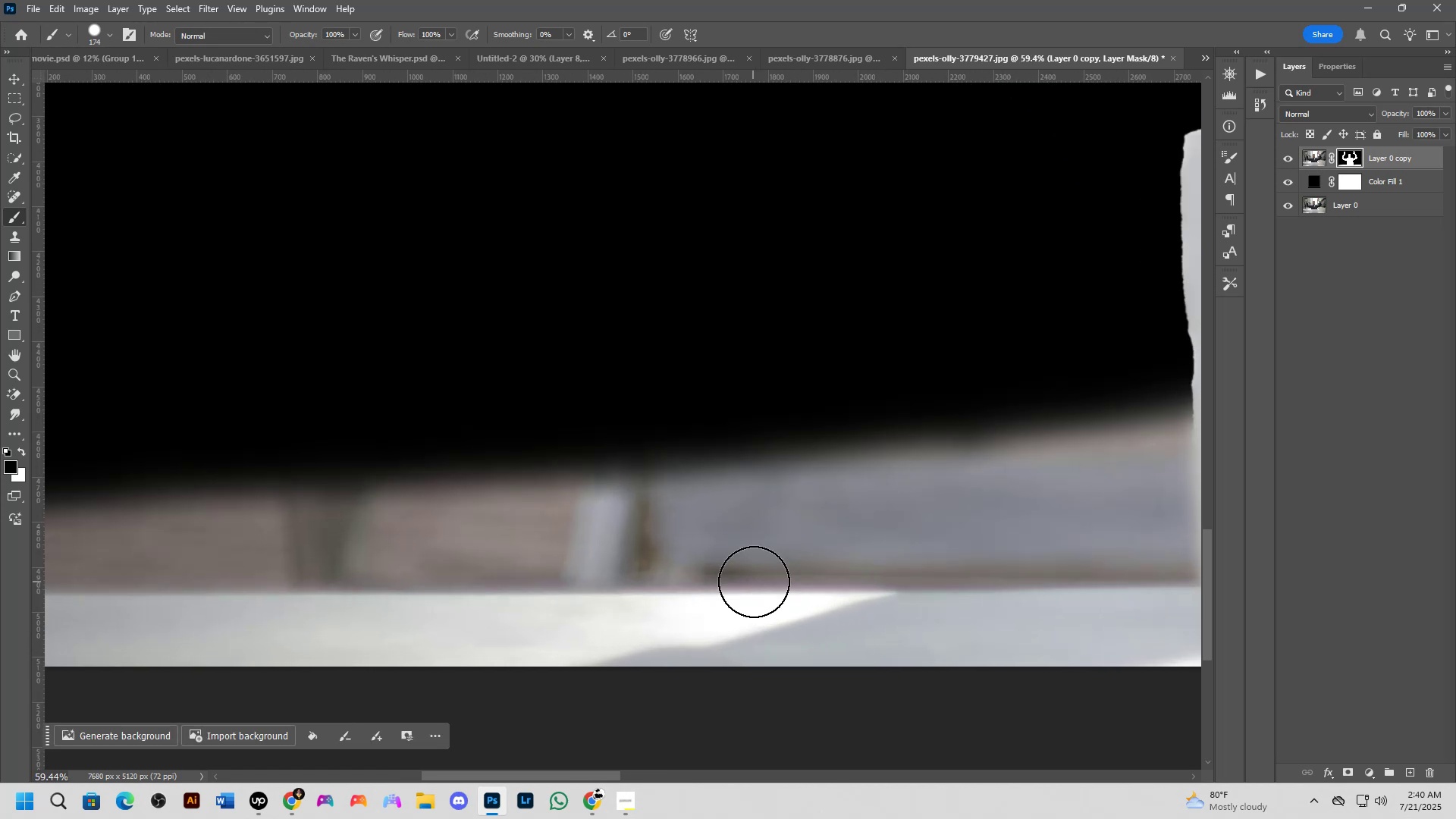 
hold_key(key=Space, duration=0.44)
 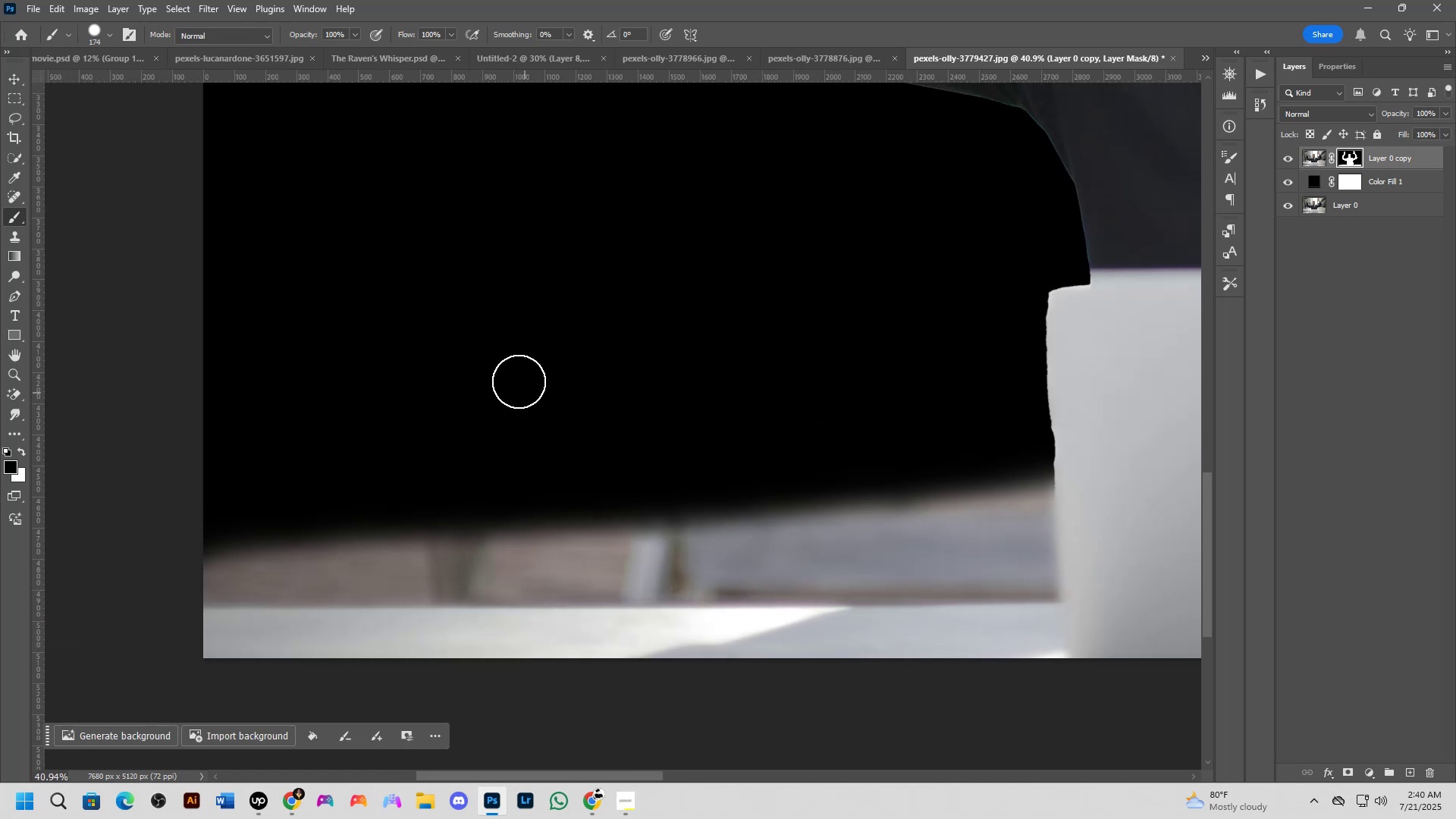 
left_click_drag(start_coordinate=[751, 576], to_coordinate=[749, 595])
 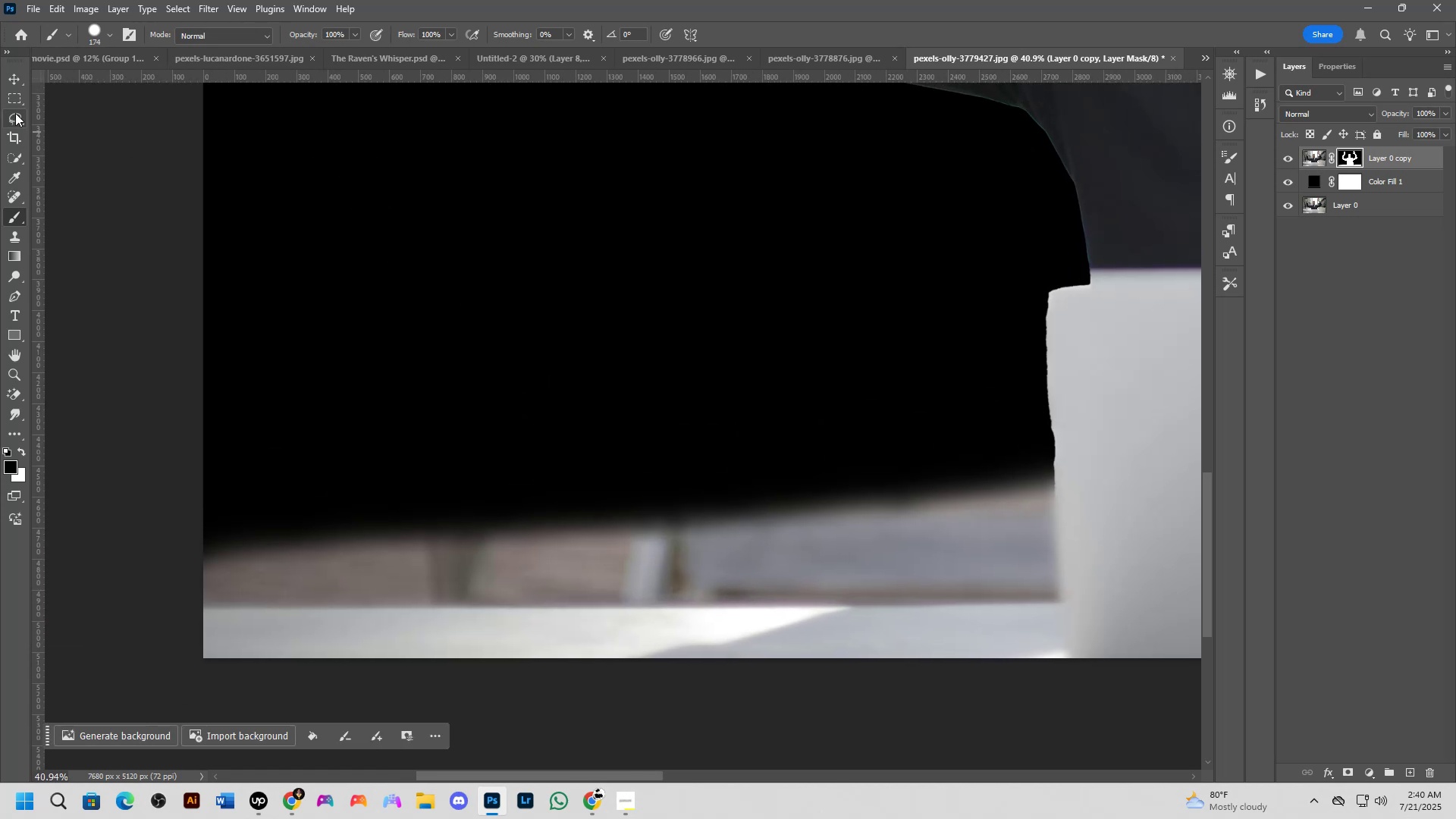 
right_click([13, 117])
 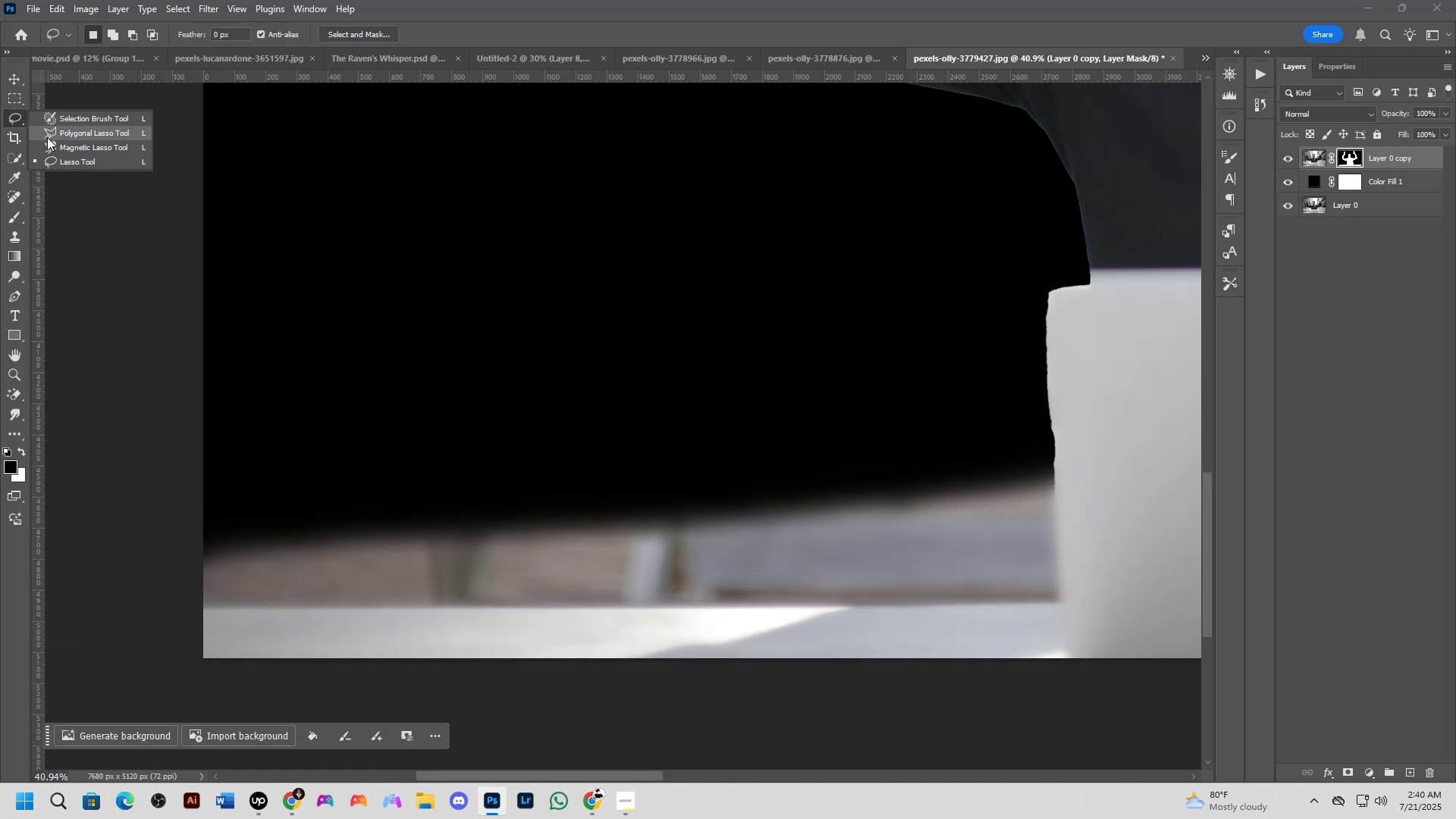 
left_click([50, 136])
 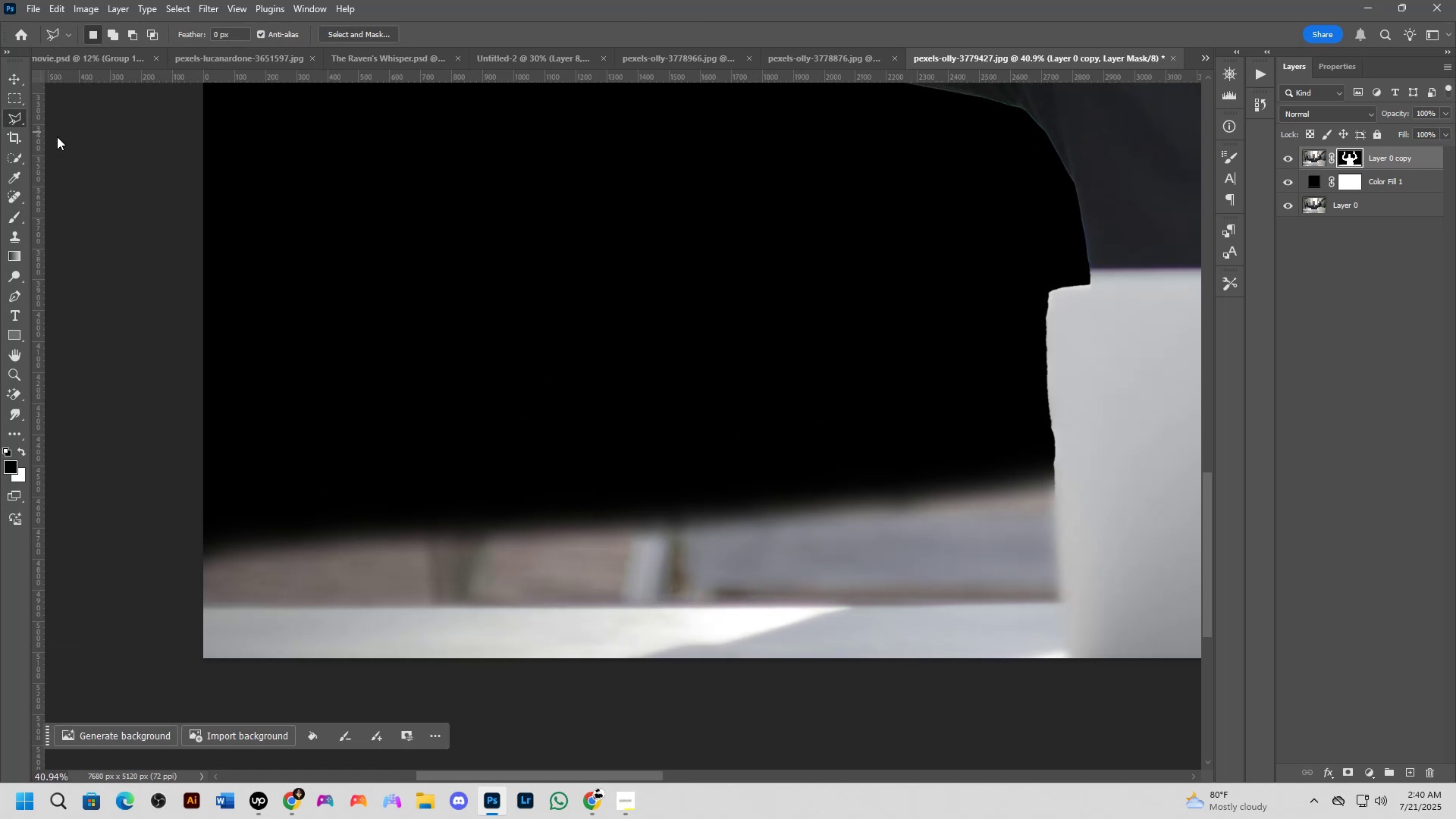 
hold_key(key=Space, duration=0.52)
 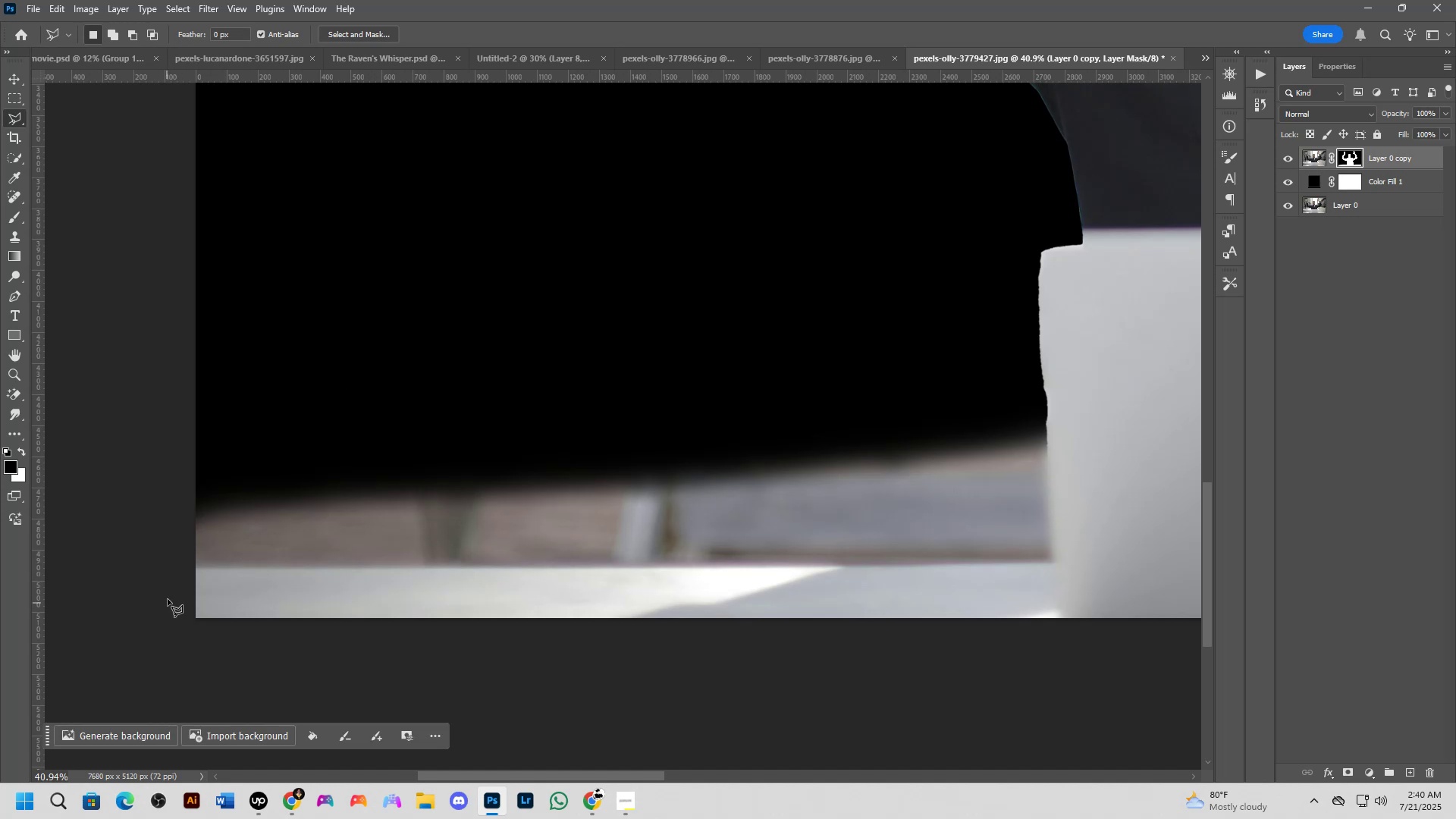 
left_click_drag(start_coordinate=[347, 397], to_coordinate=[339, 356])
 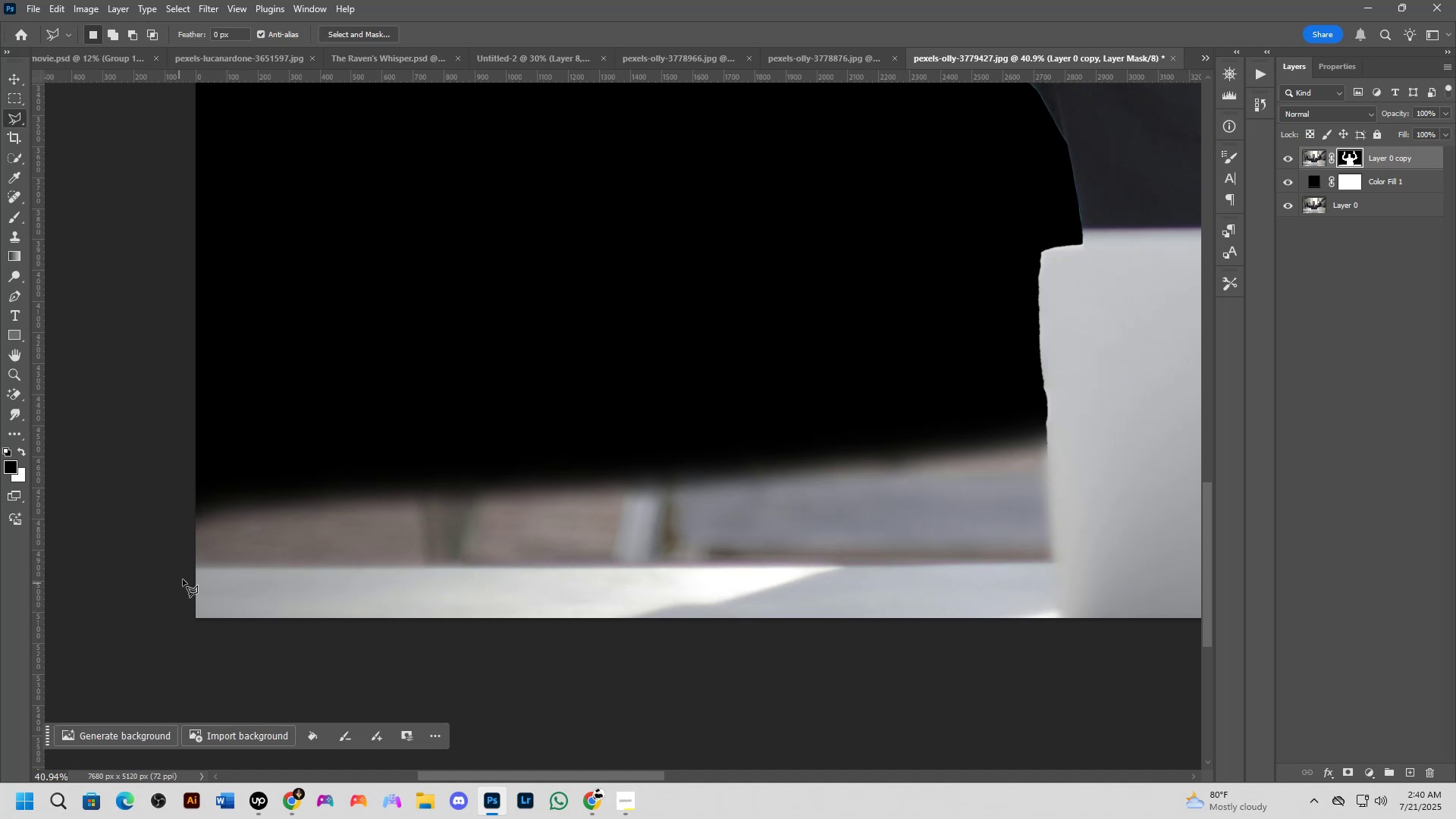 
left_click([188, 575])
 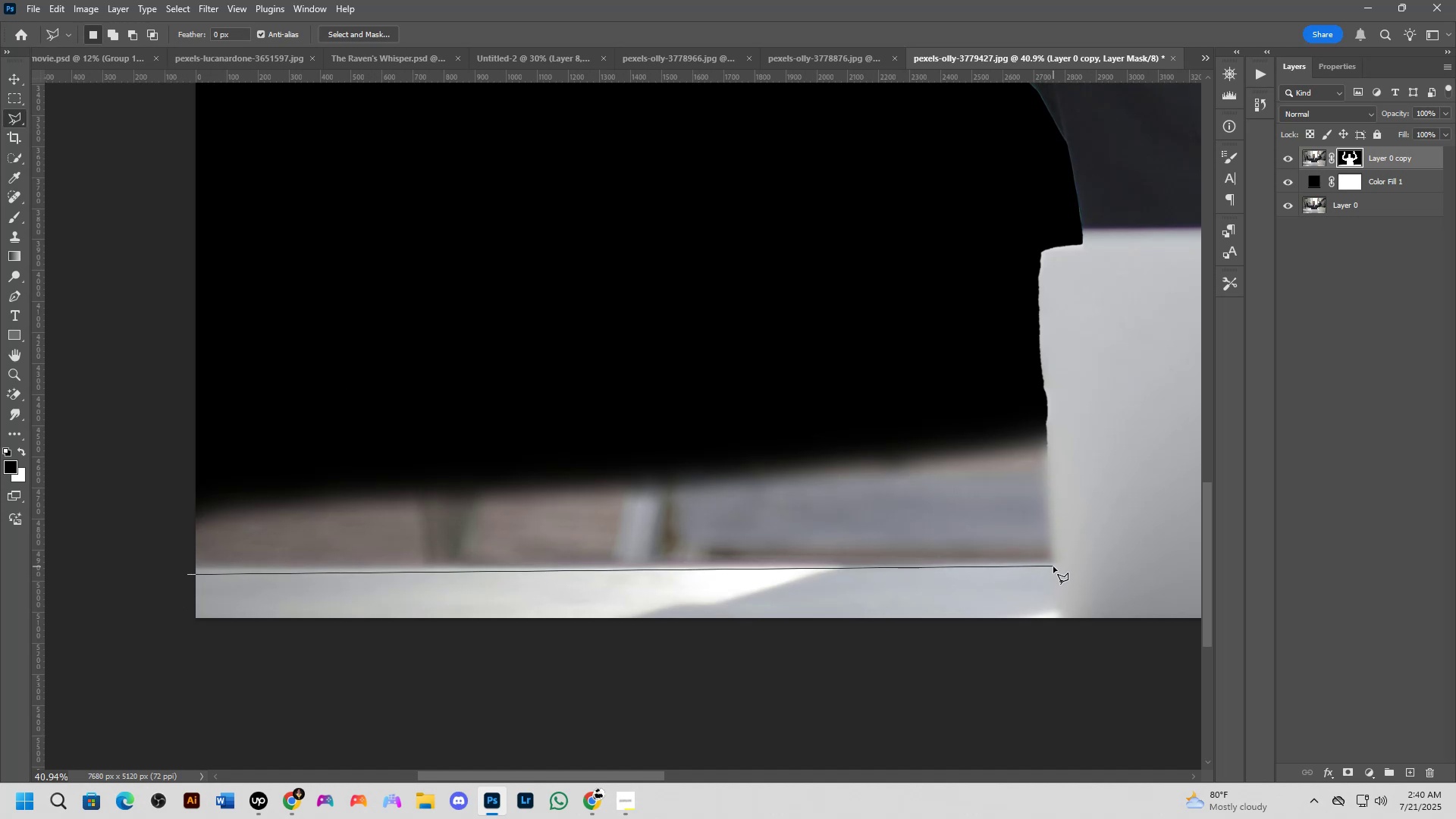 
left_click([1056, 566])
 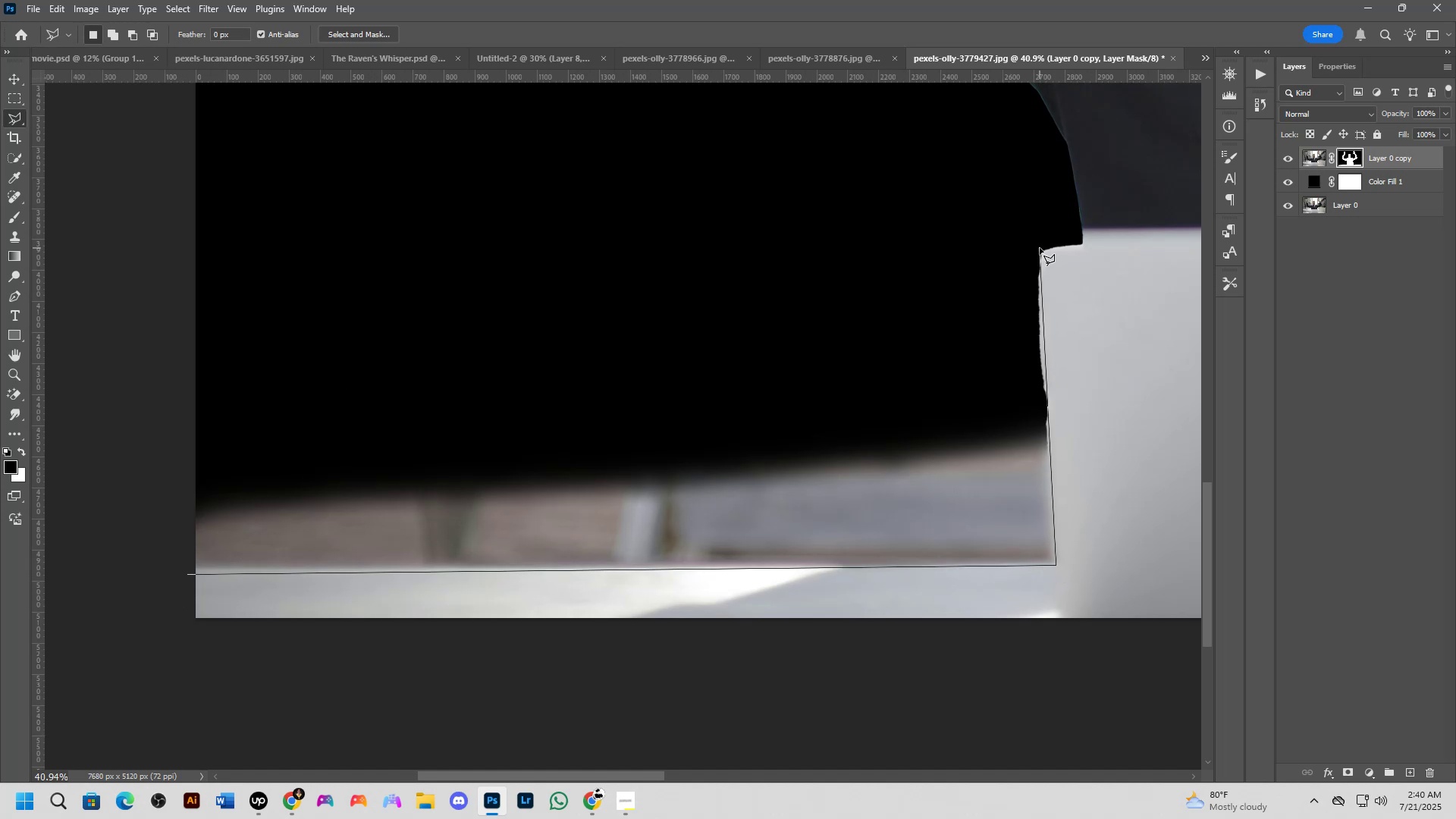 
left_click([1038, 253])
 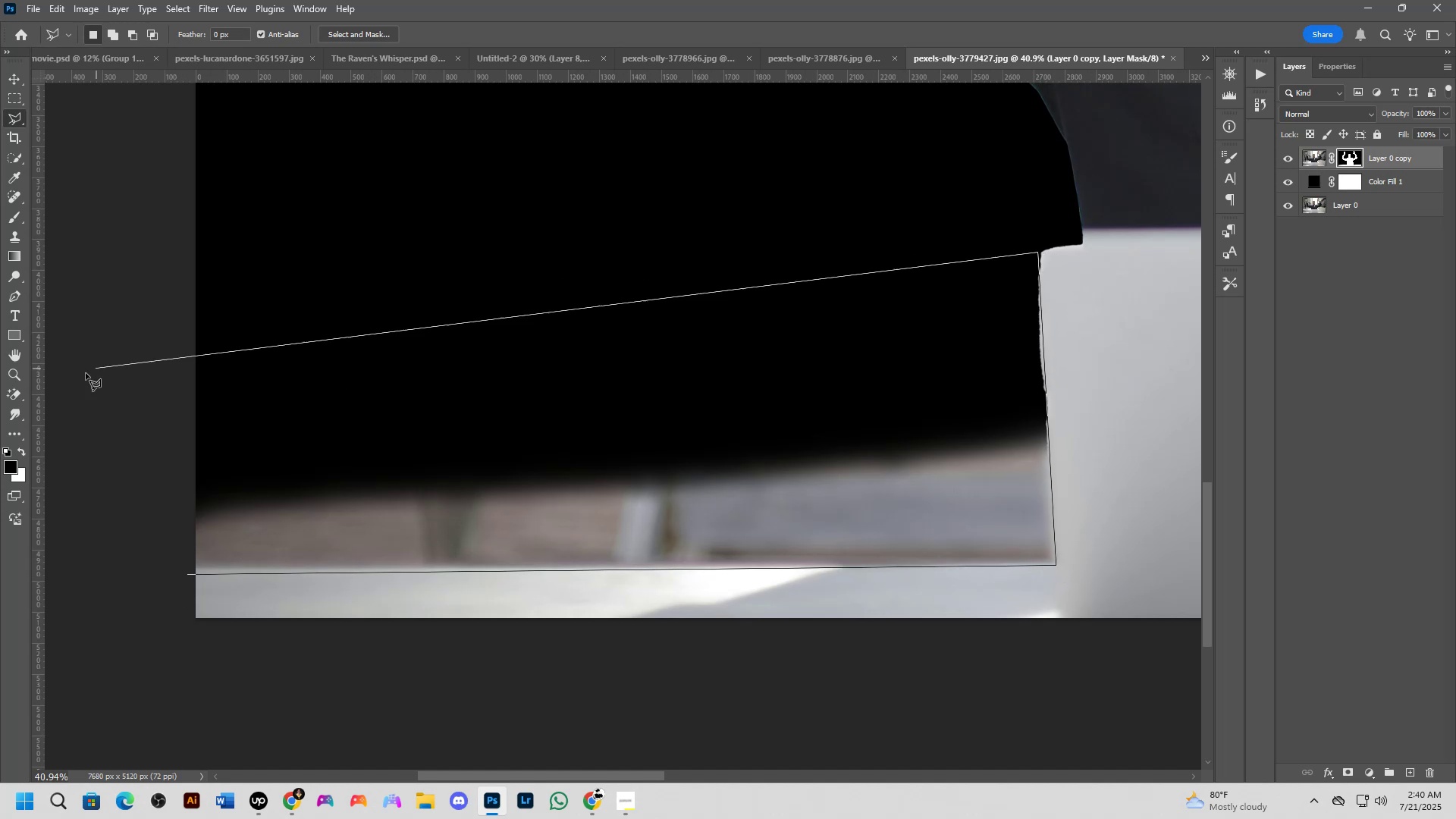 
left_click([71, 381])
 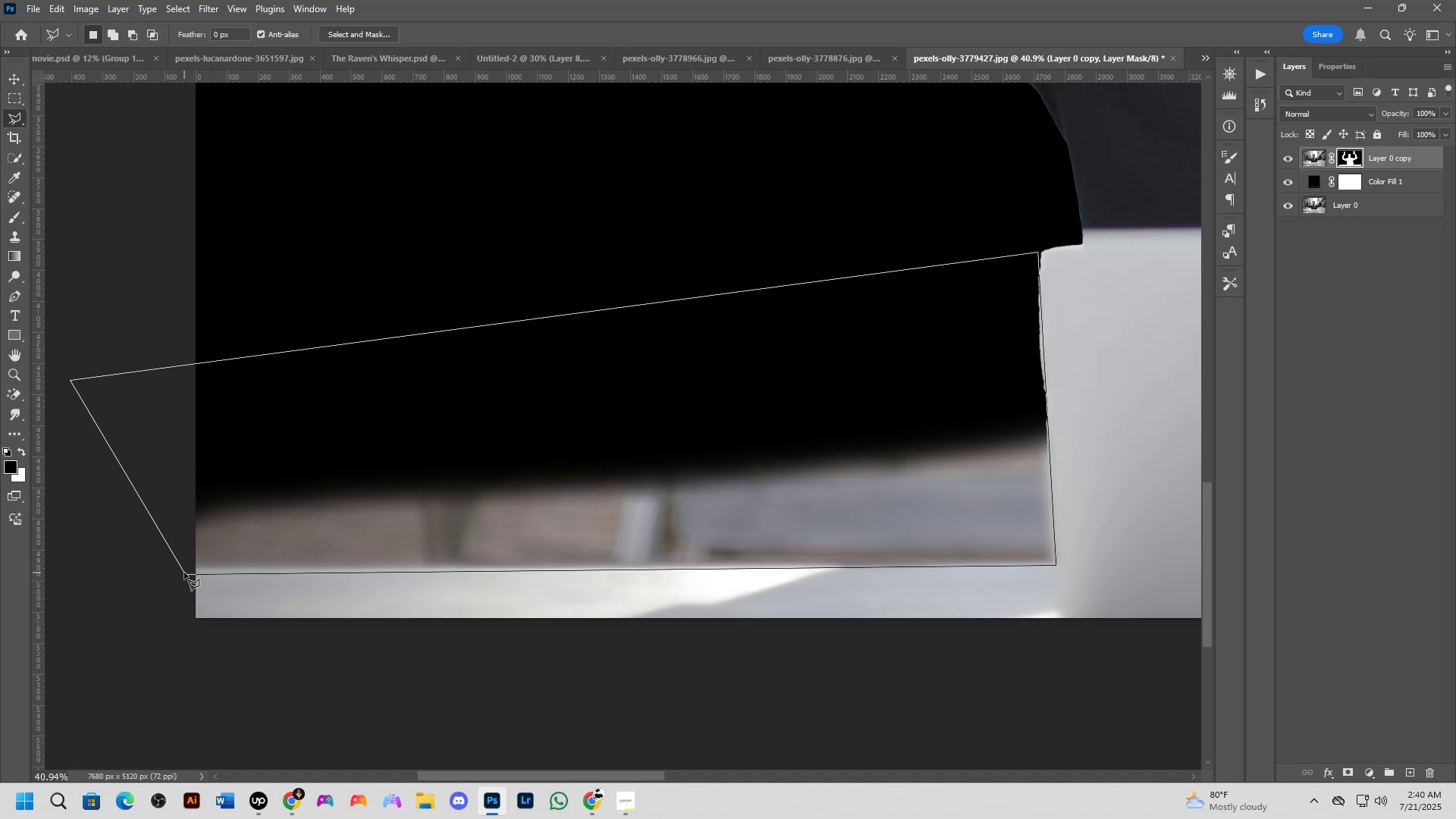 
left_click([184, 573])
 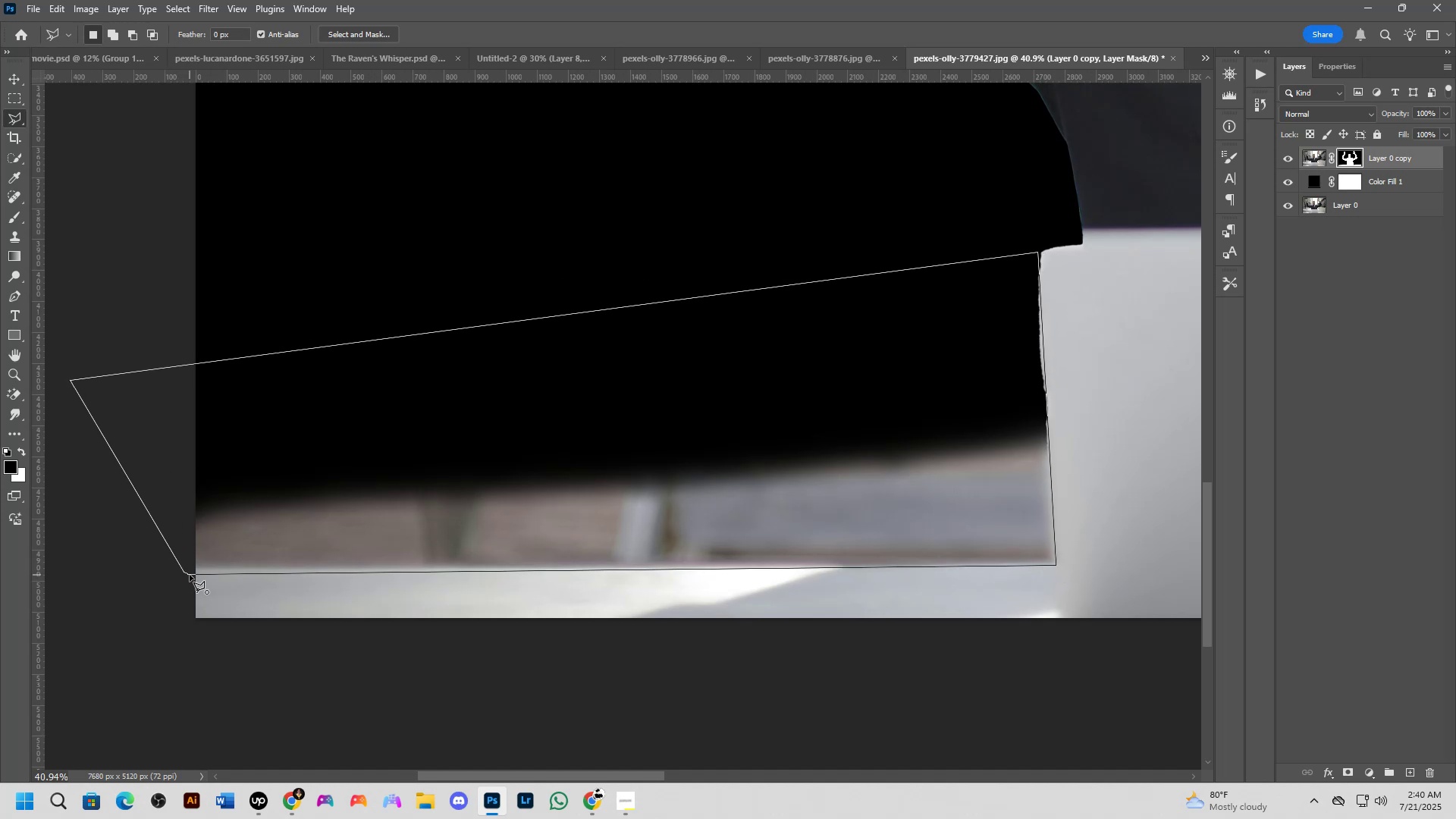 
left_click([190, 575])
 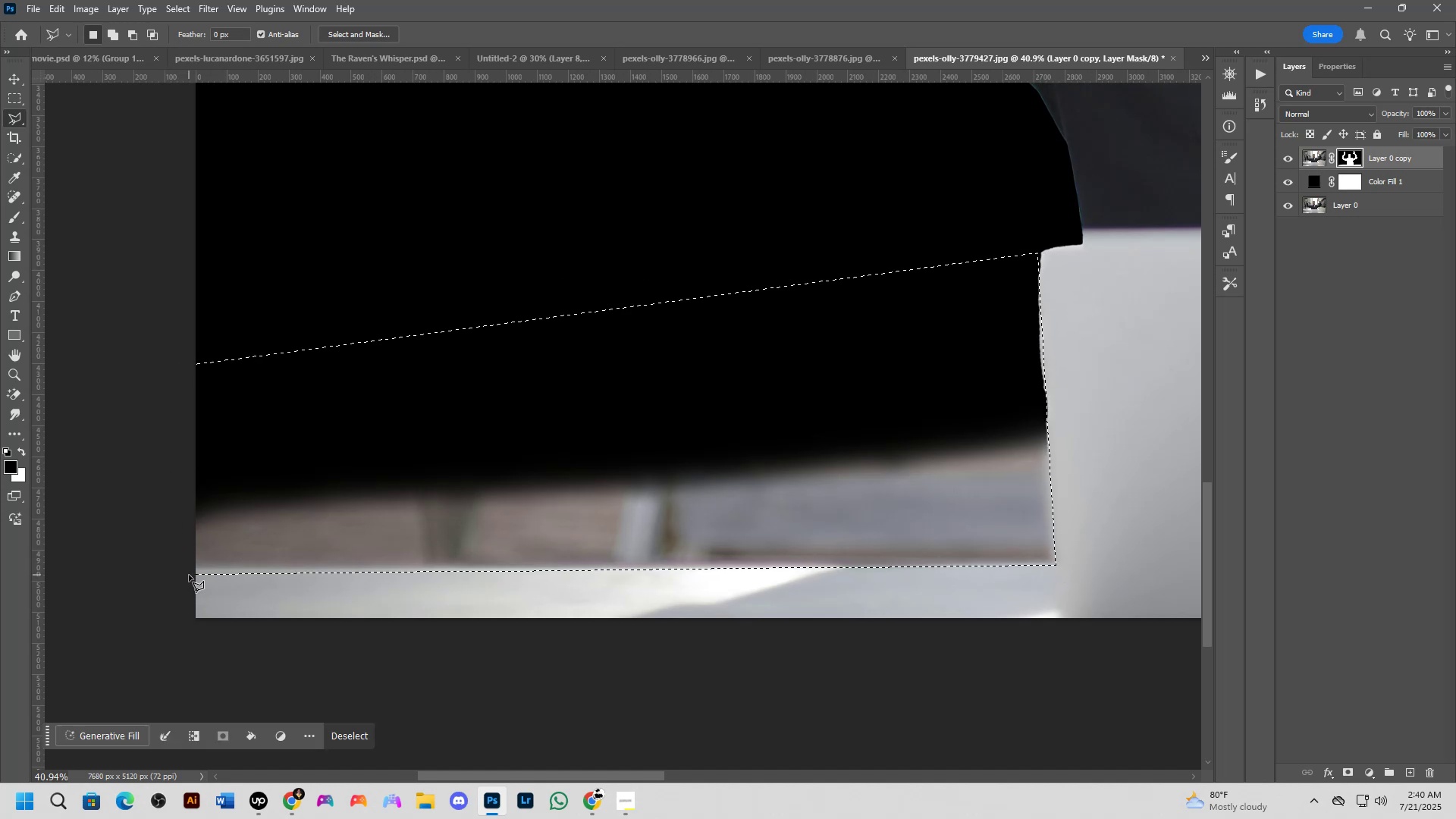 
key(X)
 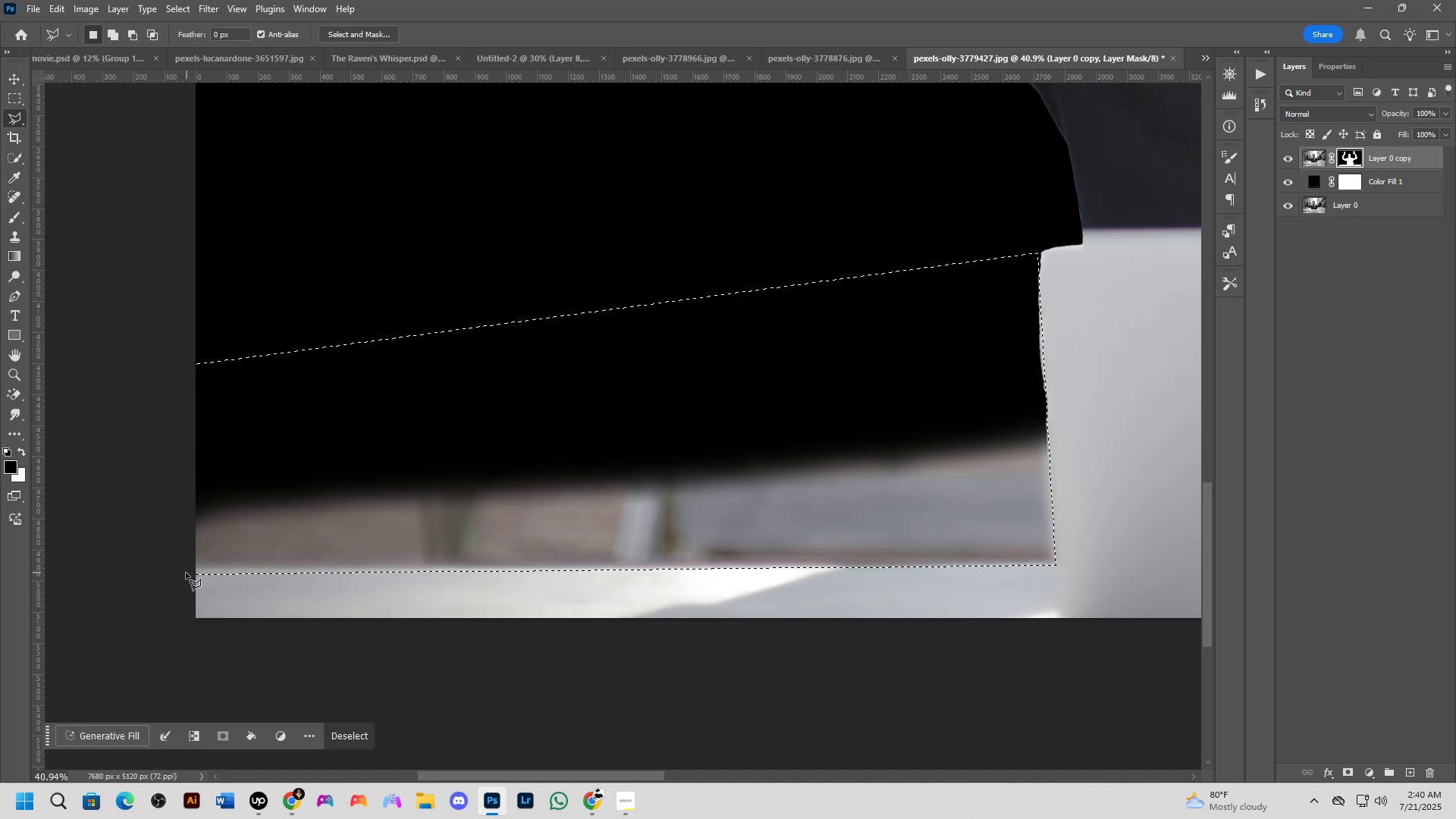 
key(Control+ControlLeft)
 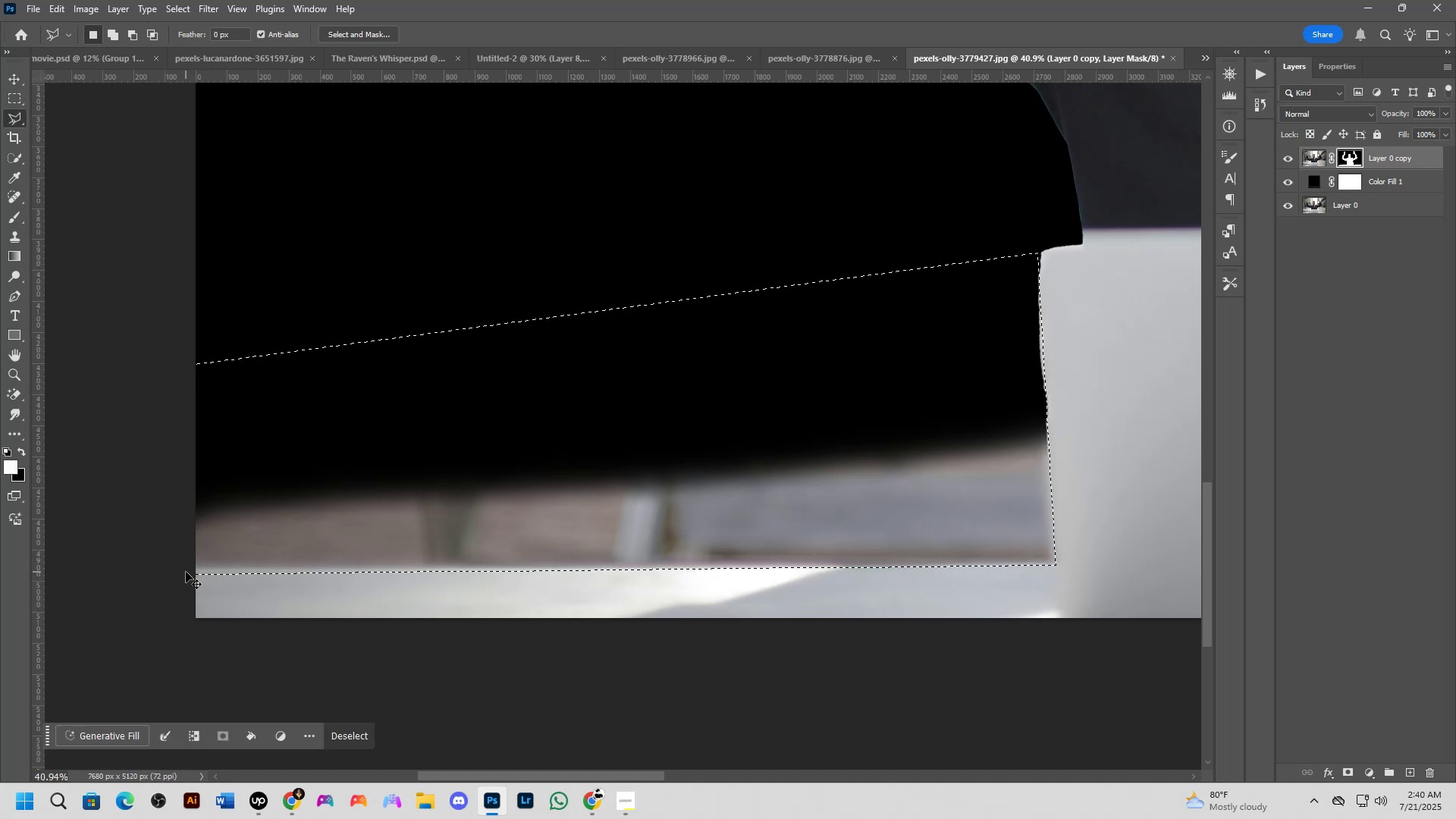 
key(Control+X)
 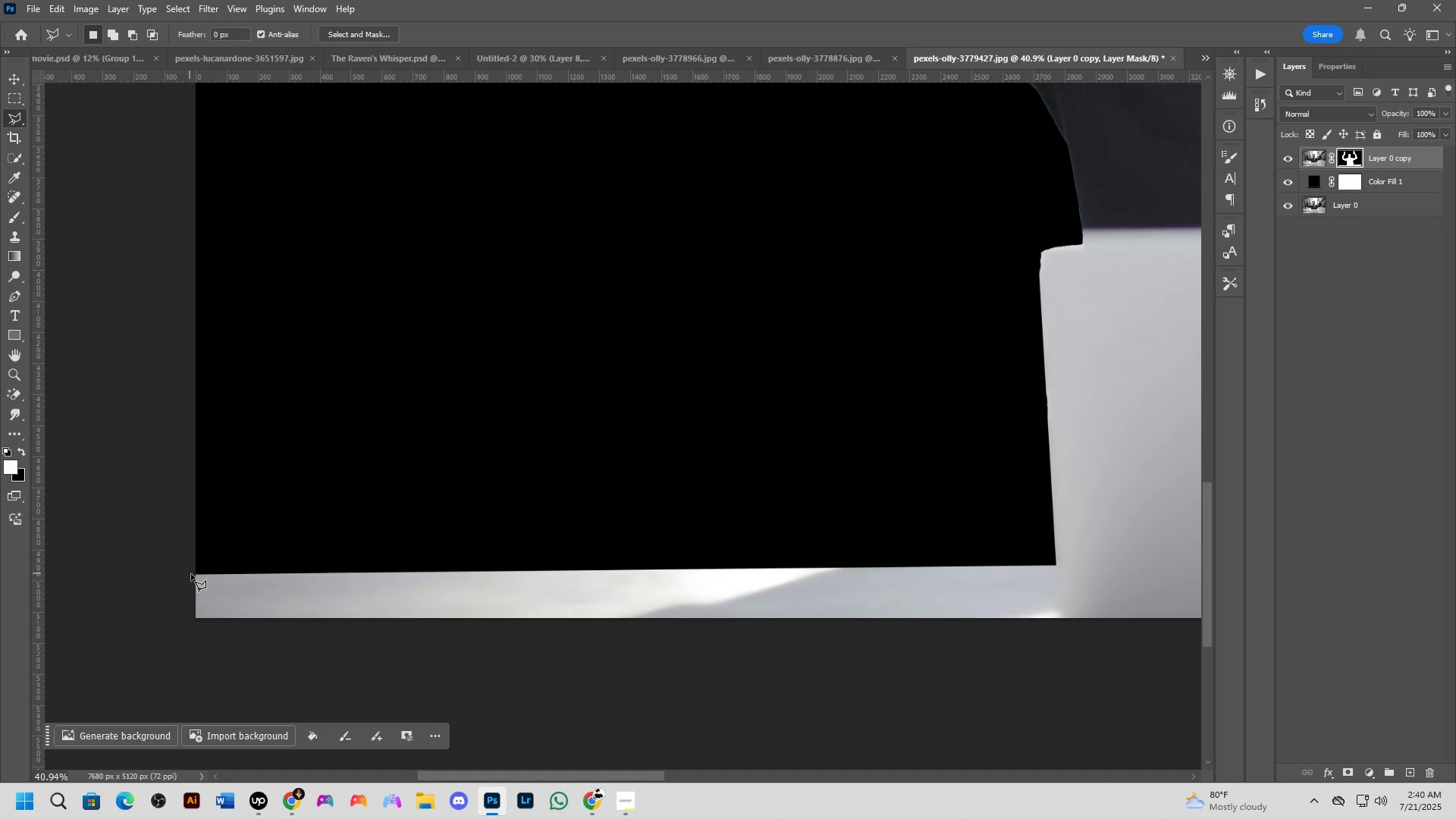 
scroll: coordinate [359, 577], scroll_direction: down, amount: 3.0
 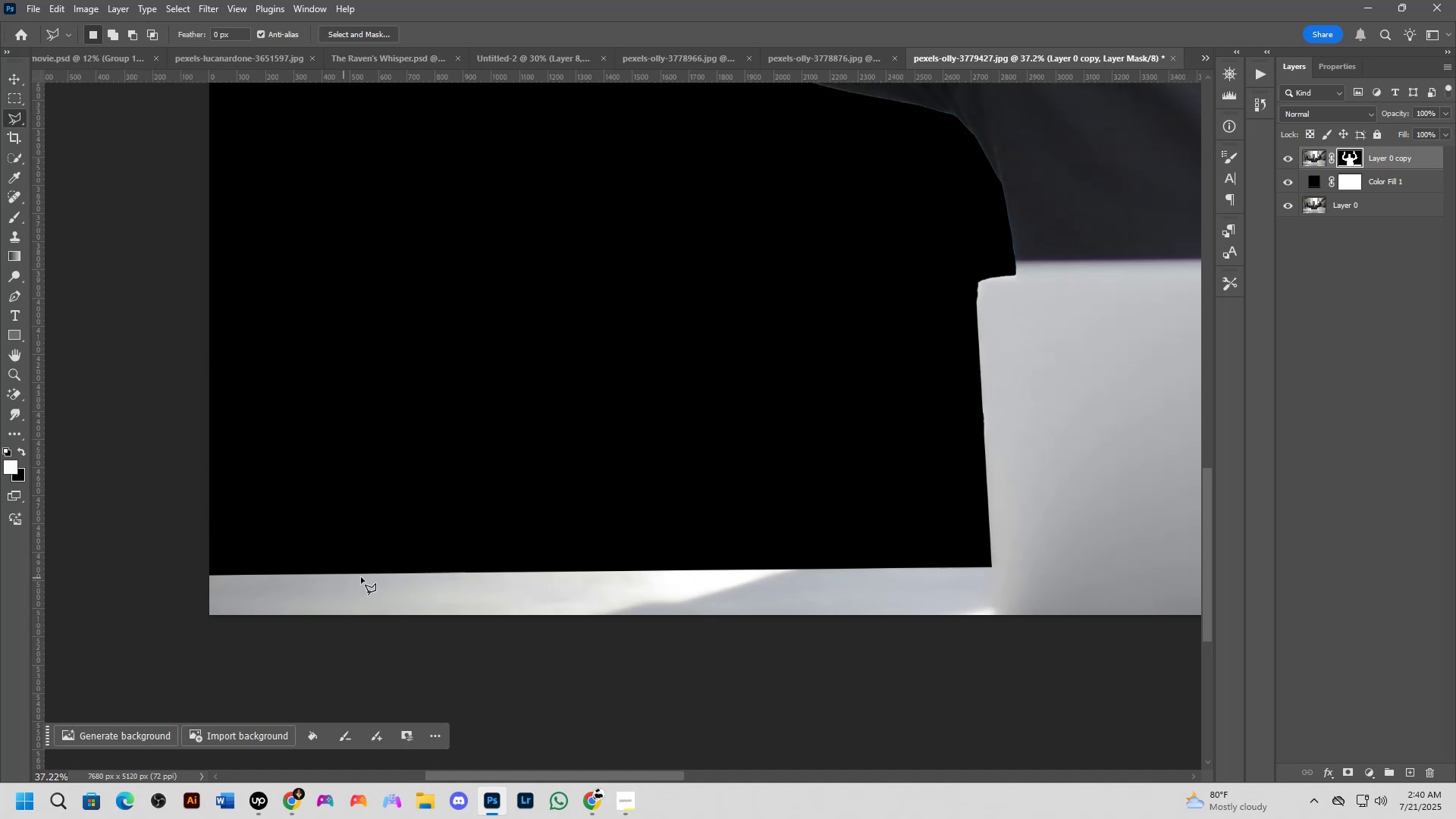 
hold_key(key=Space, duration=0.64)
 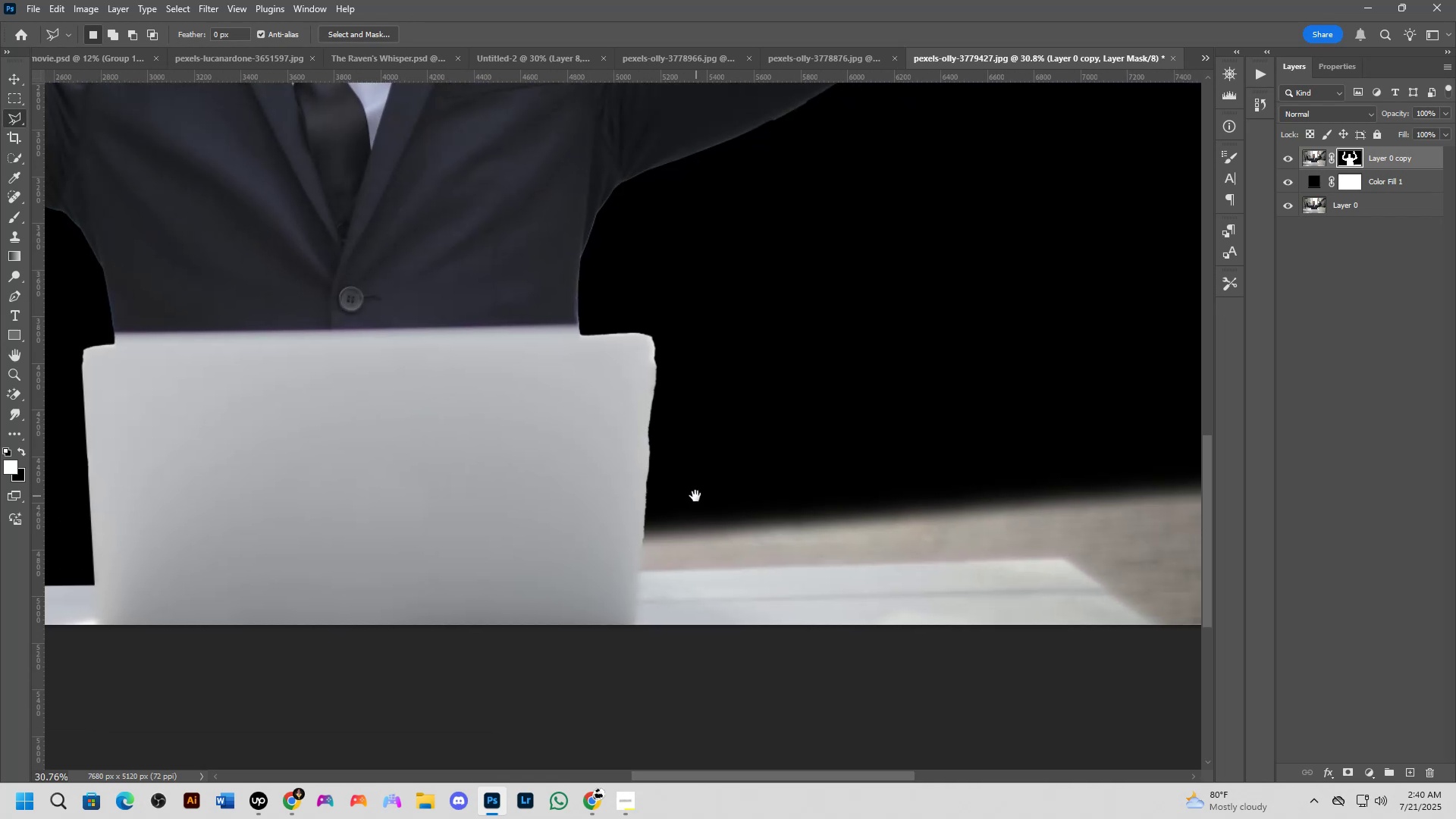 
left_click_drag(start_coordinate=[843, 499], to_coordinate=[166, 553])
 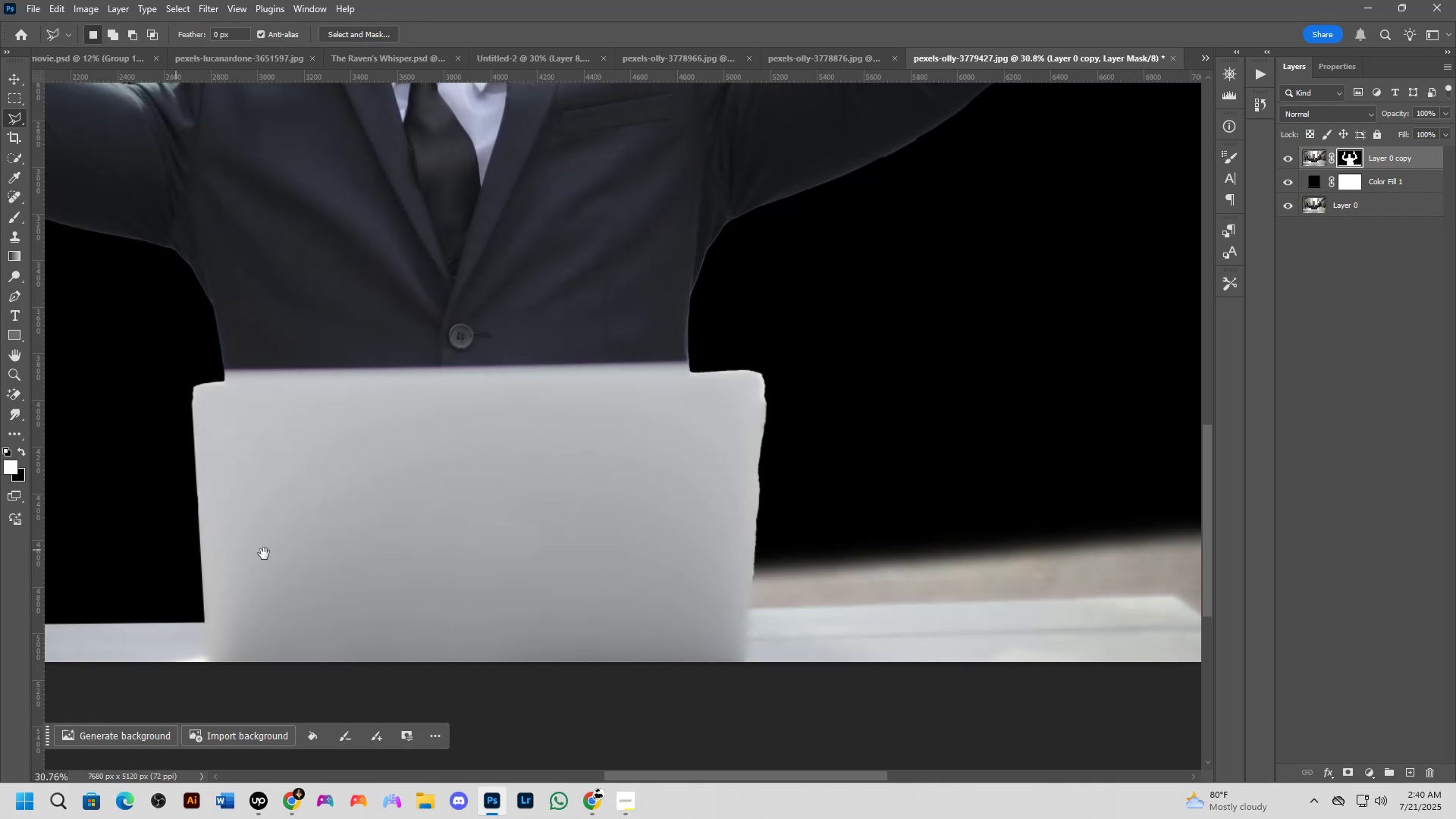 
hold_key(key=Space, duration=0.53)
 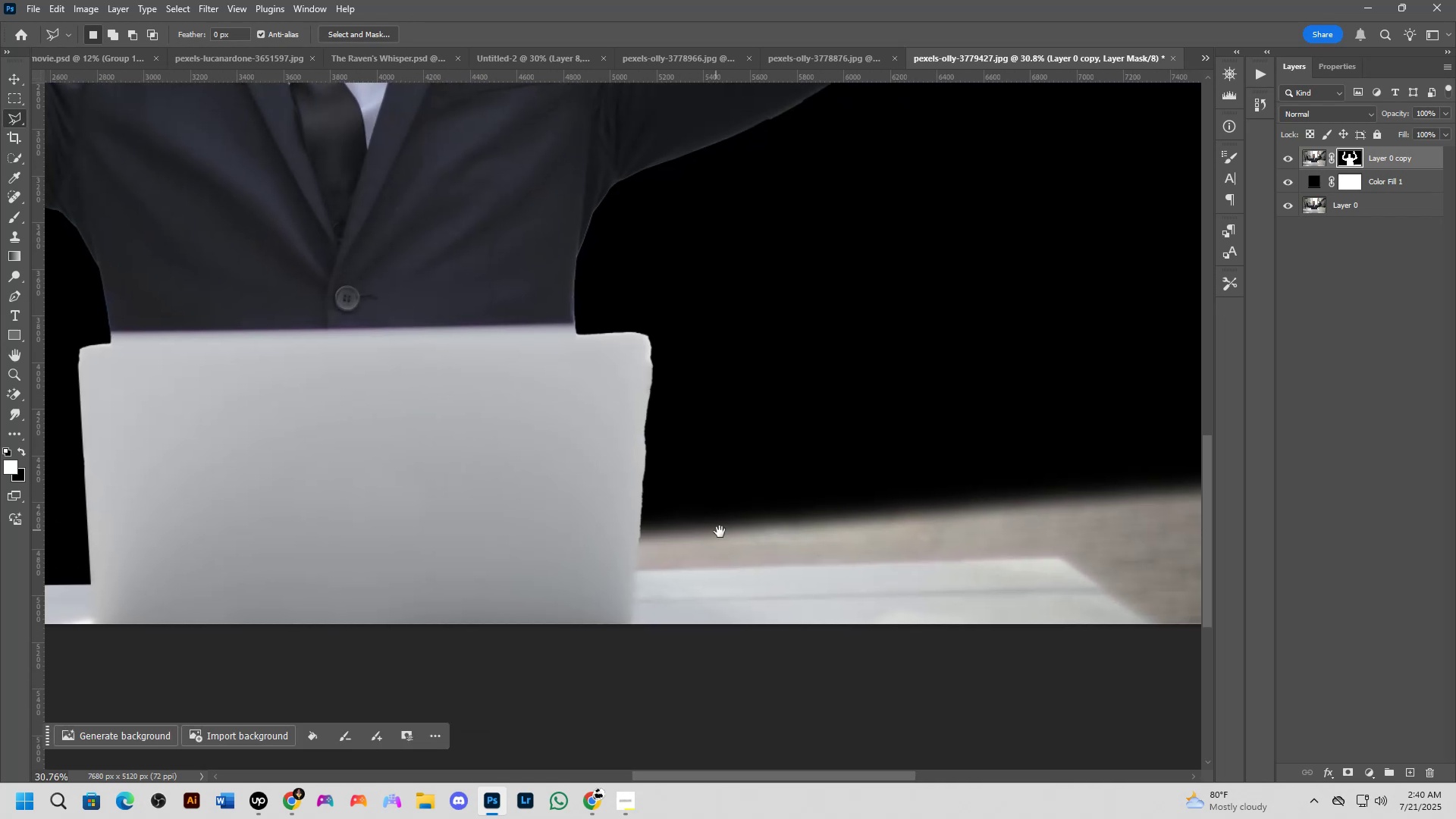 
left_click_drag(start_coordinate=[809, 534], to_coordinate=[695, 496])
 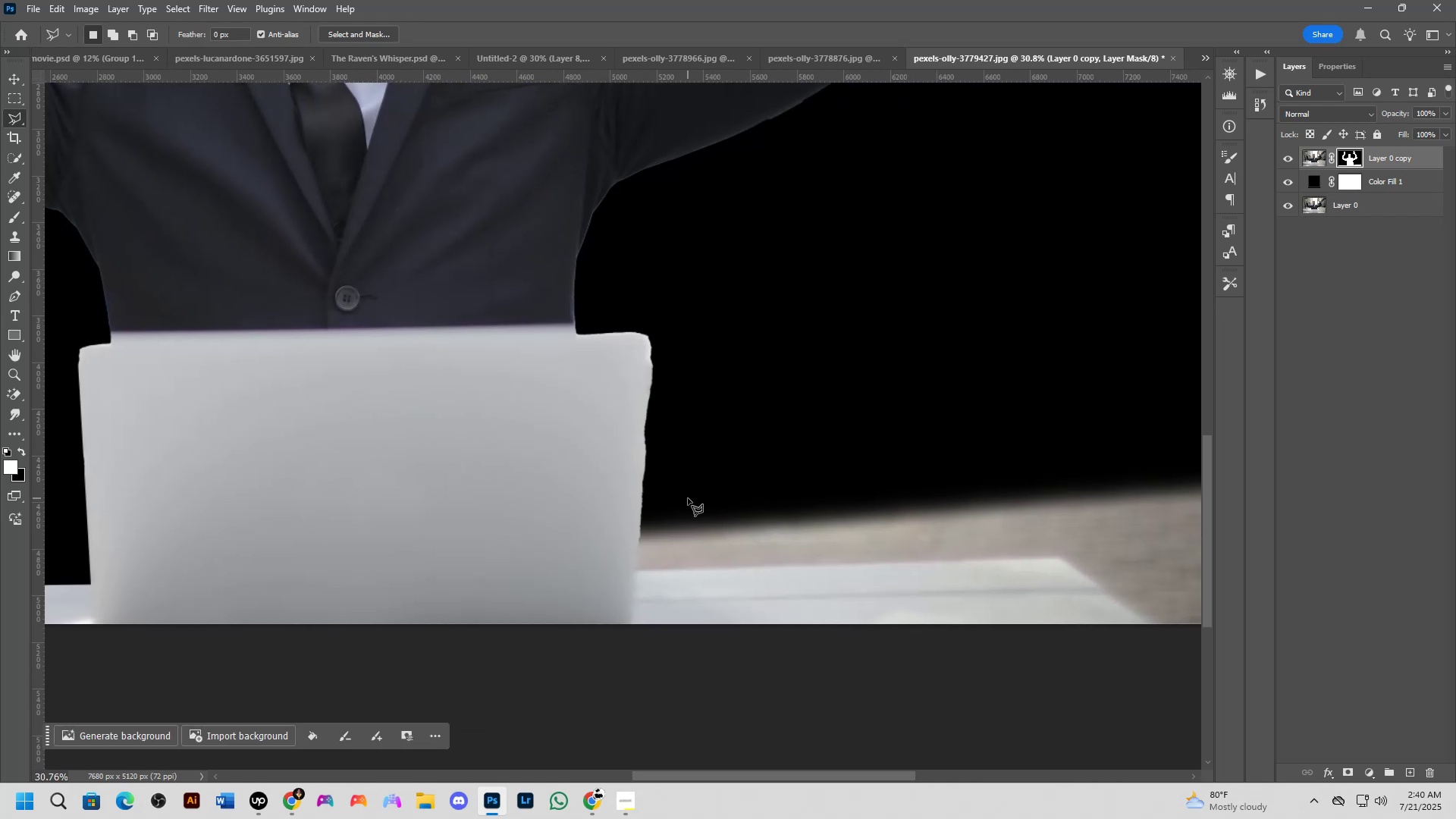 
hold_key(key=Space, duration=0.77)
 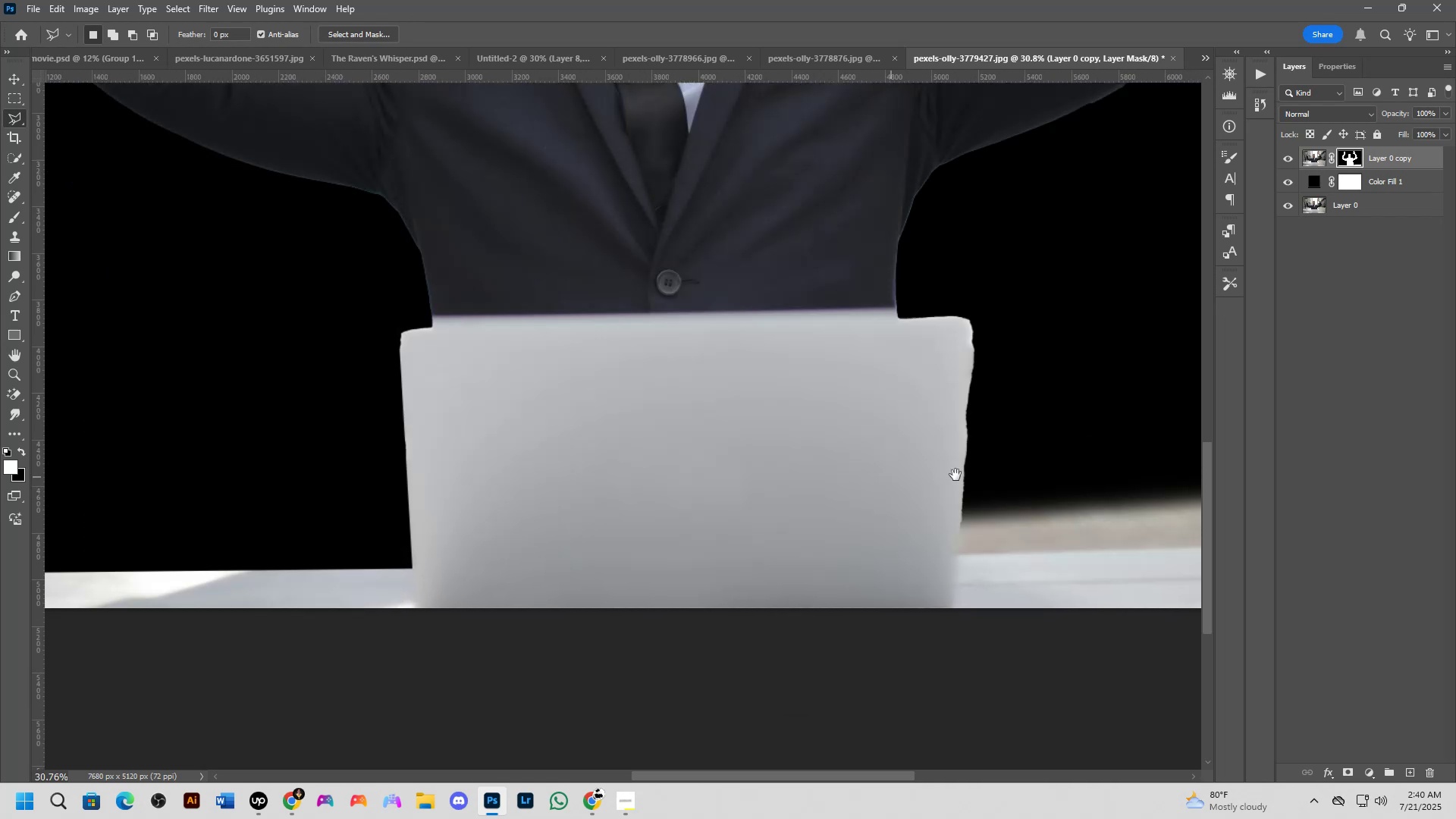 
left_click_drag(start_coordinate=[720, 532], to_coordinate=[681, 496])
 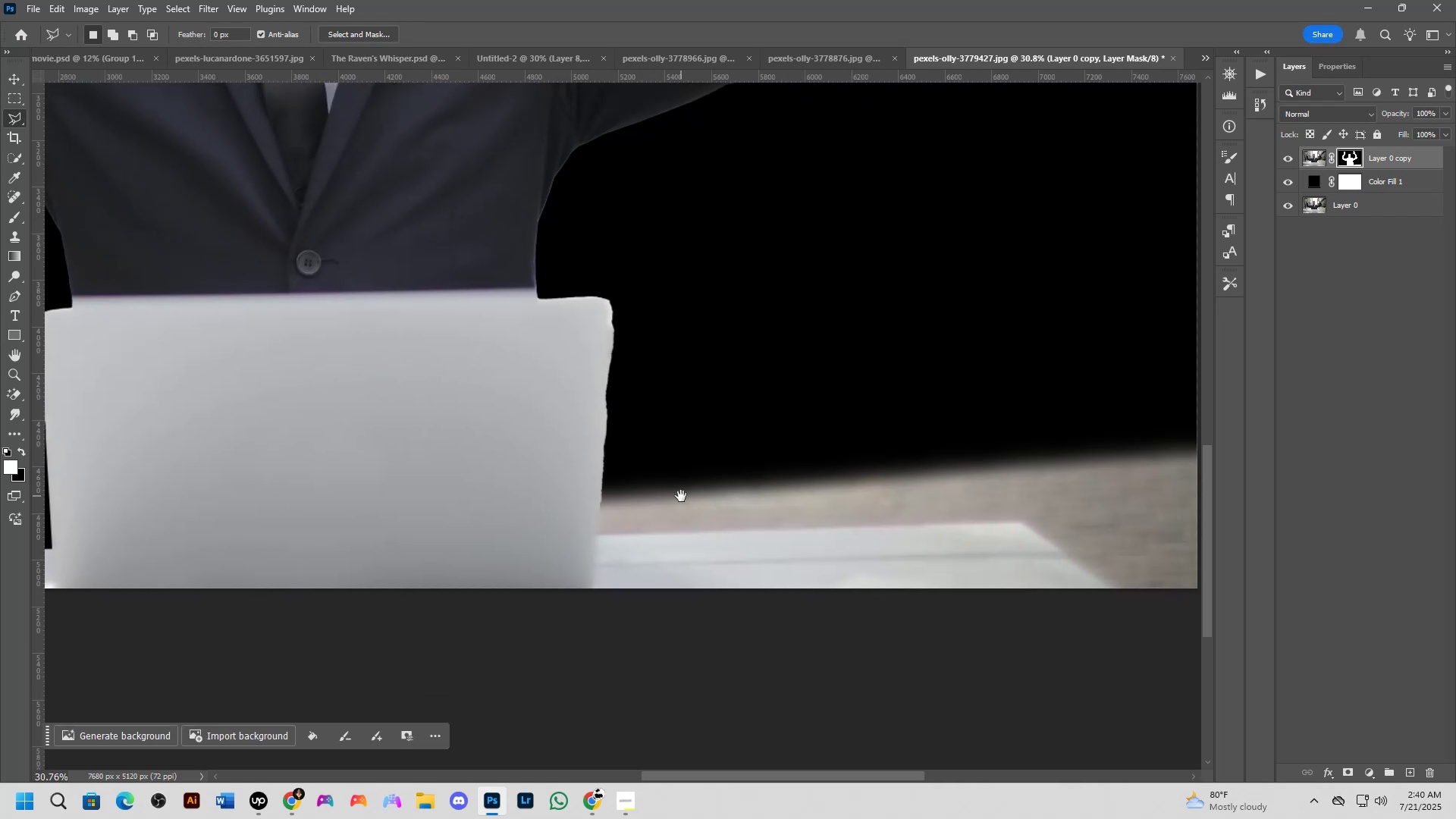 
hold_key(key=Space, duration=0.77)
 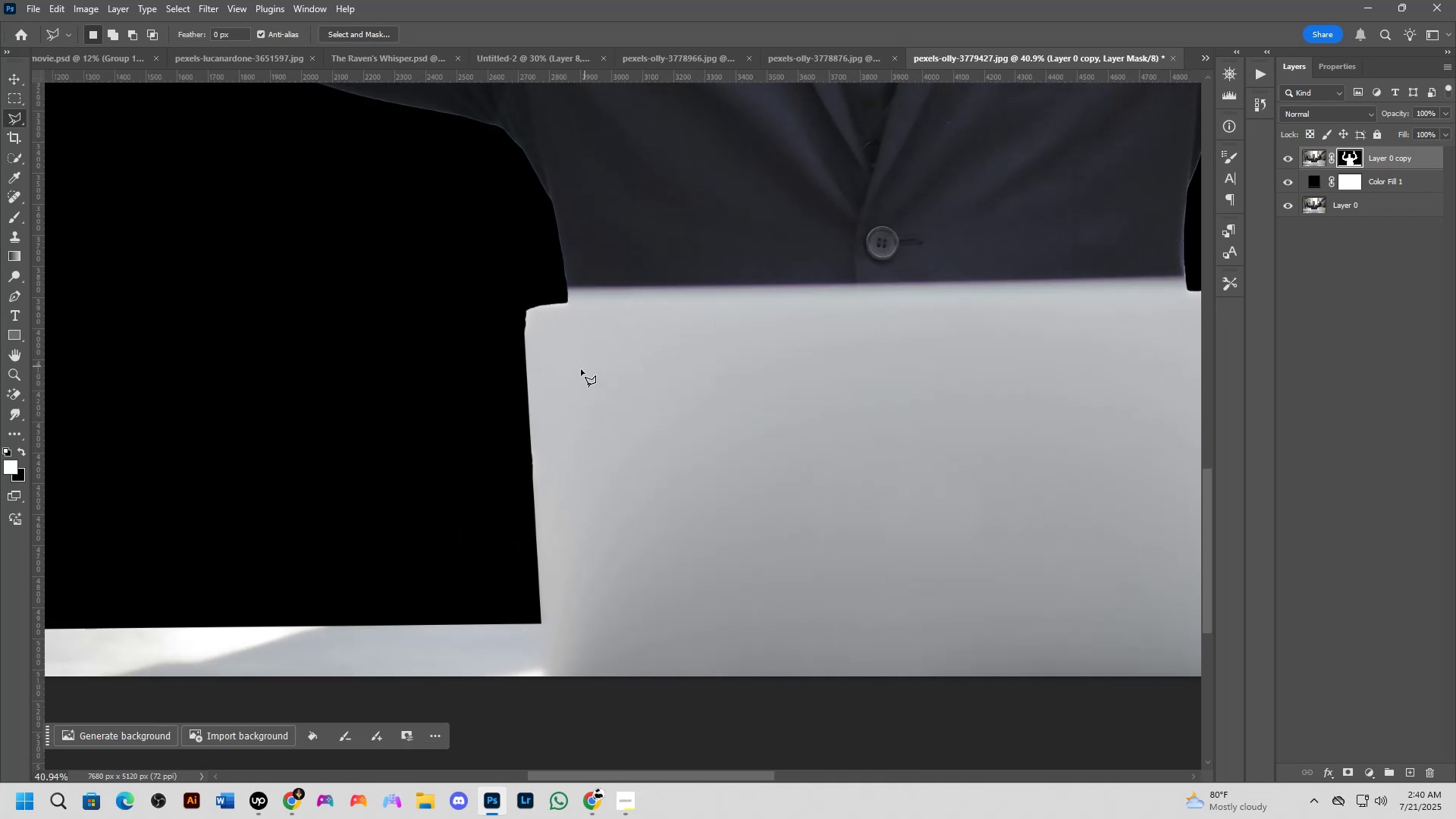 
left_click_drag(start_coordinate=[450, 462], to_coordinate=[956, 475])
 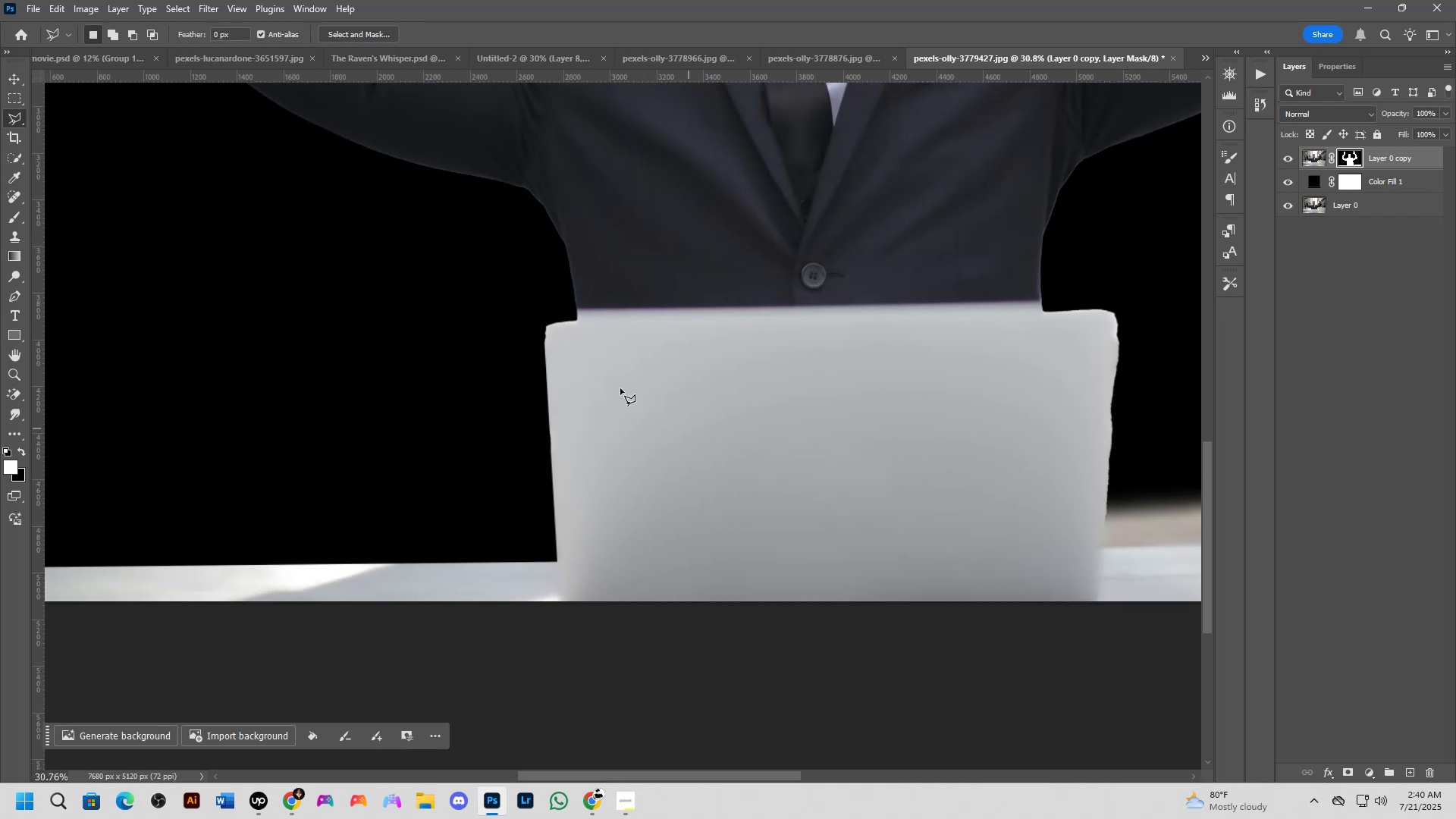 
scroll: coordinate [562, 378], scroll_direction: up, amount: 5.0
 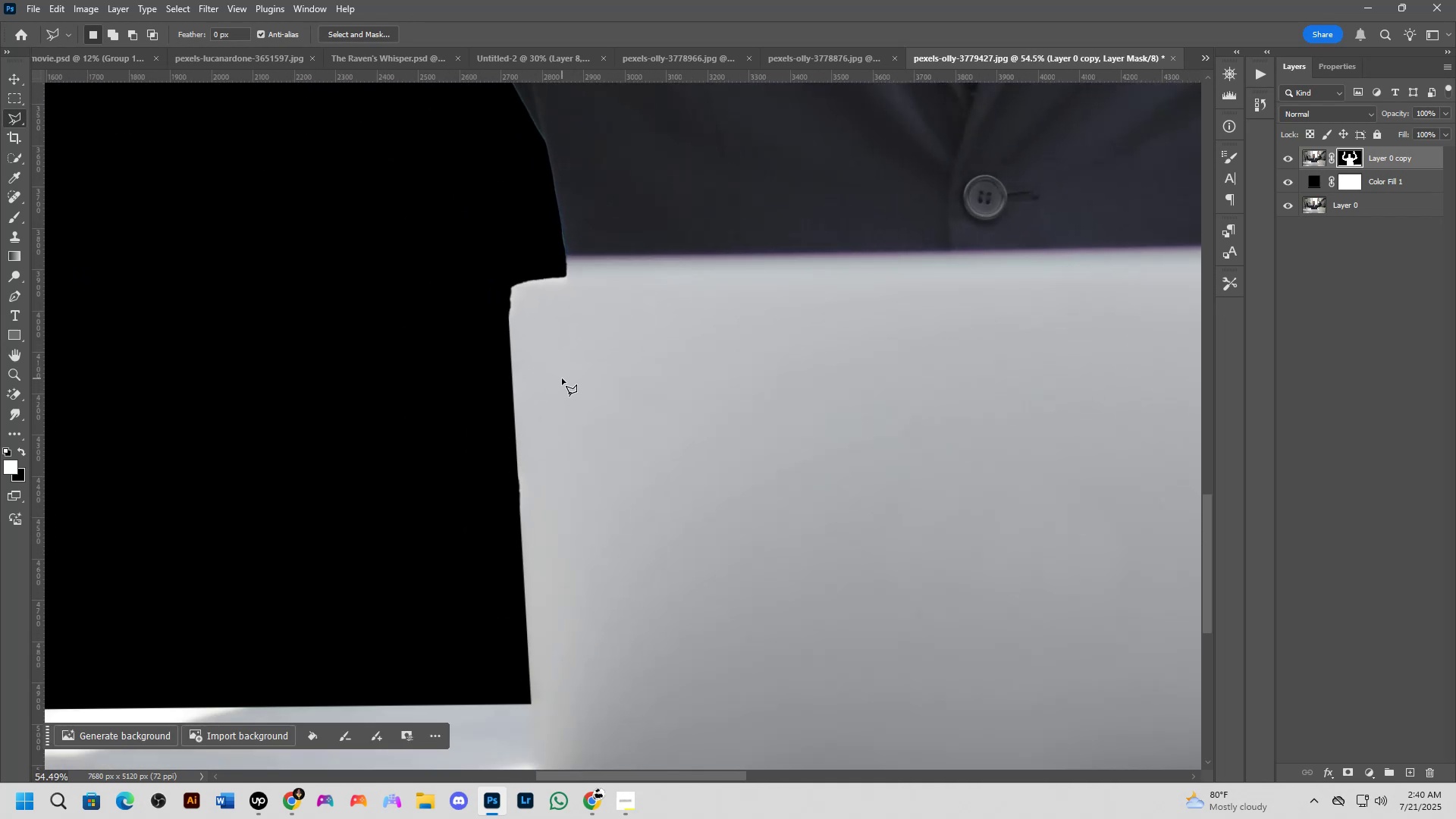 
hold_key(key=Space, duration=0.53)
 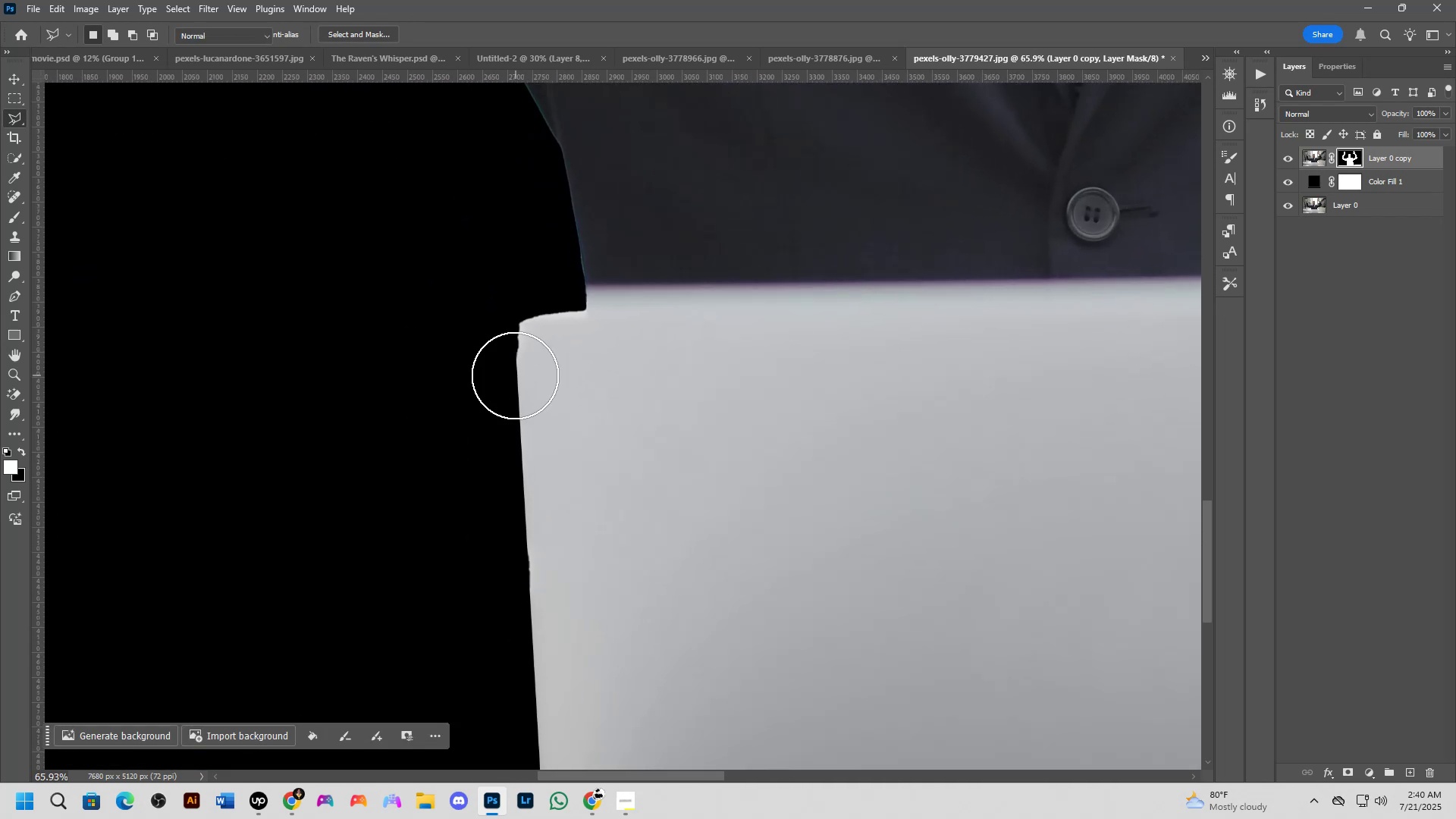 
left_click_drag(start_coordinate=[515, 331], to_coordinate=[518, 372])
 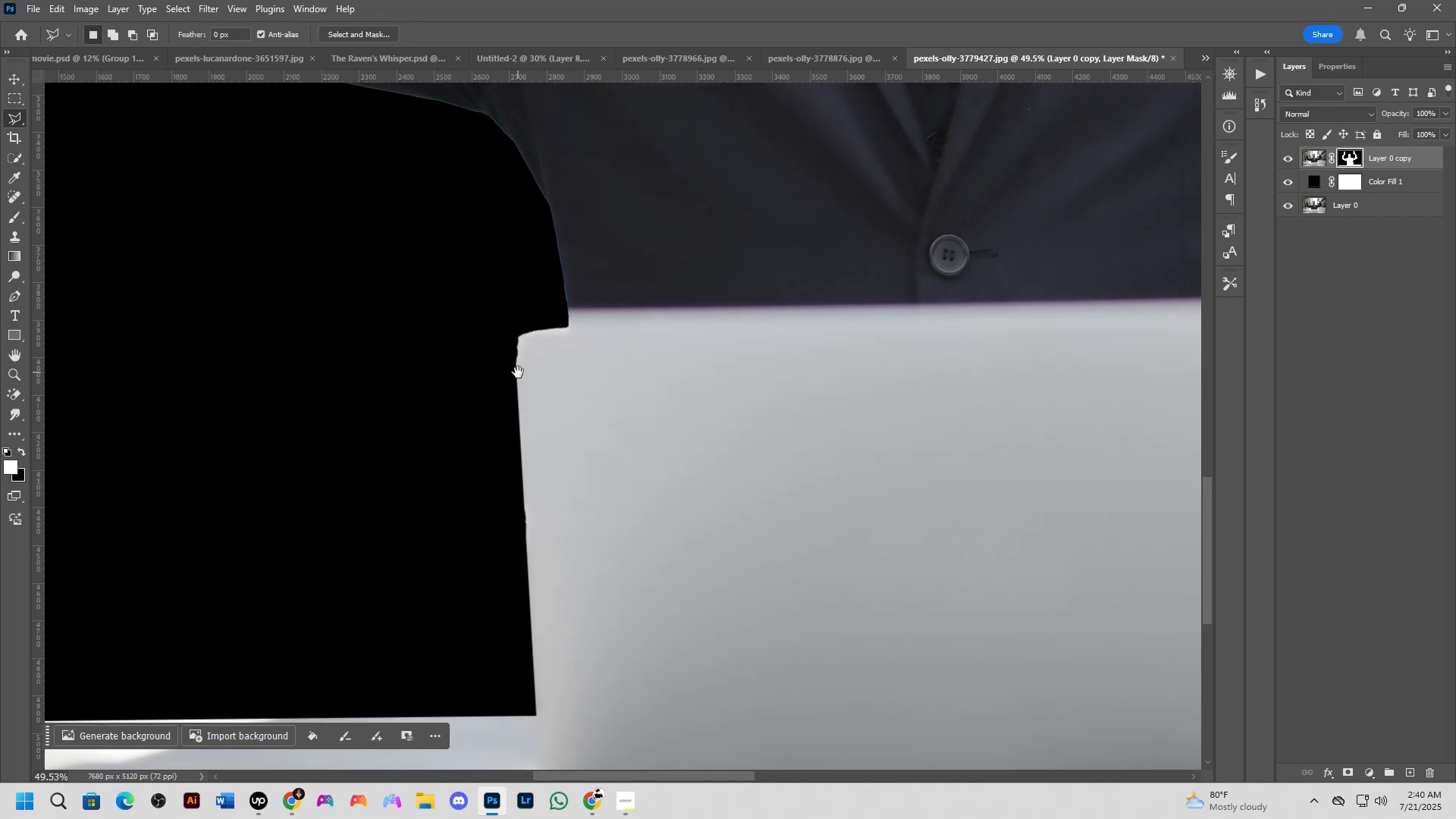 
scroll: coordinate [516, 375], scroll_direction: up, amount: 3.0
 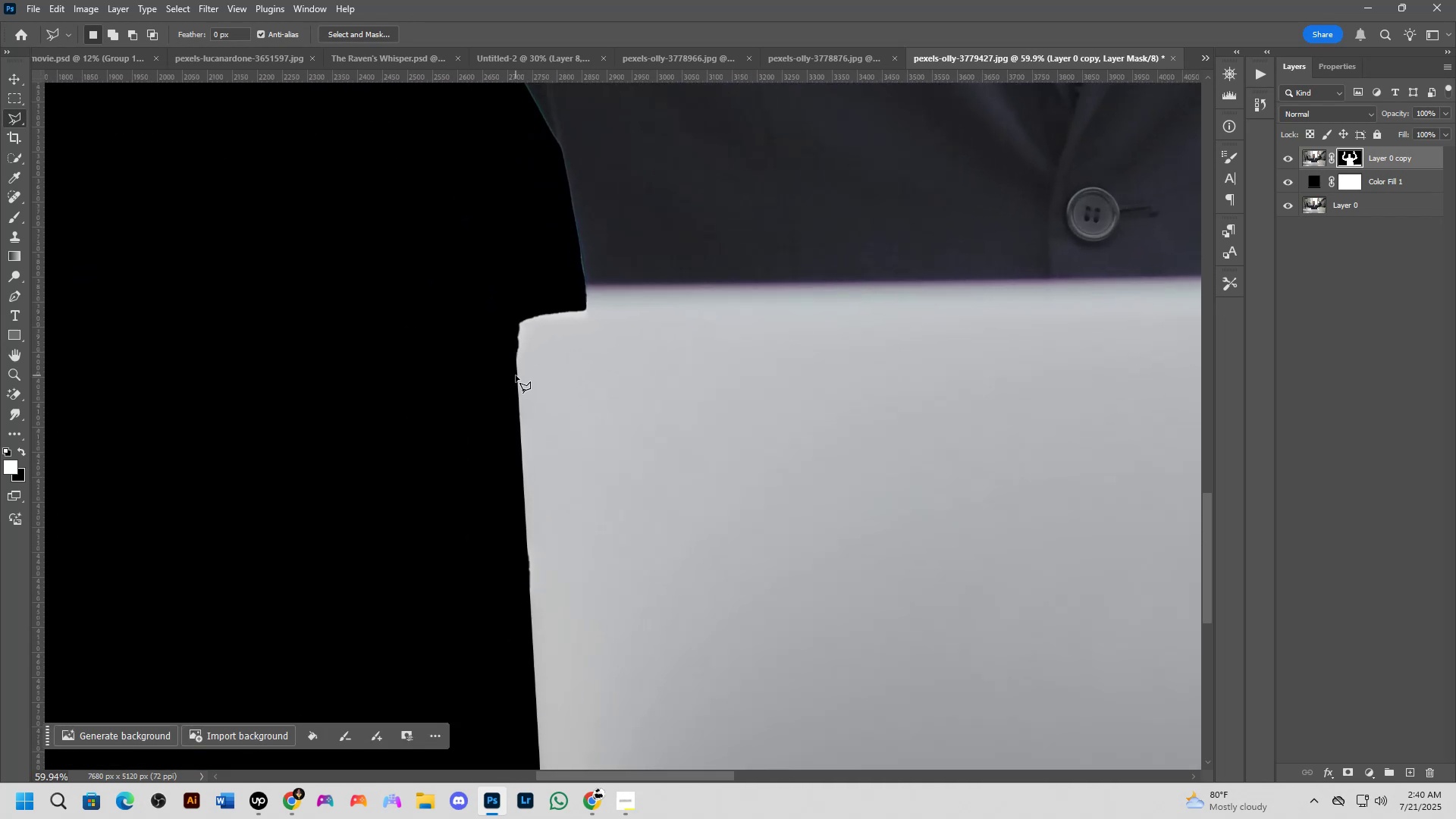 
key(B)
 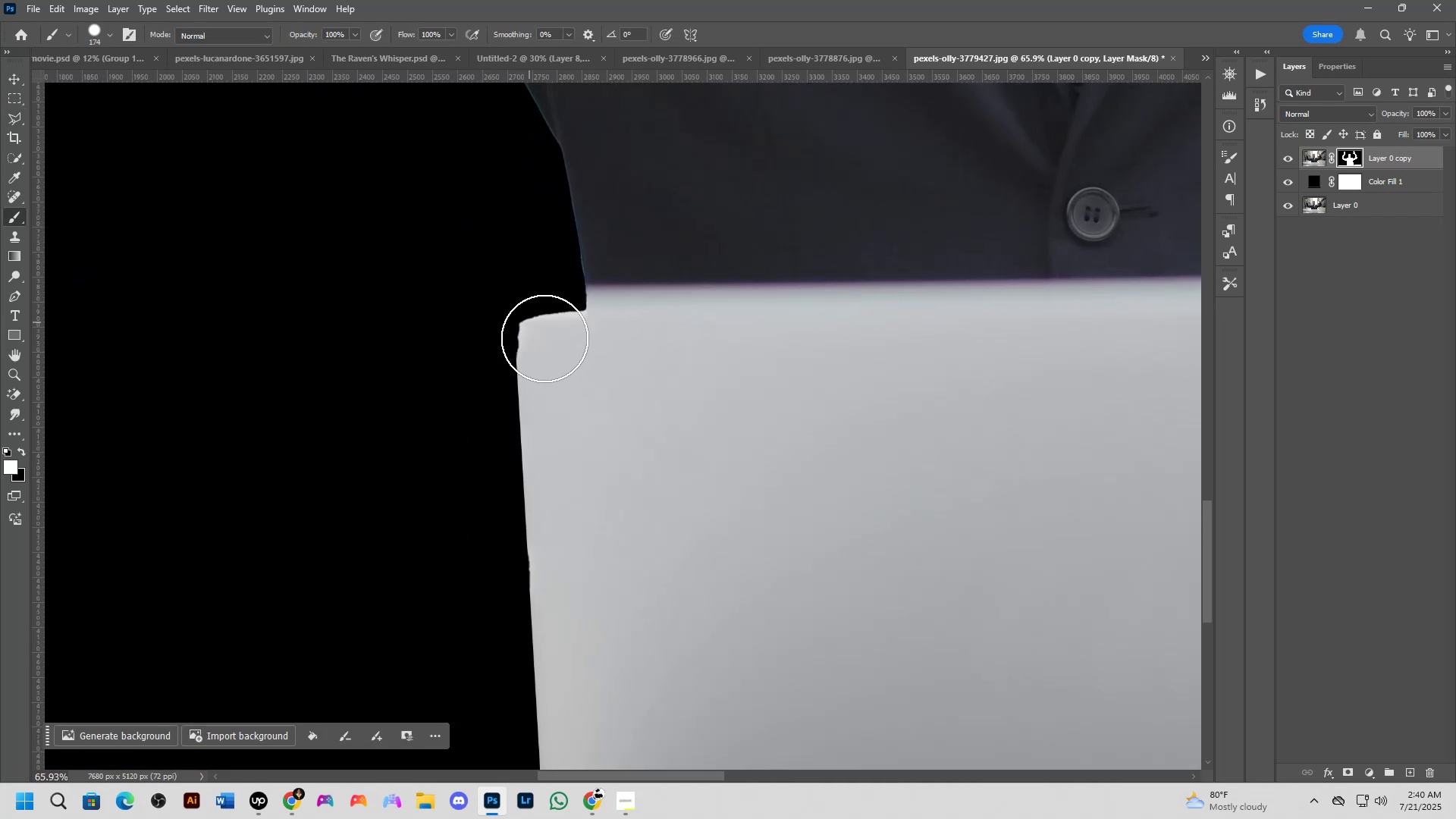 
hold_key(key=AltLeft, duration=0.46)
 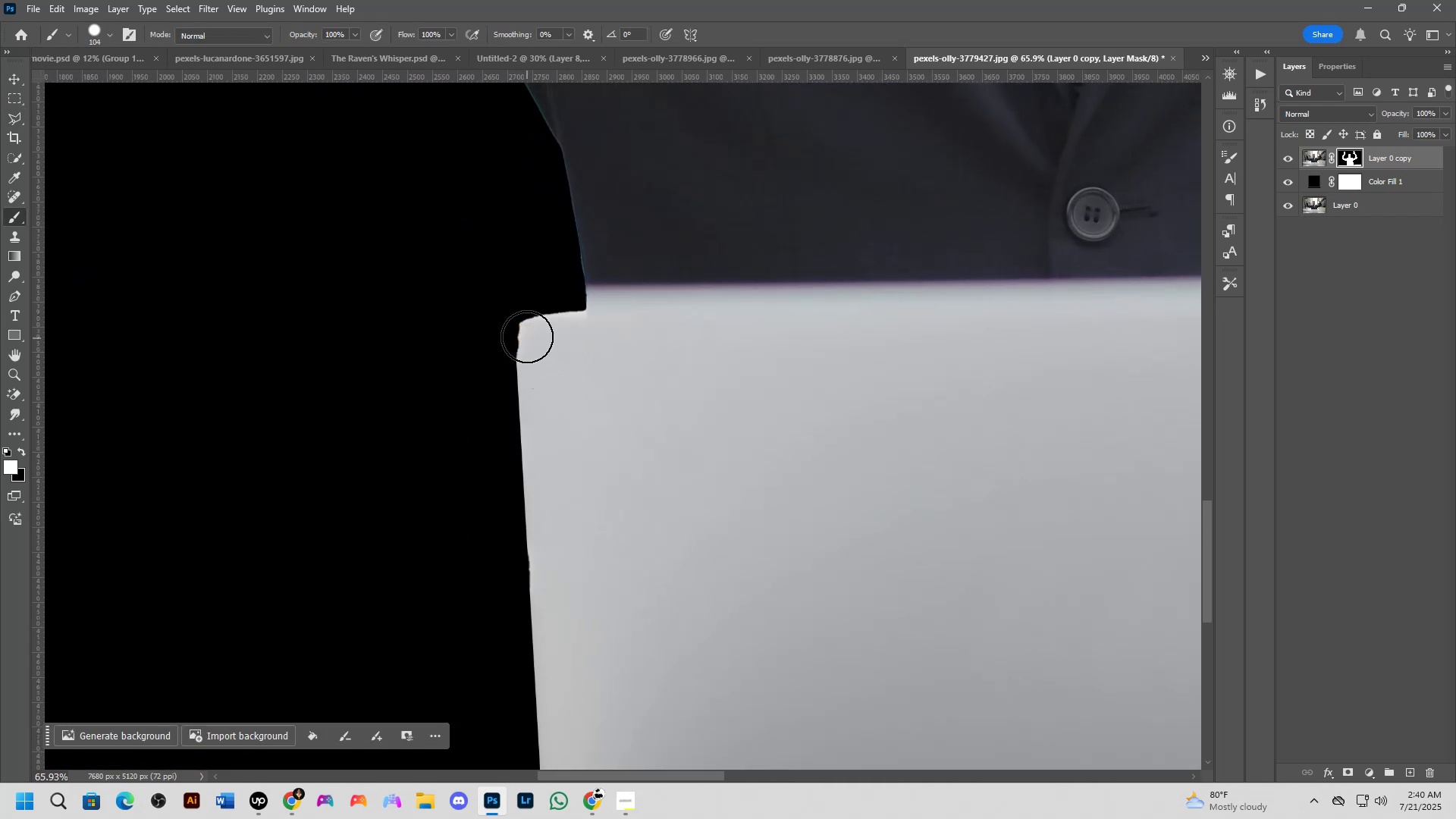 
left_click_drag(start_coordinate=[527, 337], to_coordinate=[531, 369])
 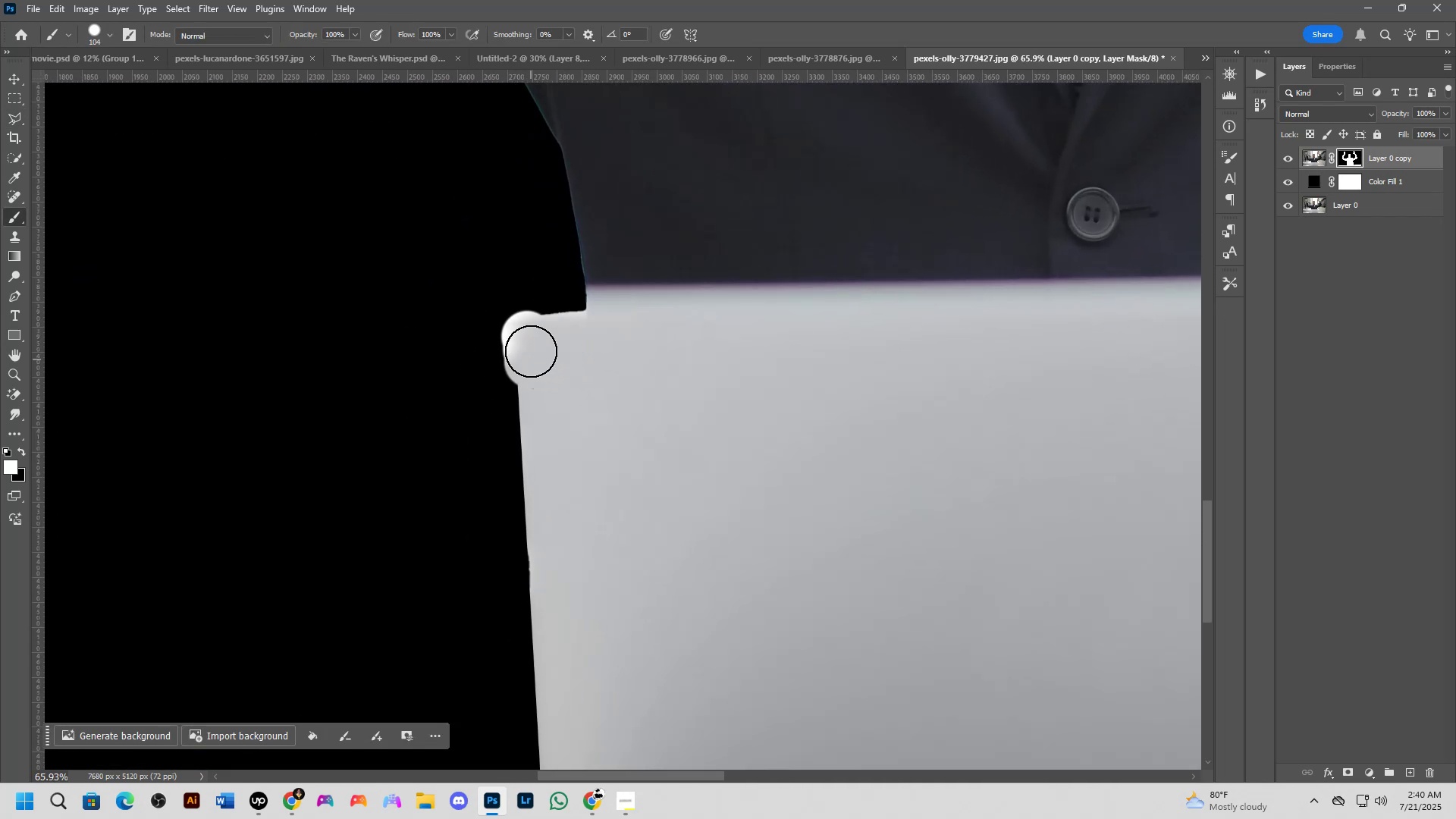 
left_click_drag(start_coordinate=[529, 345], to_coordinate=[648, 309])
 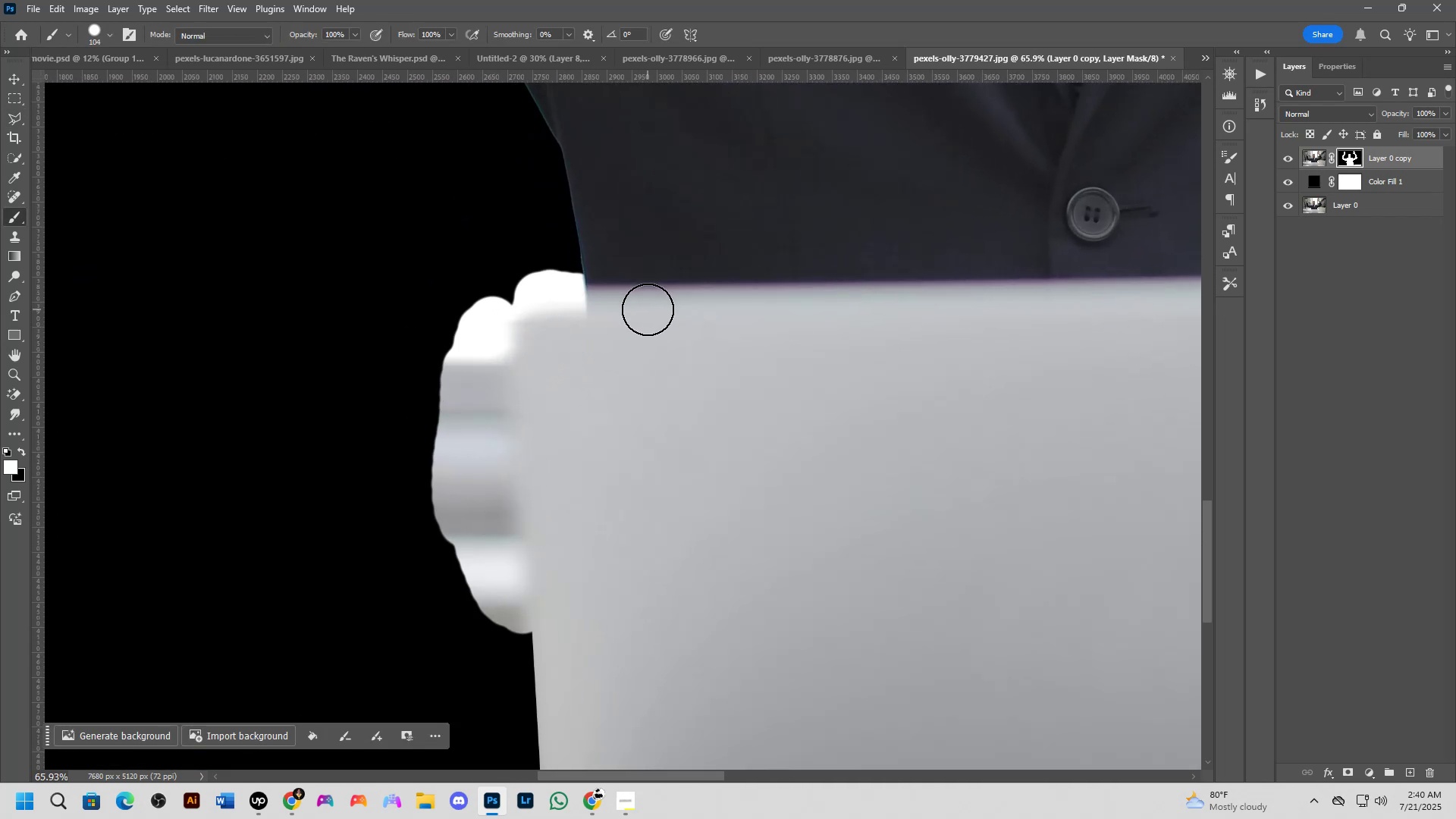 
key(Control+Z)
 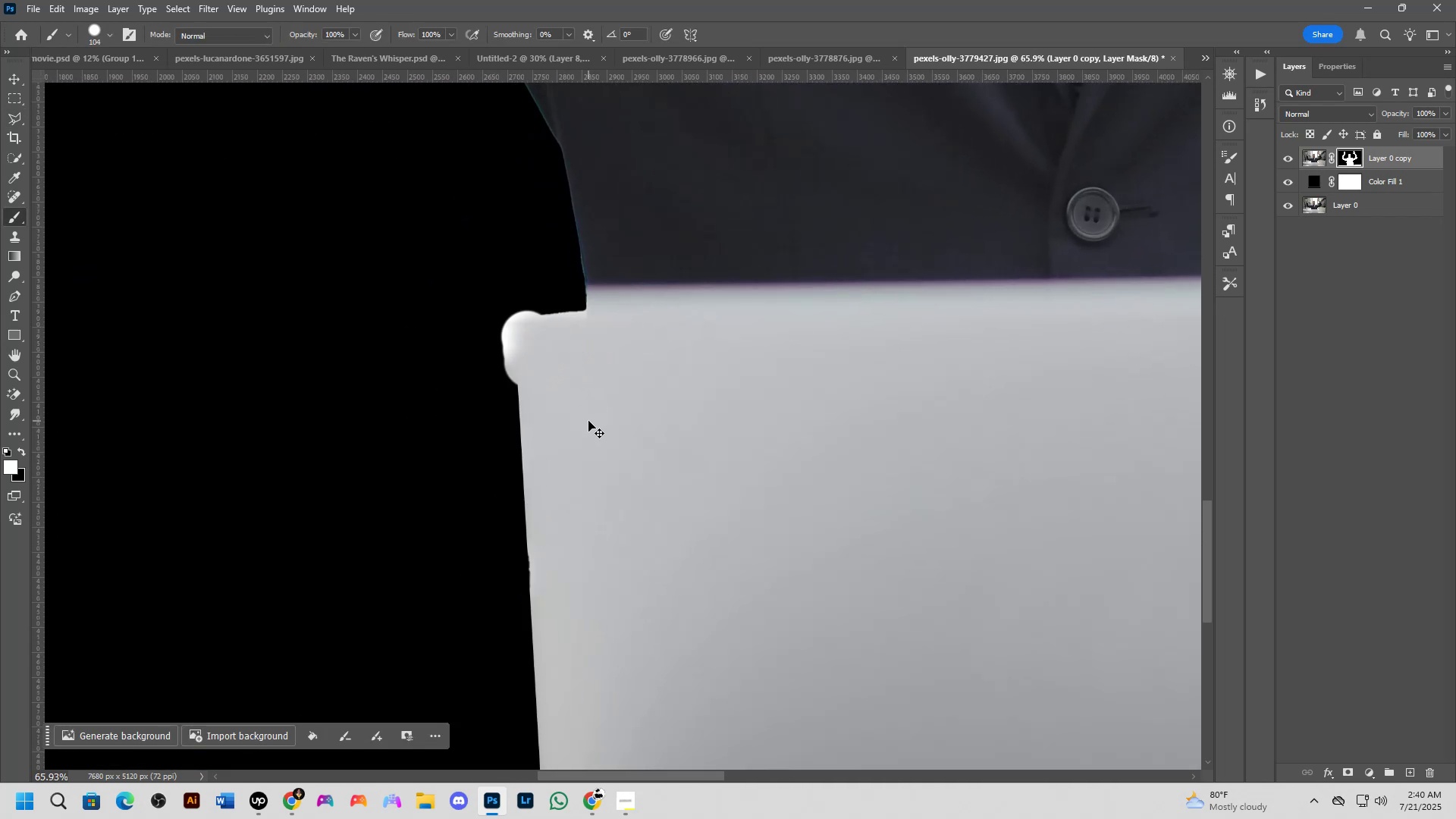 
key(Control+Z)
 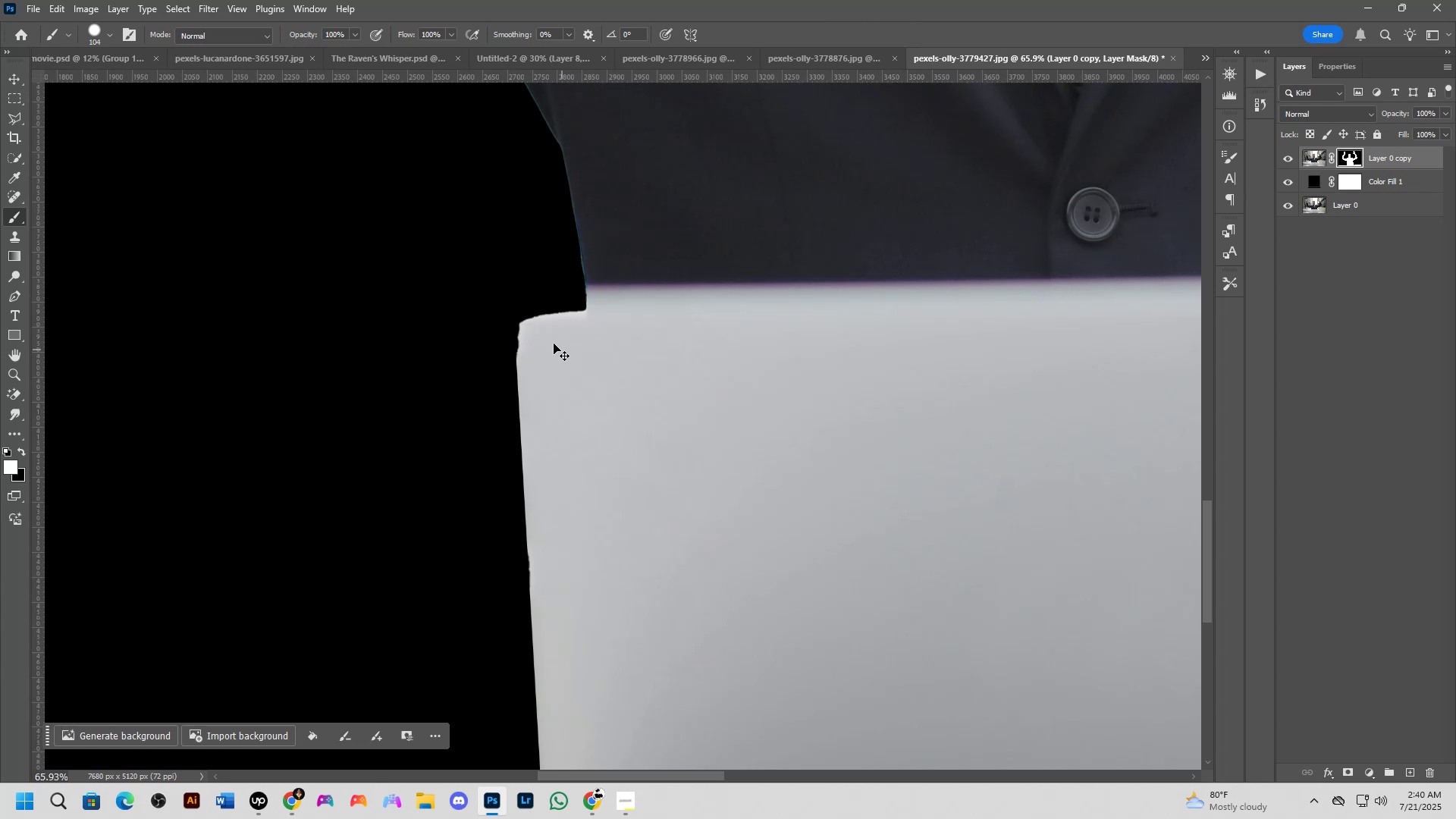 
scroll: coordinate [529, 328], scroll_direction: up, amount: 6.0
 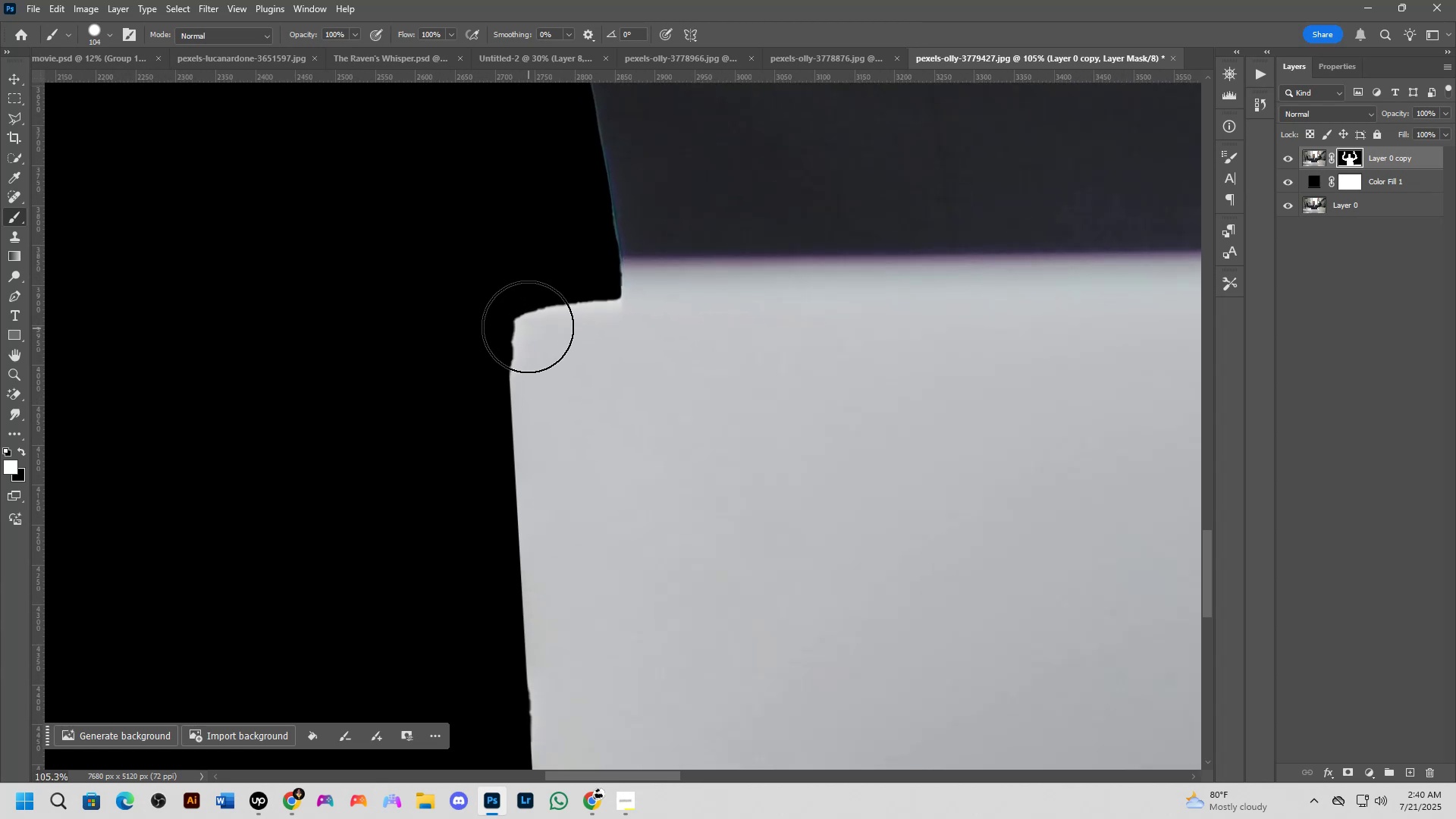 
hold_key(key=AltLeft, duration=0.4)
 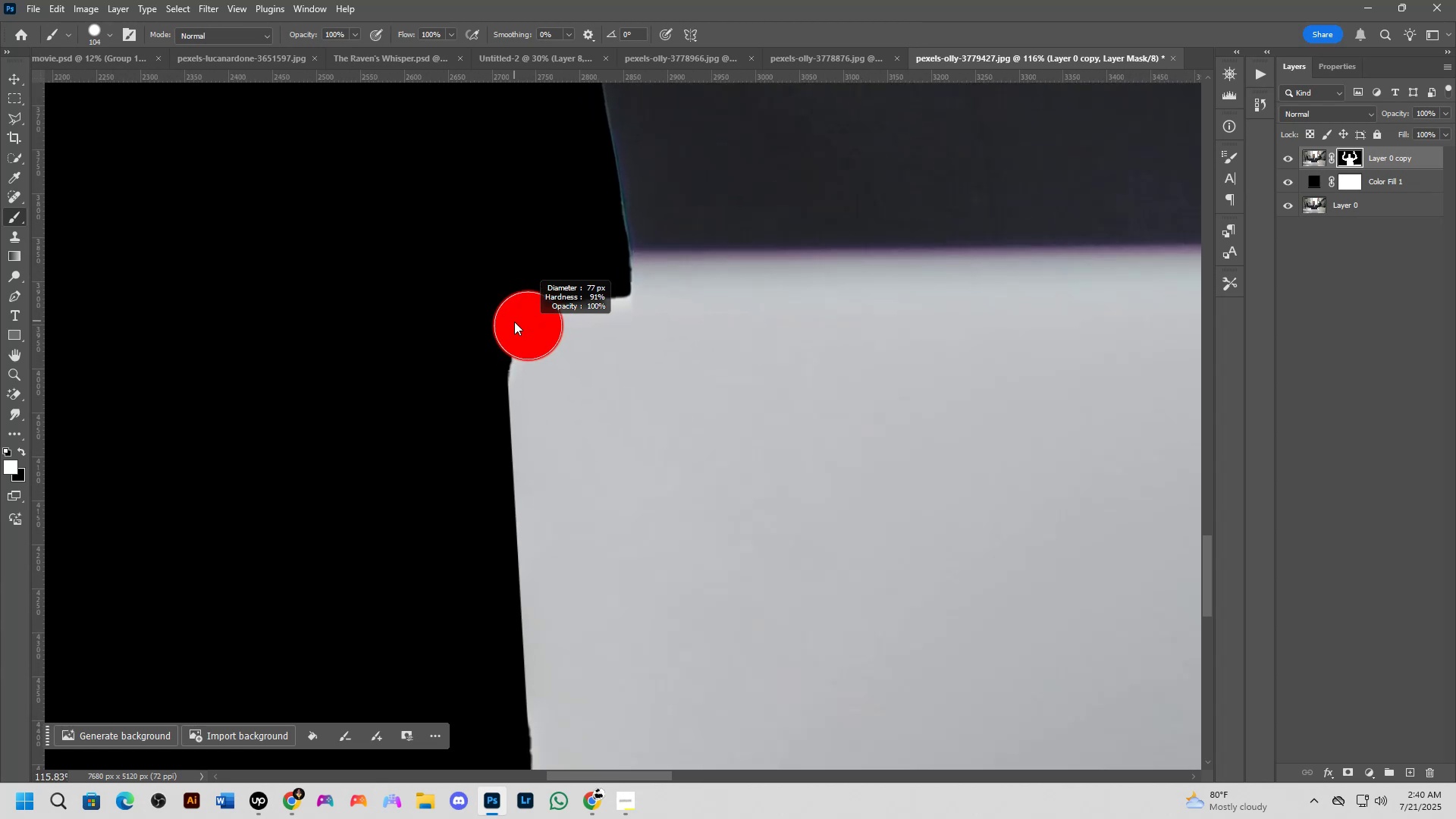 
scroll: coordinate [523, 359], scroll_direction: up, amount: 3.0
 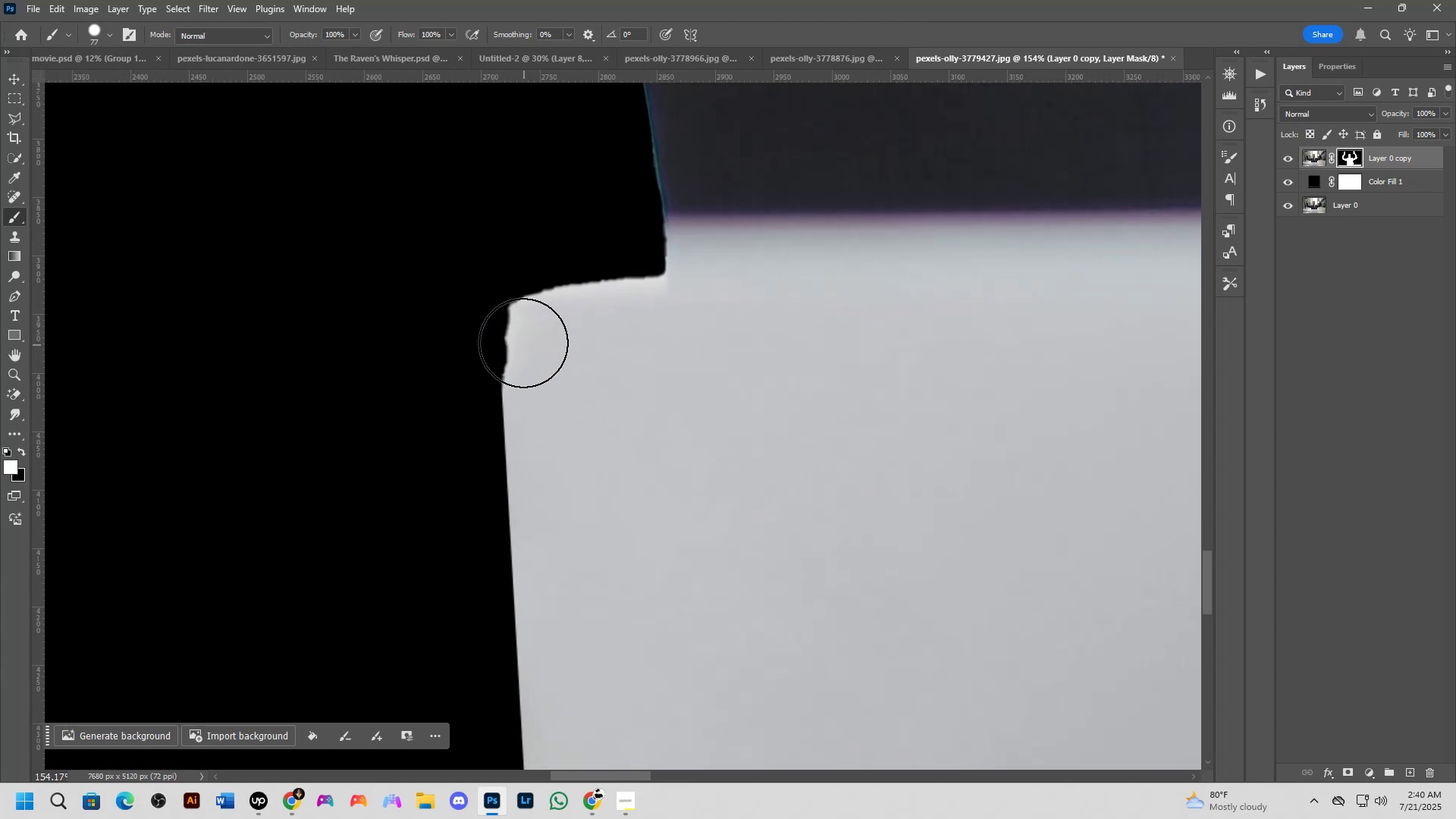 
key(Alt+AltLeft)
 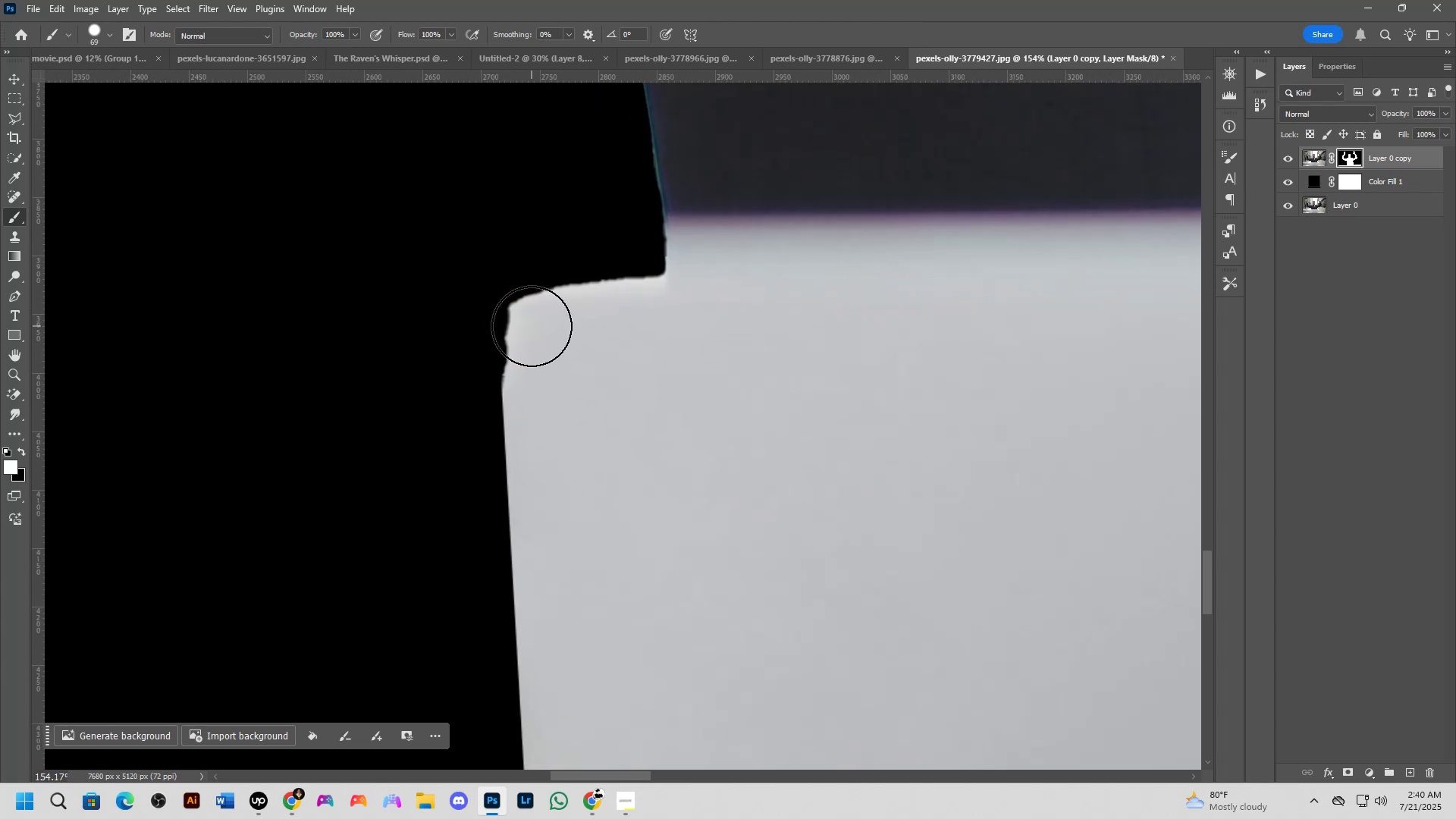 
left_click_drag(start_coordinate=[532, 334], to_coordinate=[540, 472])
 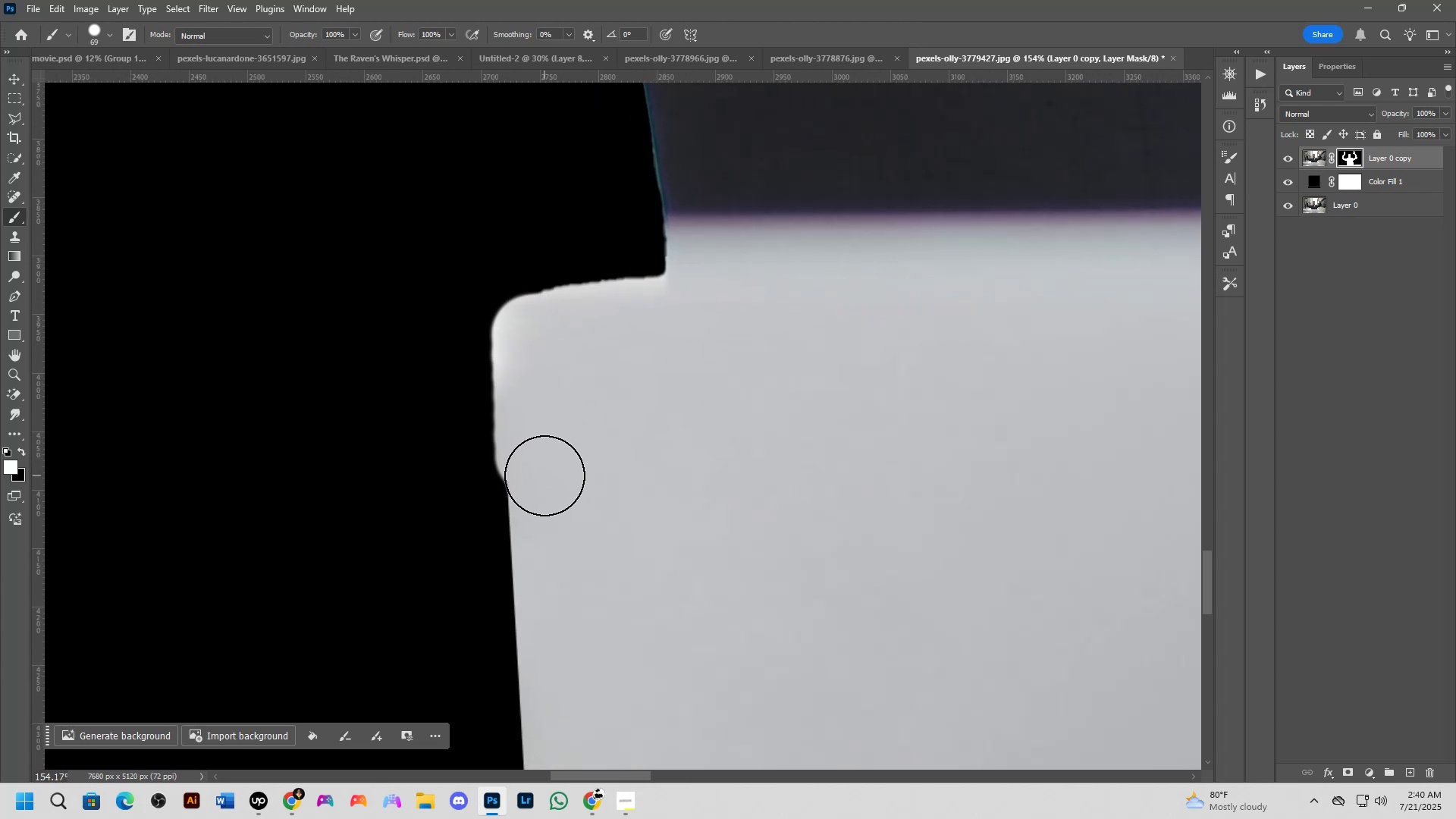 
key(Control+Z)
 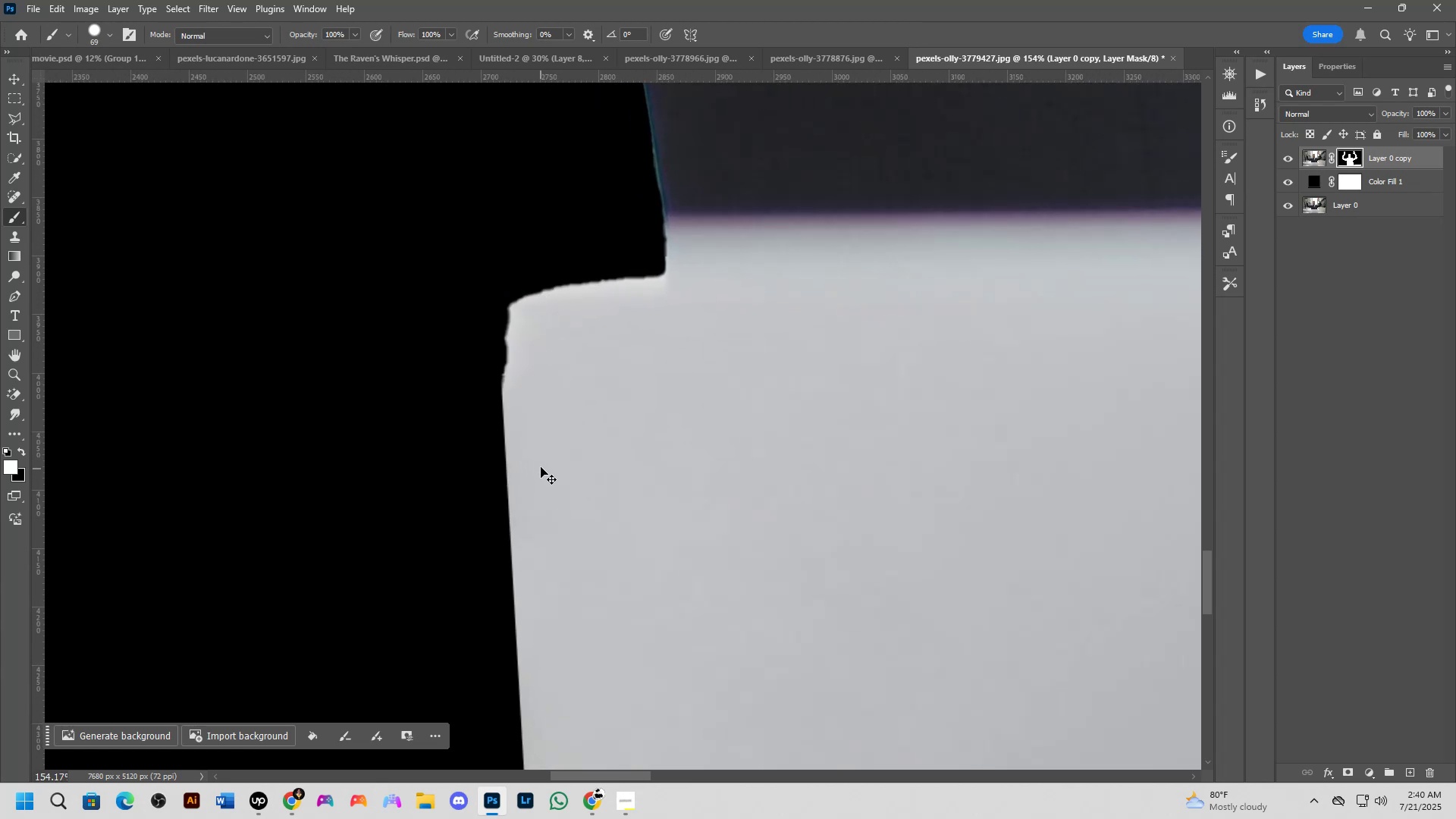 
hold_key(key=AltLeft, duration=0.31)
 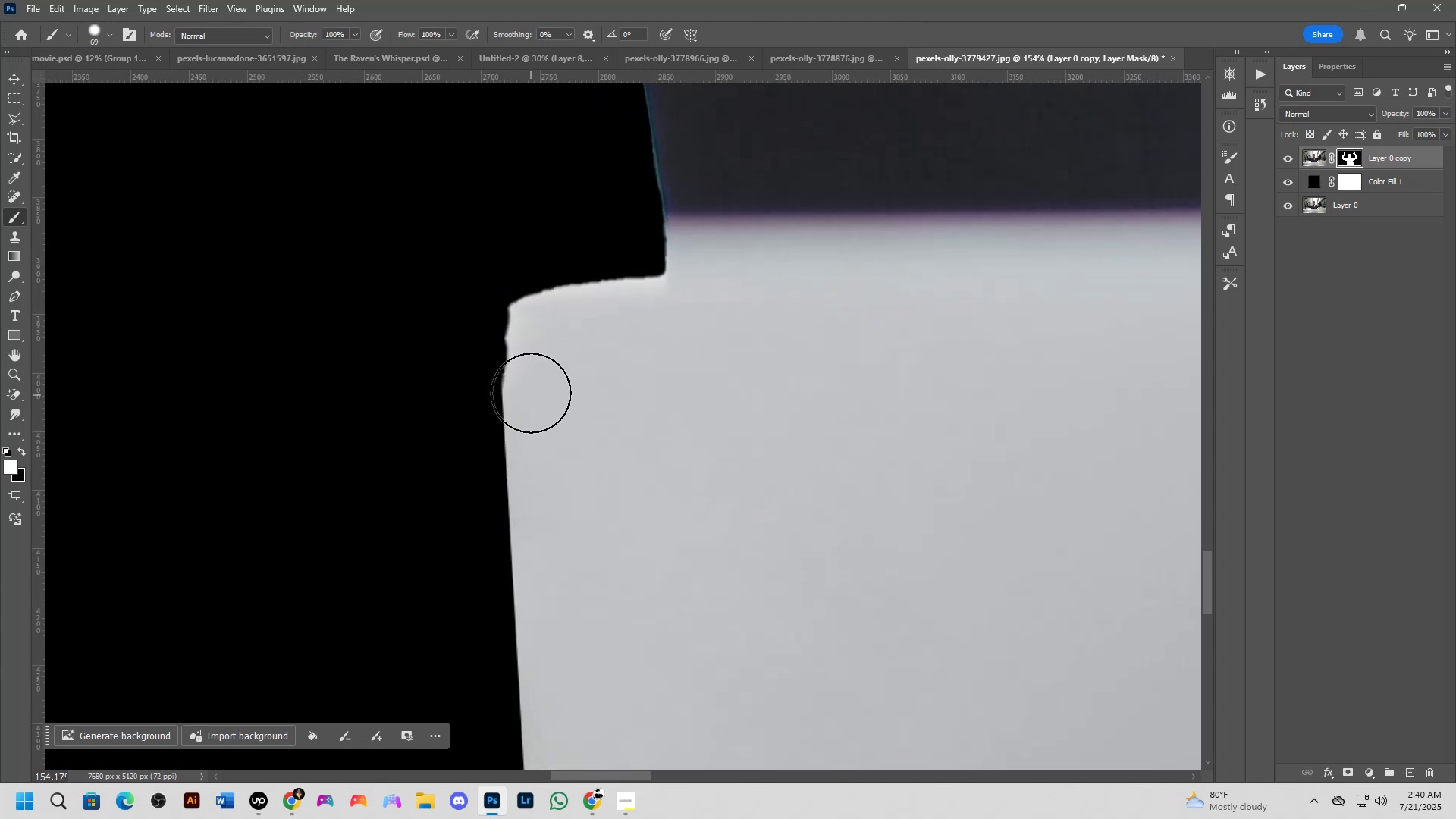 
key(Alt+AltLeft)
 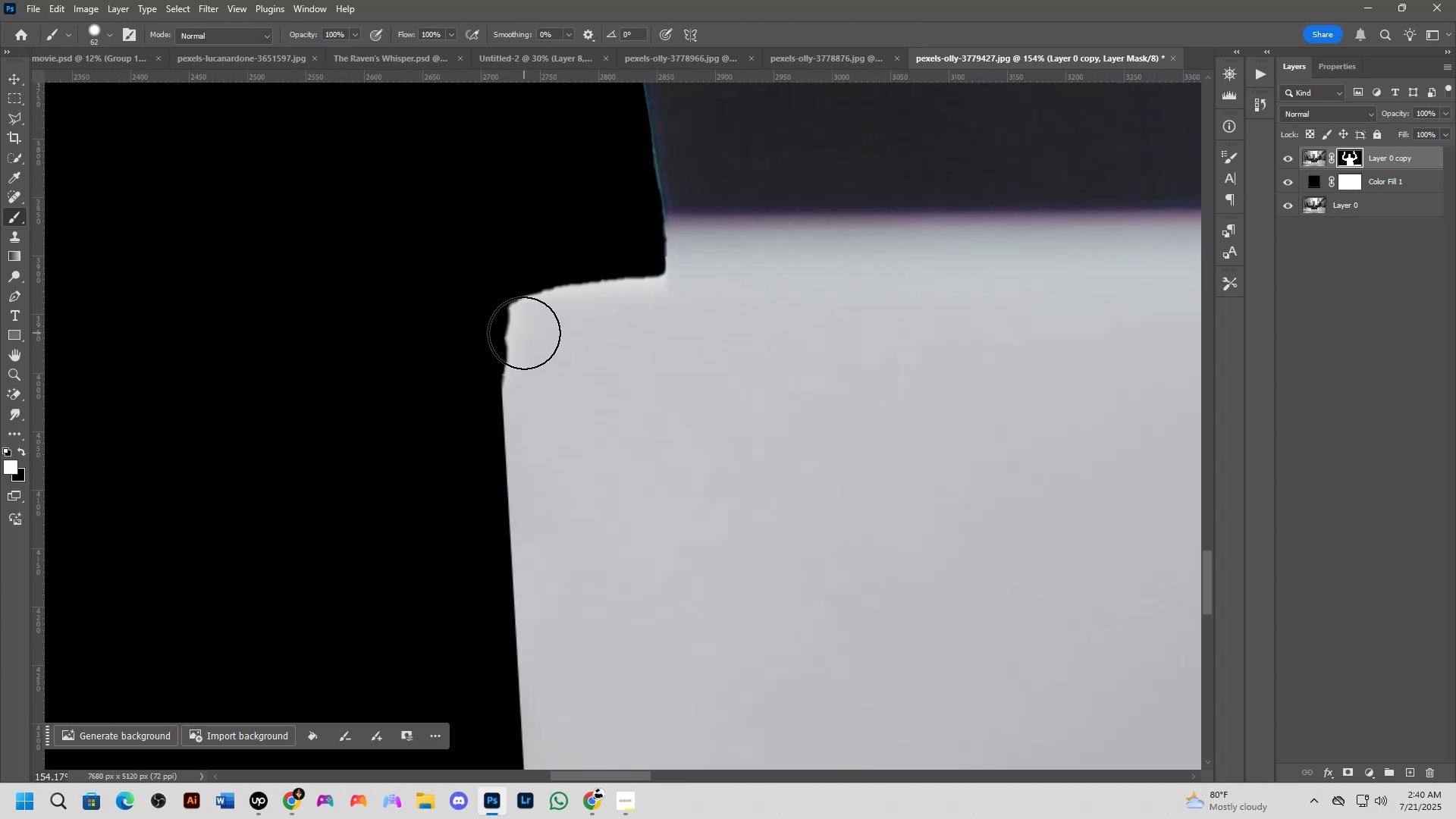 
left_click([524, 331])
 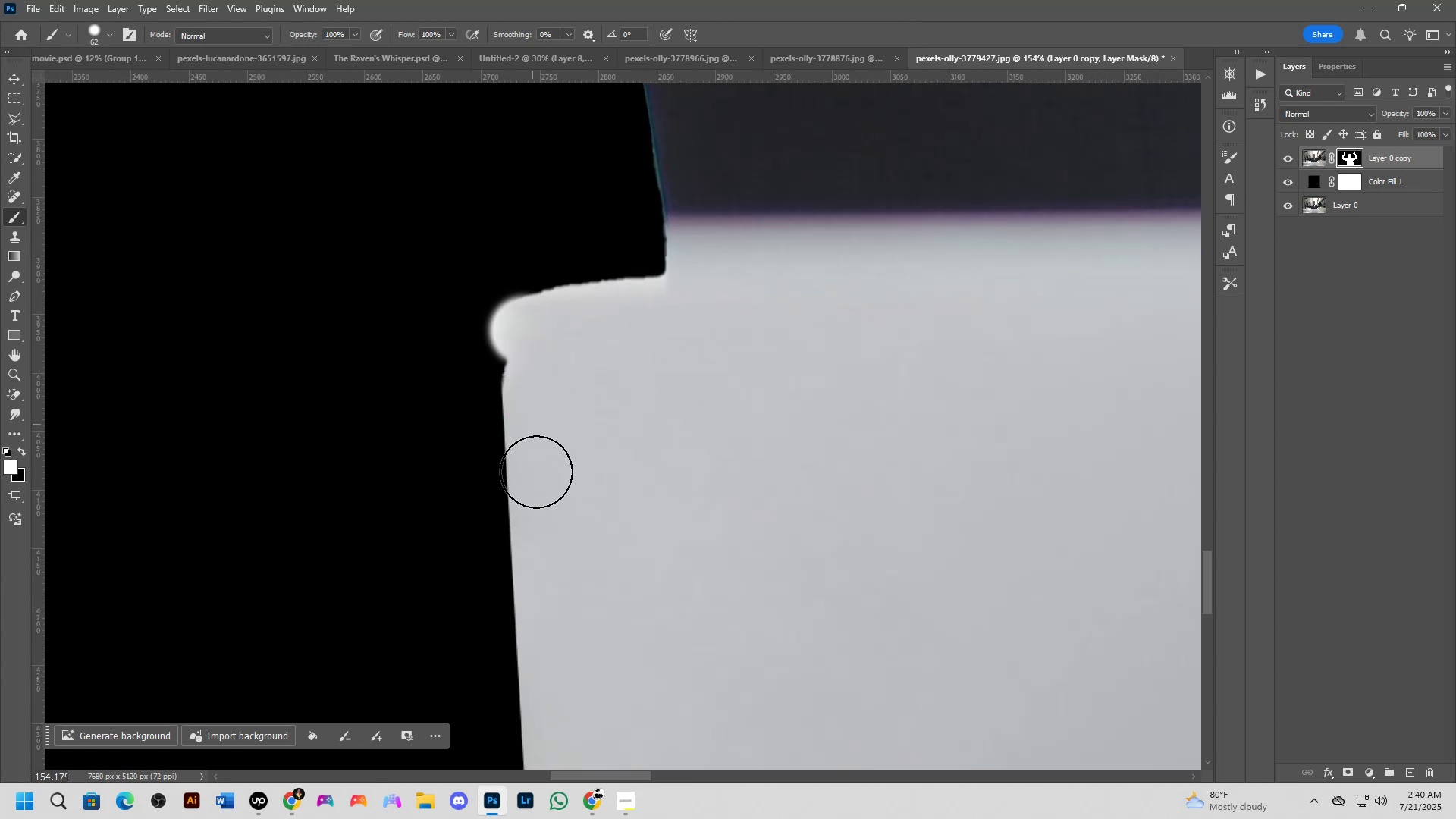 
hold_key(key=ShiftLeft, duration=1.23)
left_click([549, 574])
 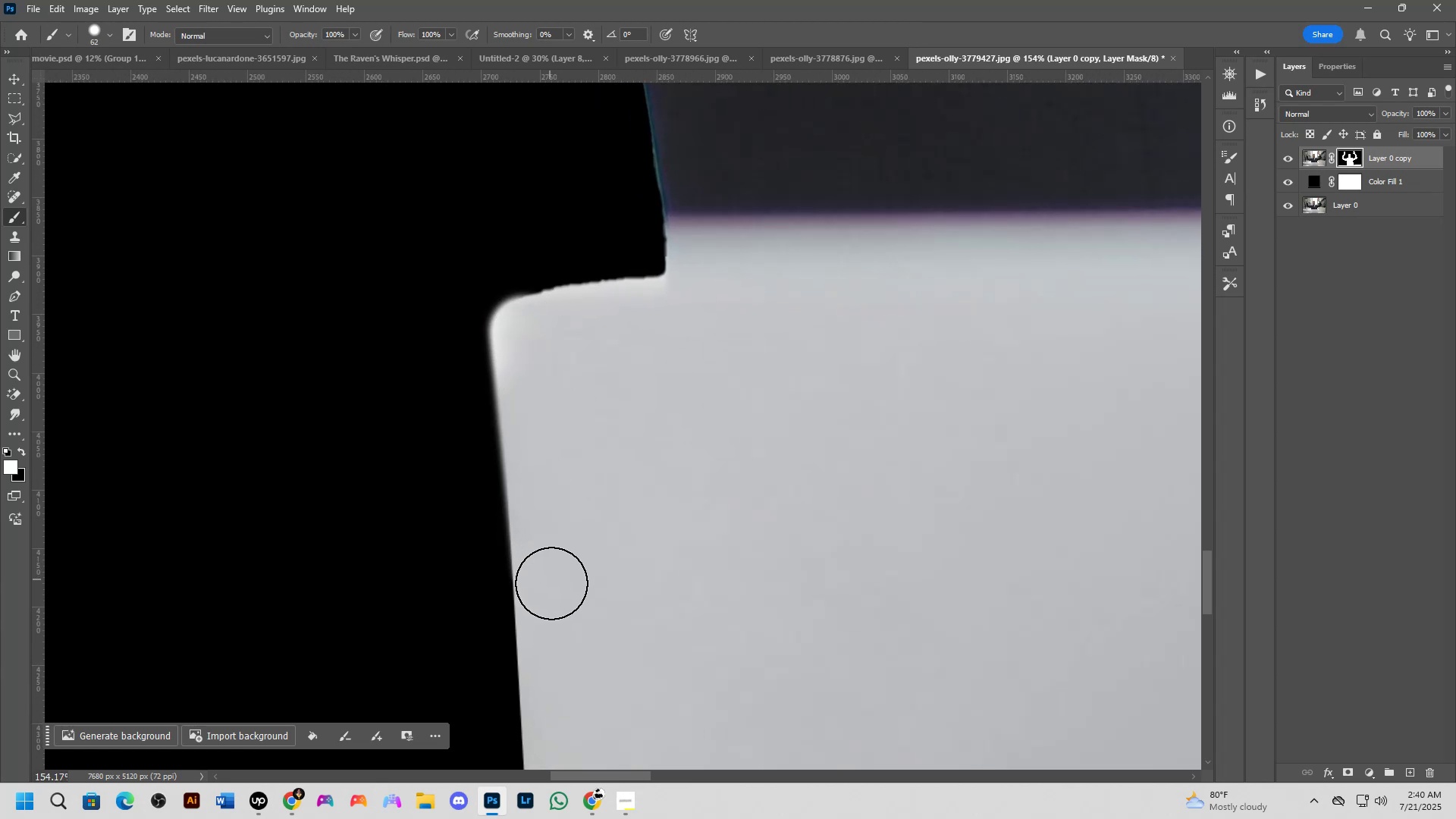 
scroll: coordinate [538, 441], scroll_direction: down, amount: 1.0
 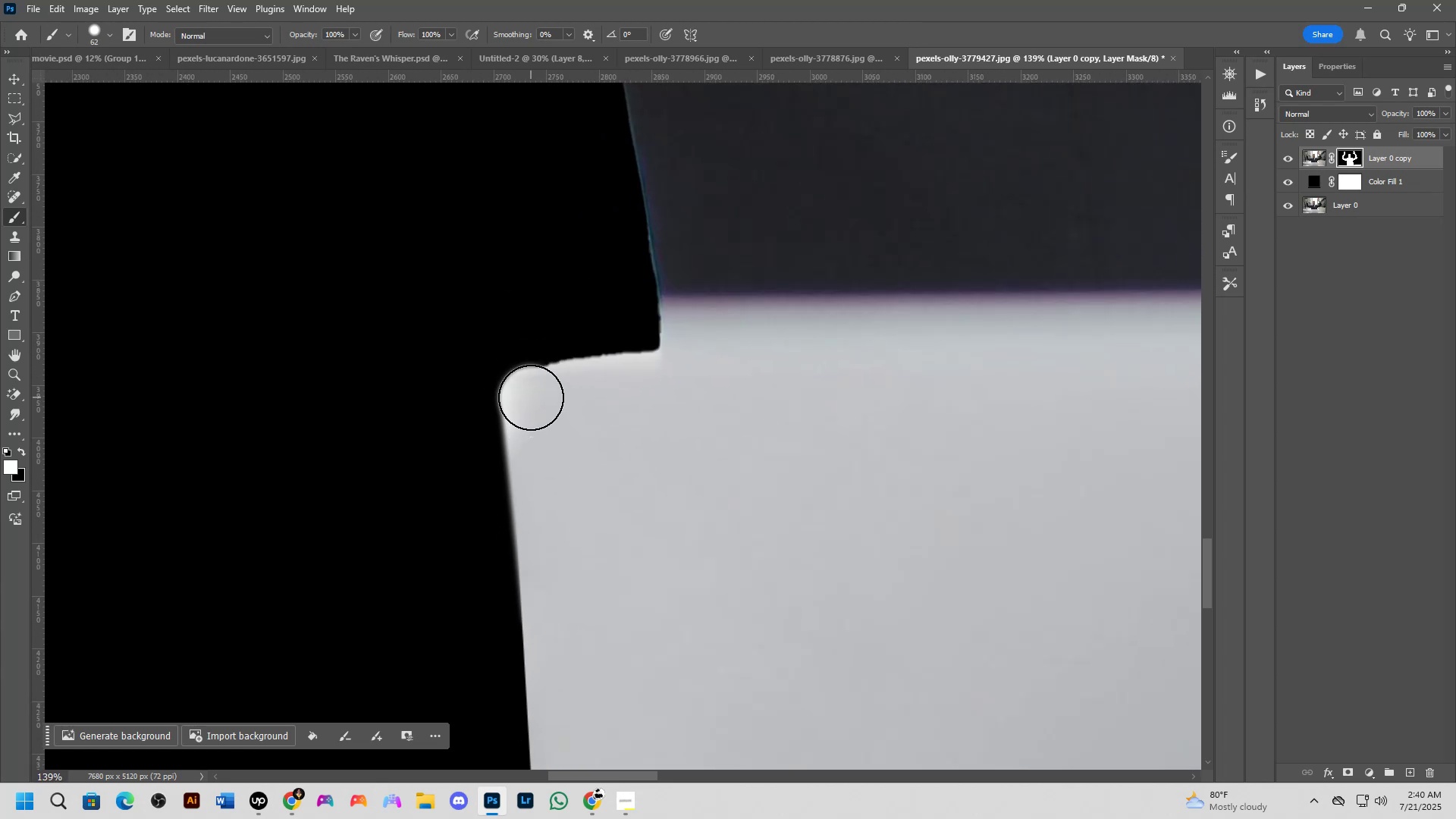 
hold_key(key=ShiftLeft, duration=0.44)
left_click([709, 380])
 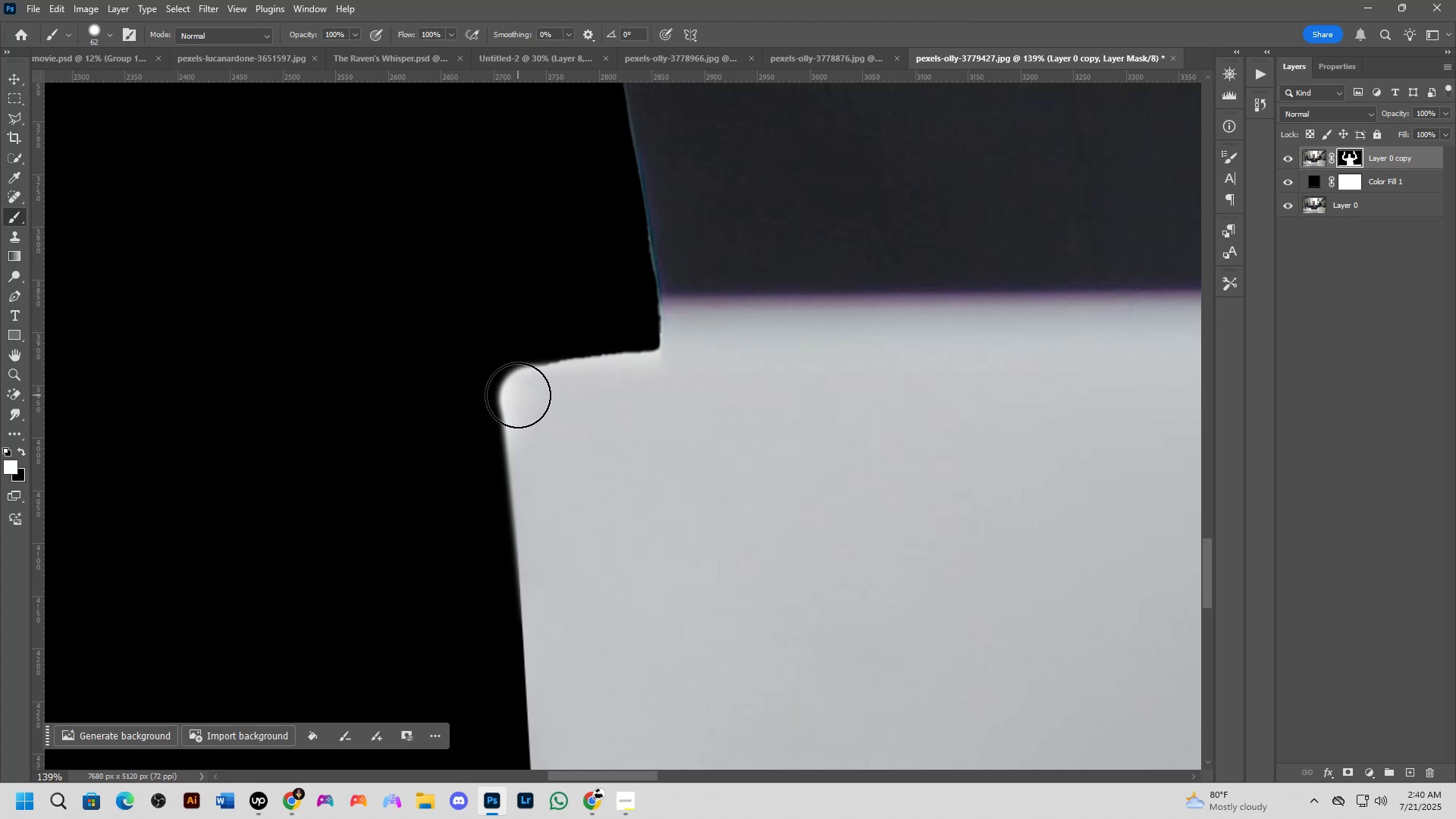 
hold_key(key=ShiftLeft, duration=0.52)
left_click([690, 375])
 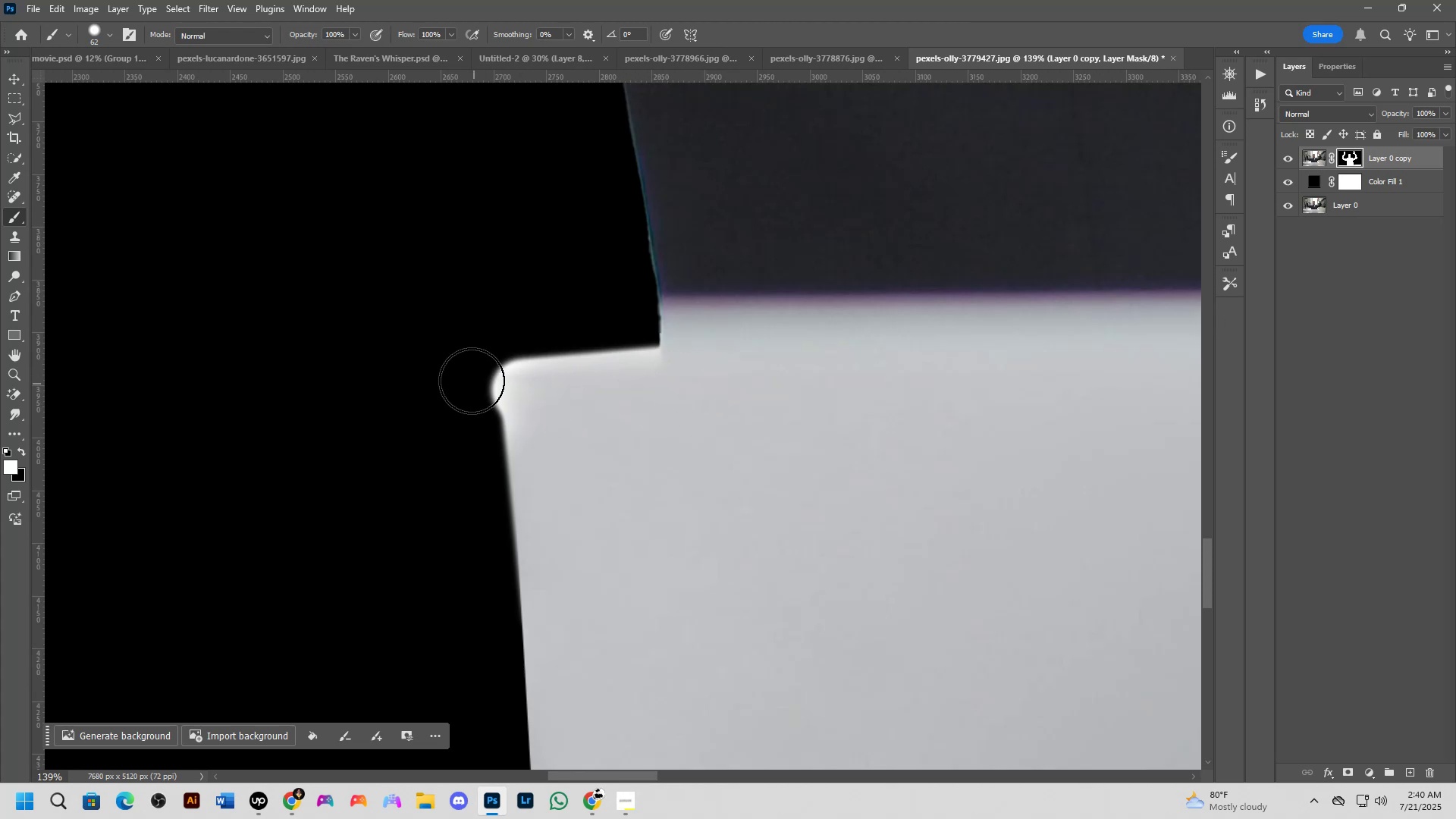 
key(X)
 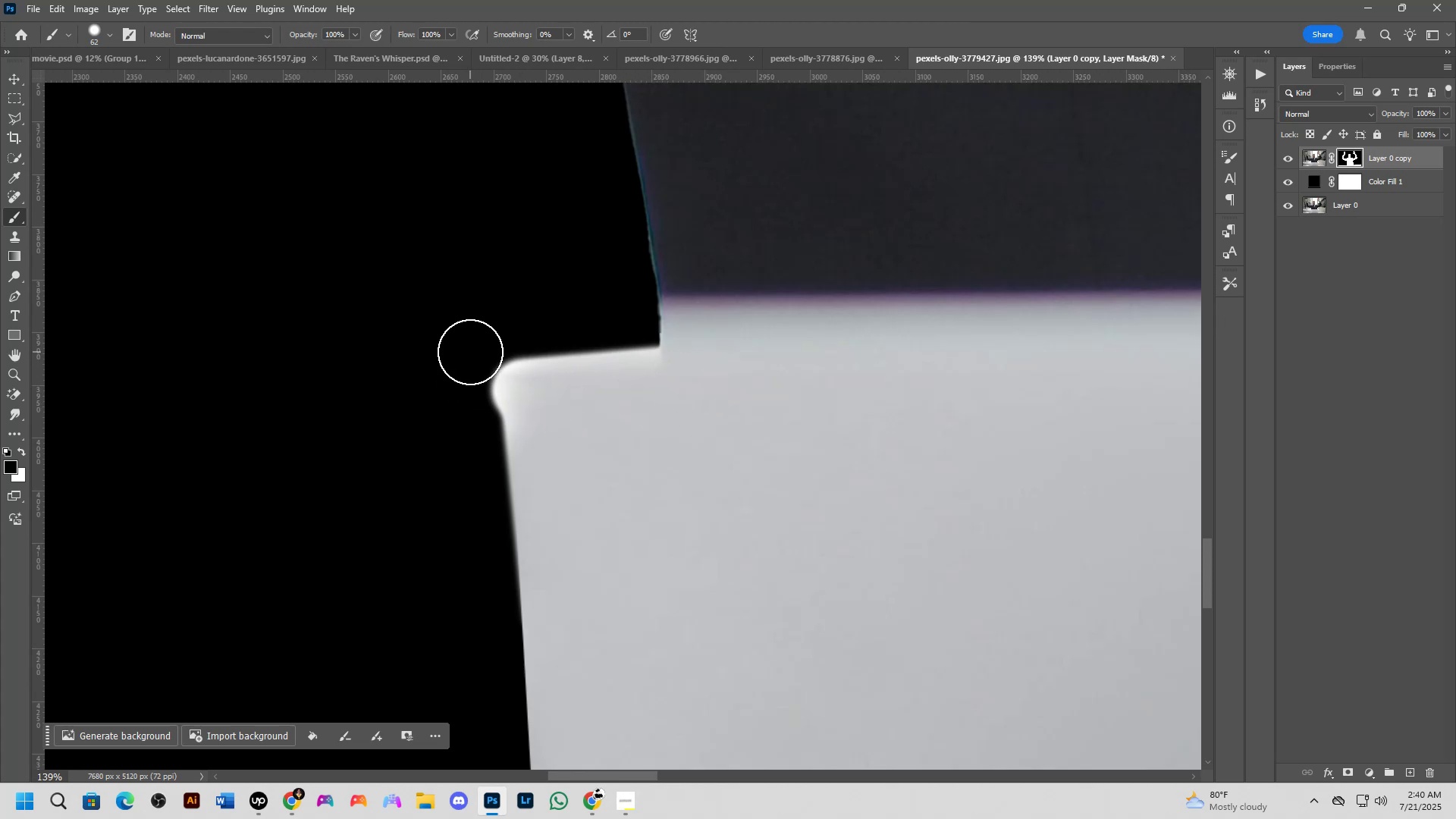 
left_click_drag(start_coordinate=[469, 359], to_coordinate=[472, 516])
 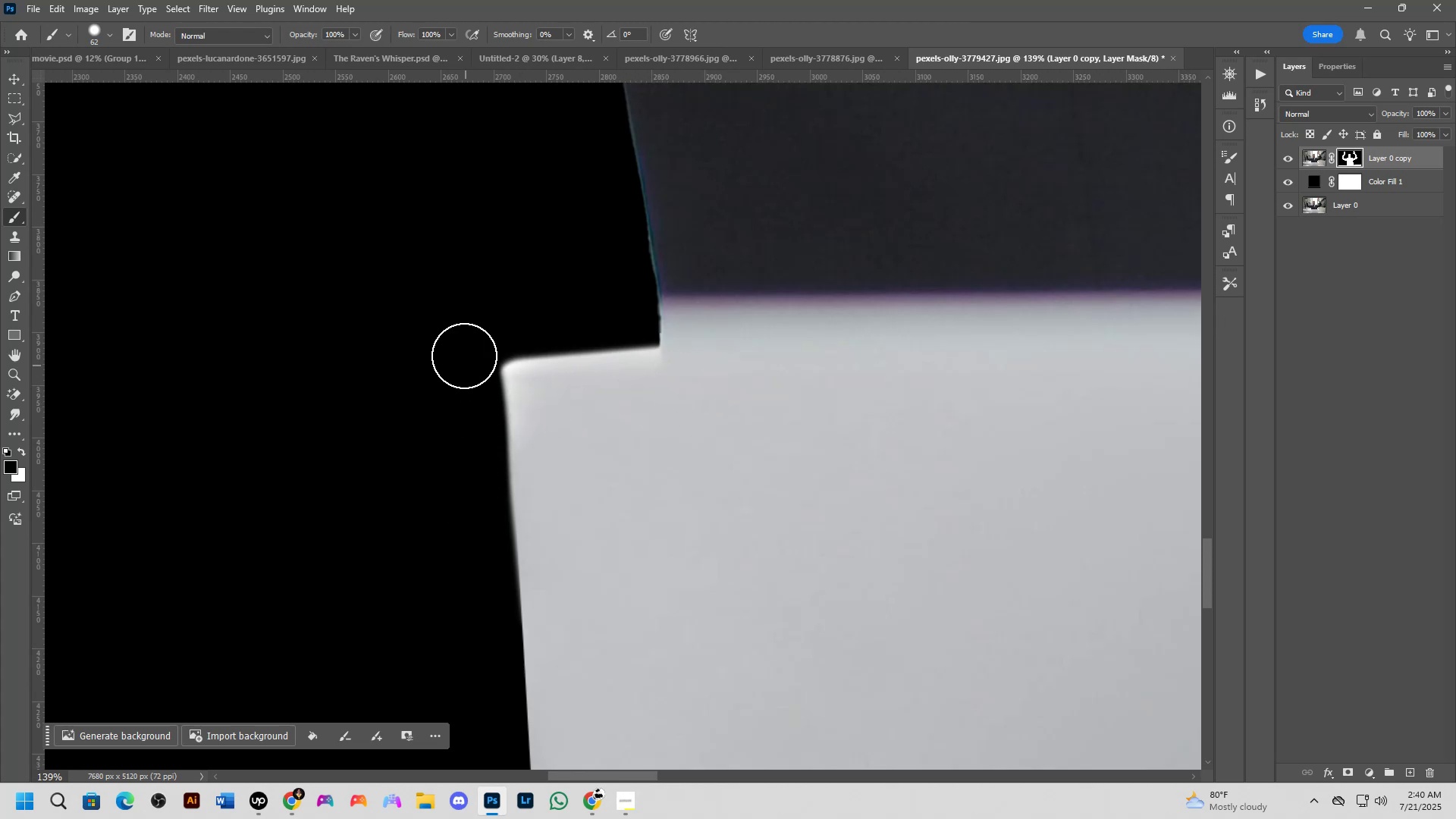 
key(Control+ControlLeft)
 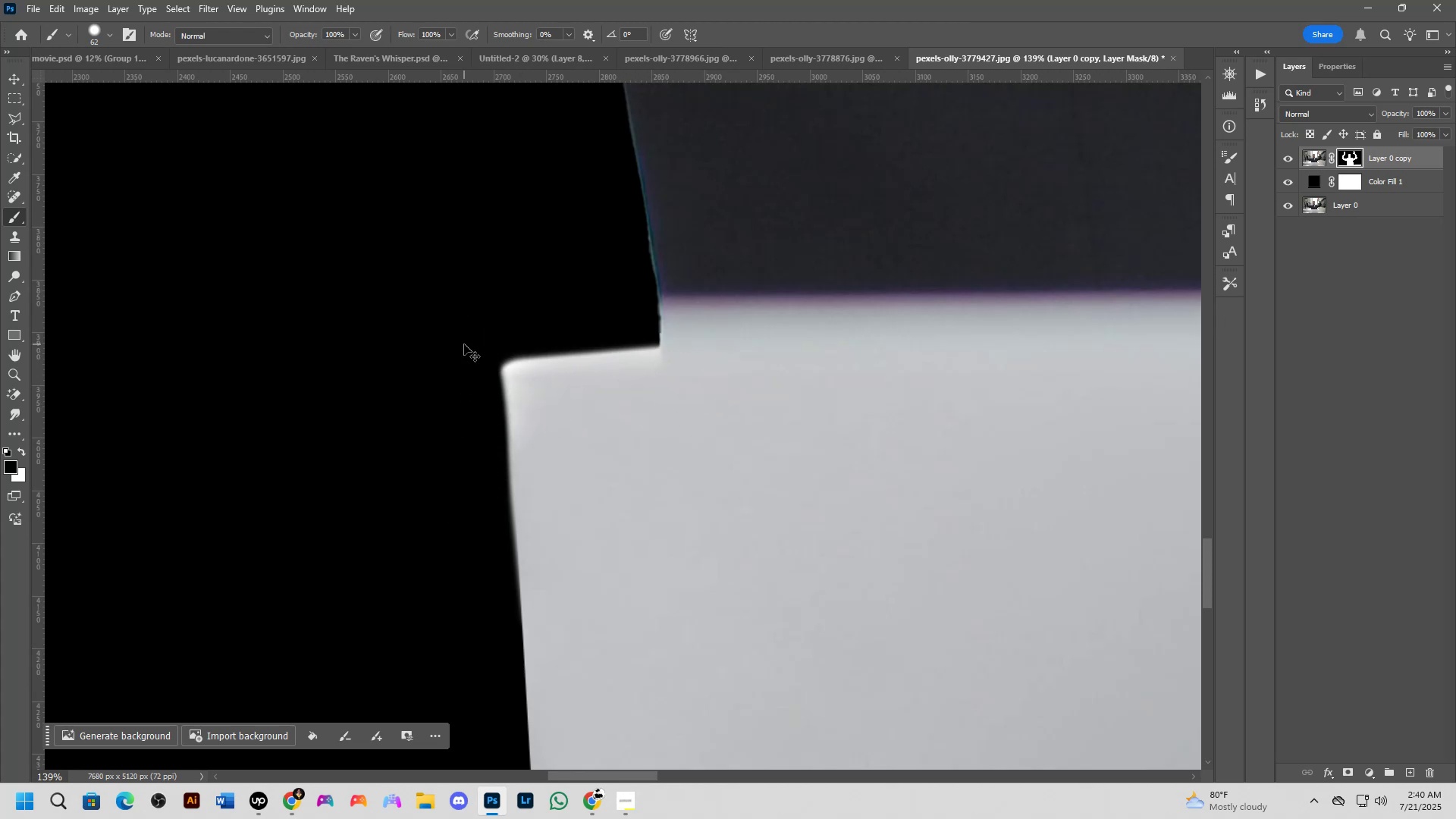 
key(Control+Z)
 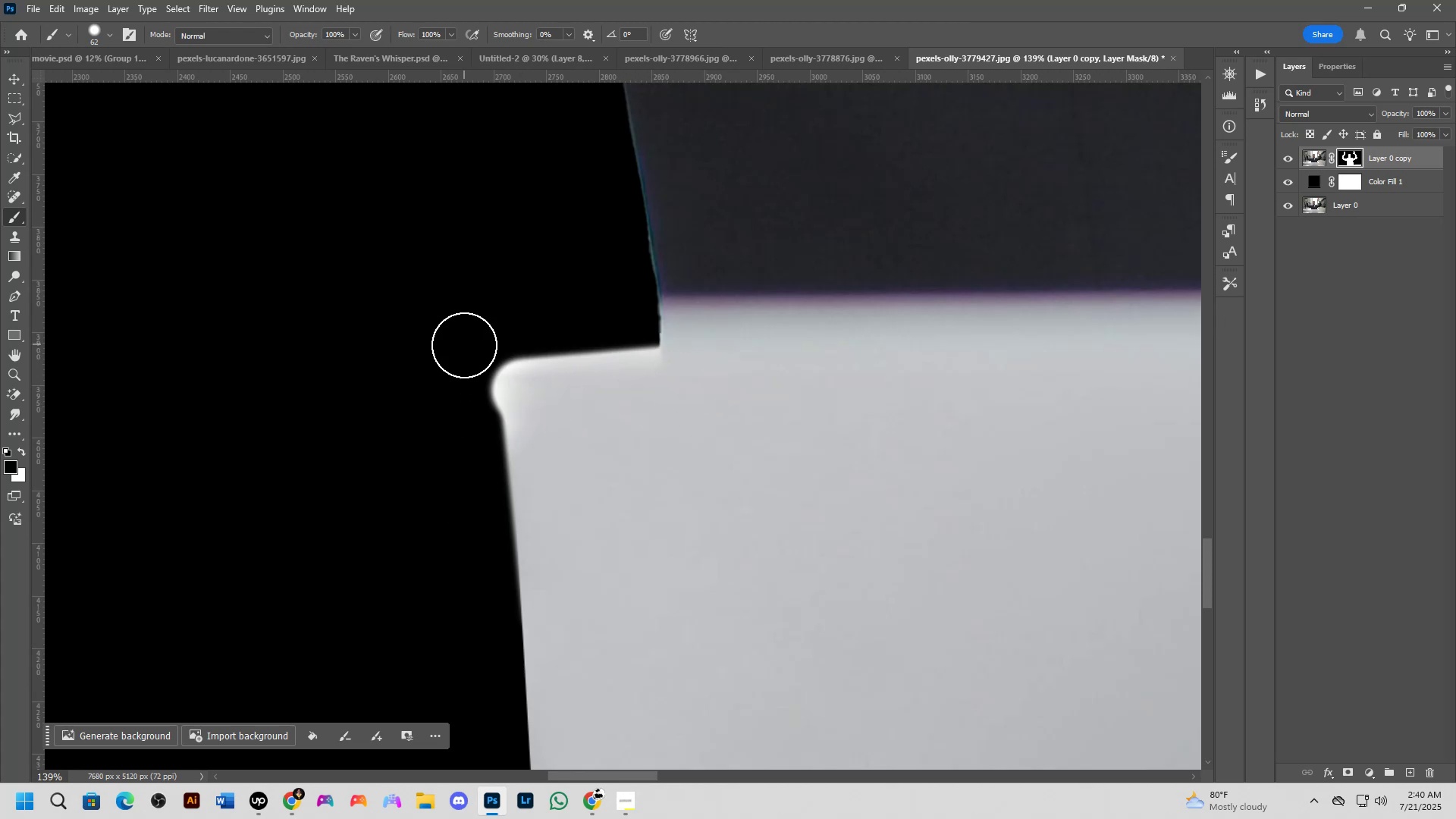 
left_click([464, 345])
 